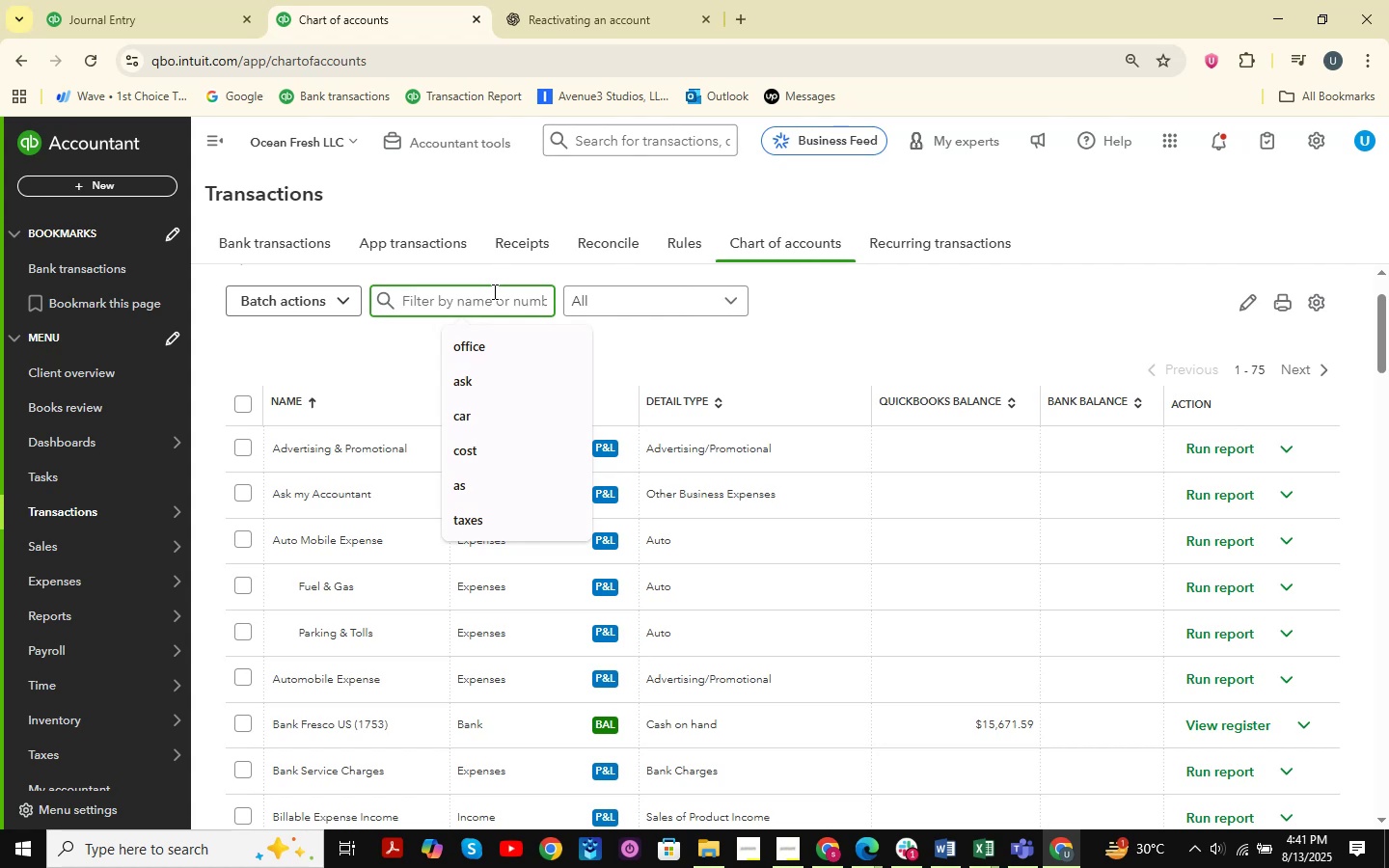 
key(Numpad3)
 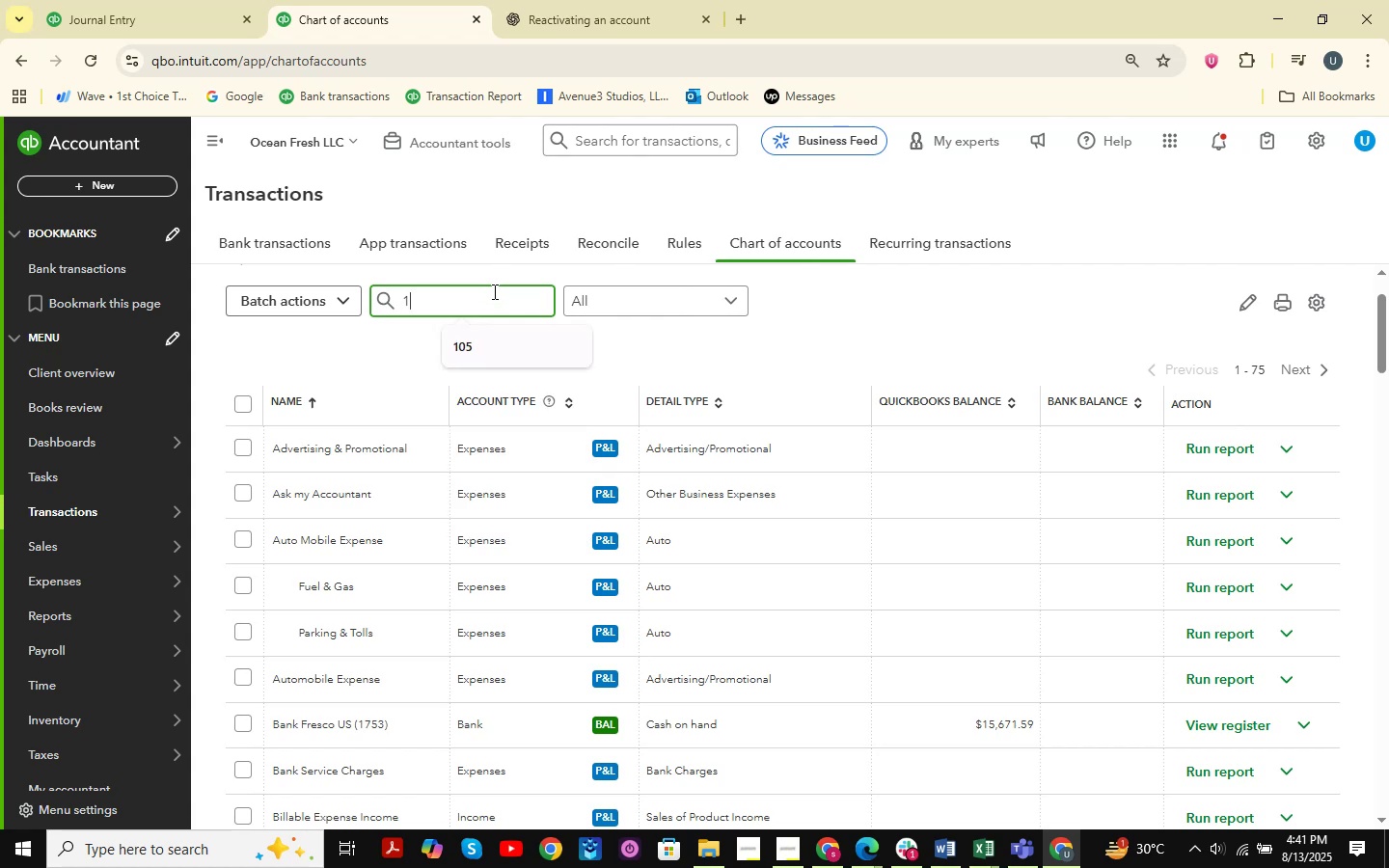 
key(Numpad2)
 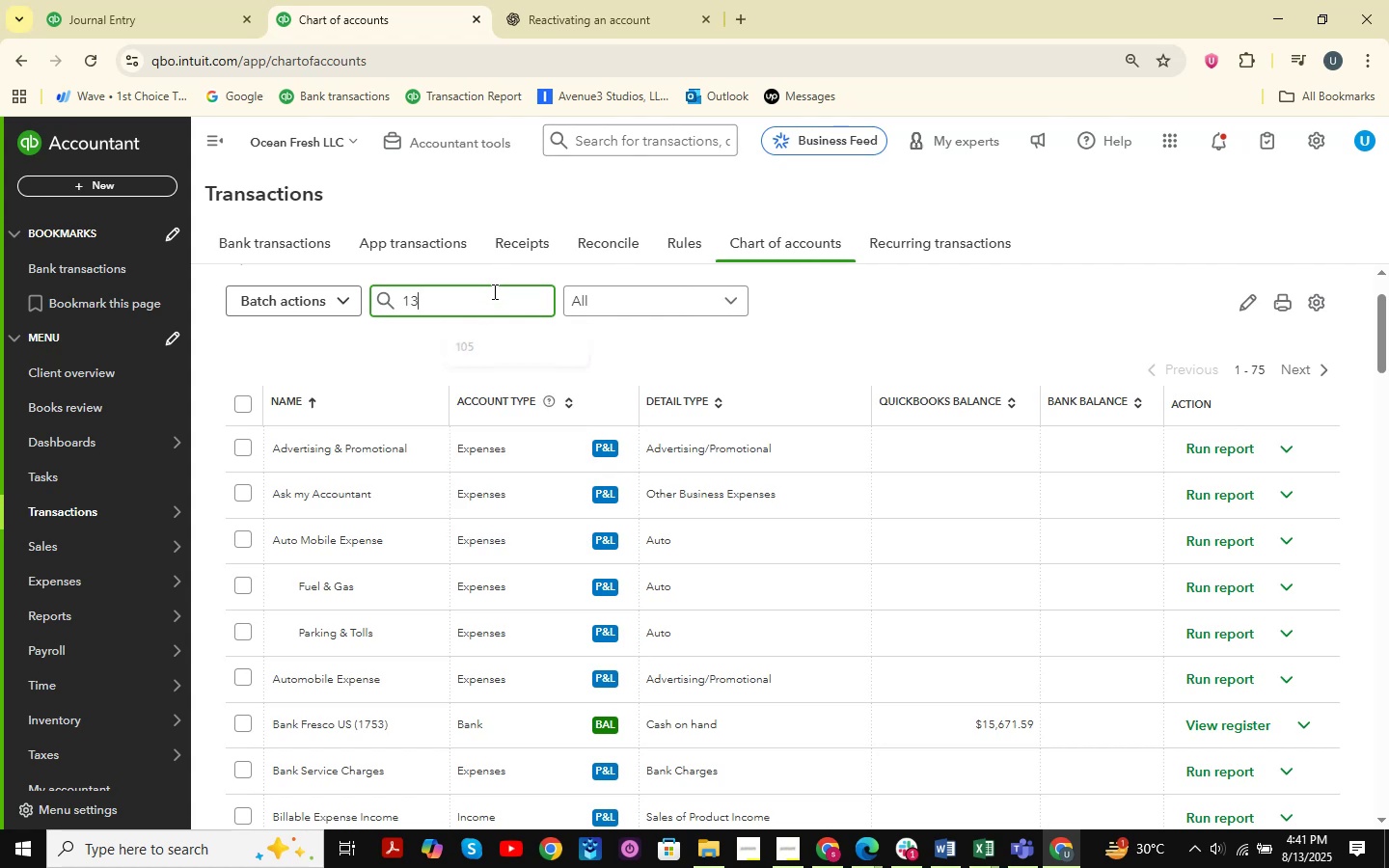 
key(Numpad8)
 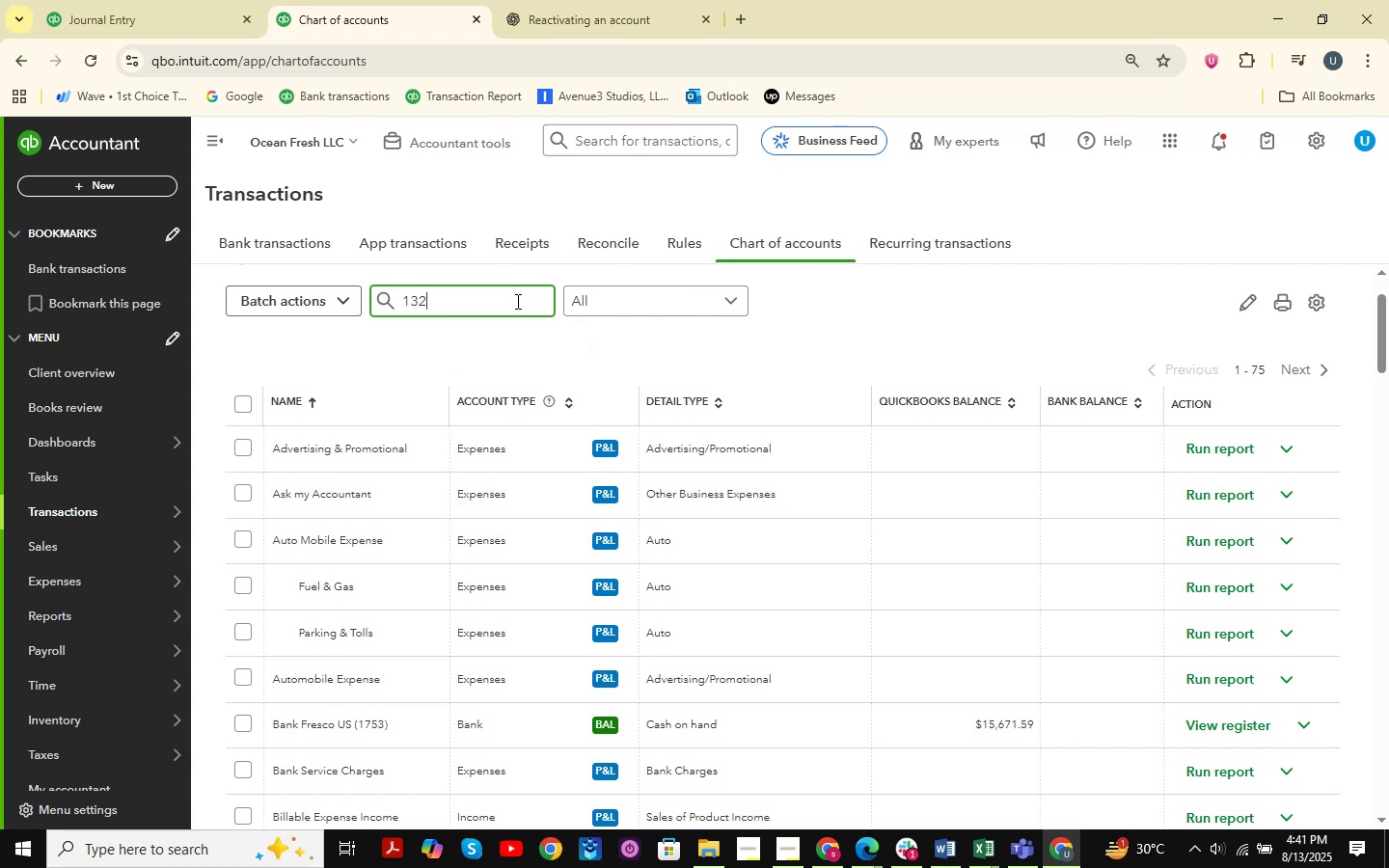 
key(NumpadEnter)
 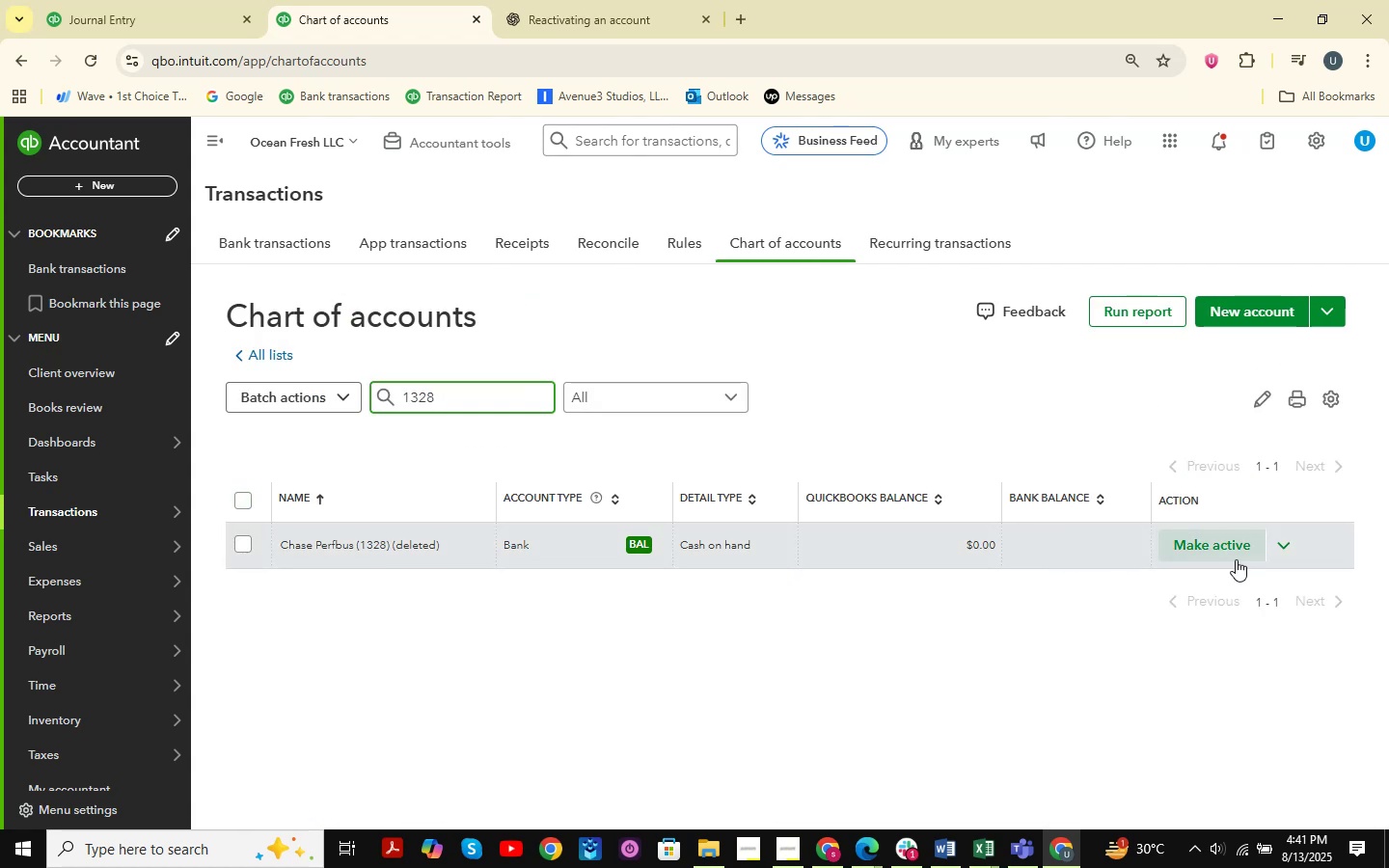 
left_click([1233, 558])
 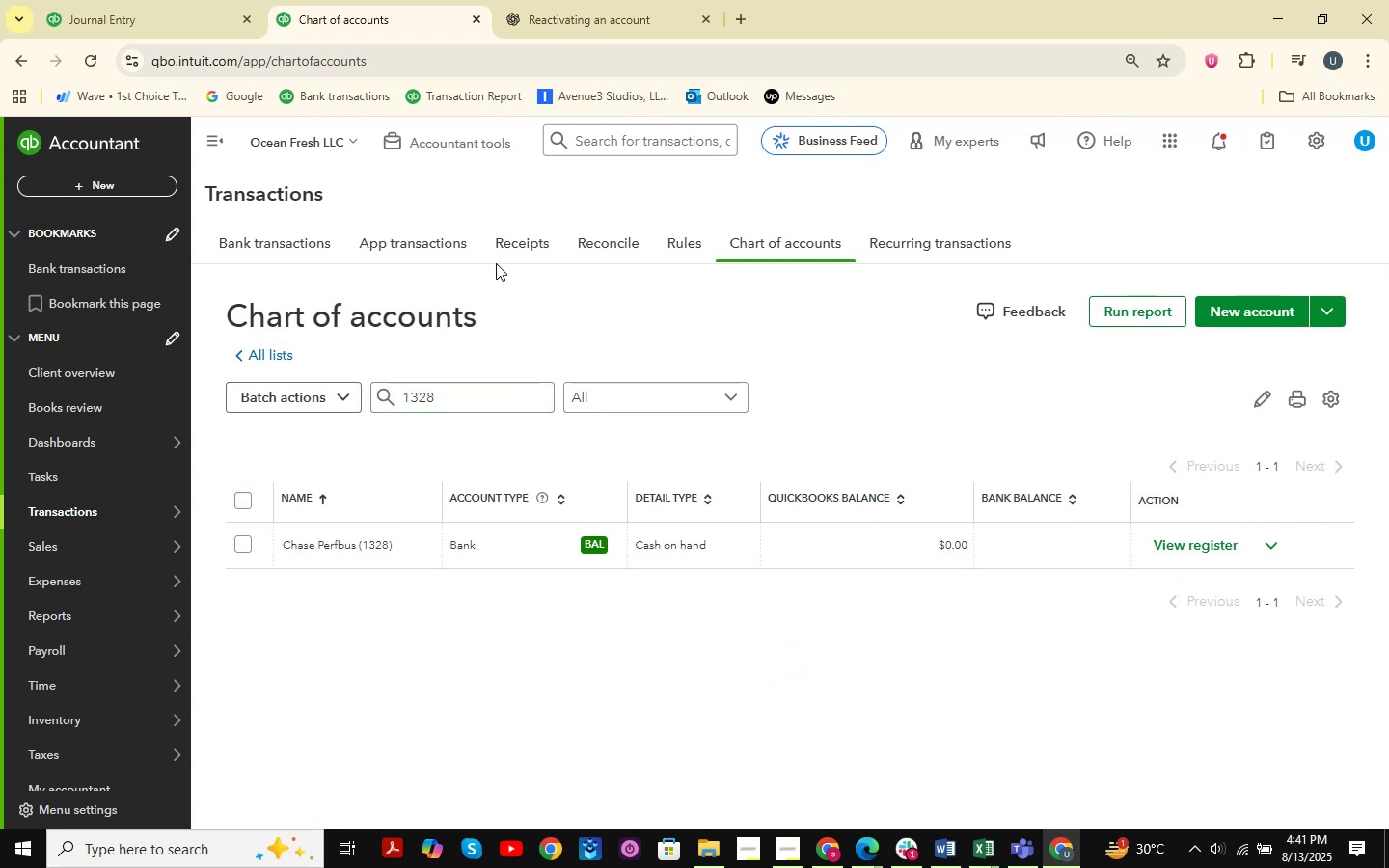 
left_click([182, 0])
 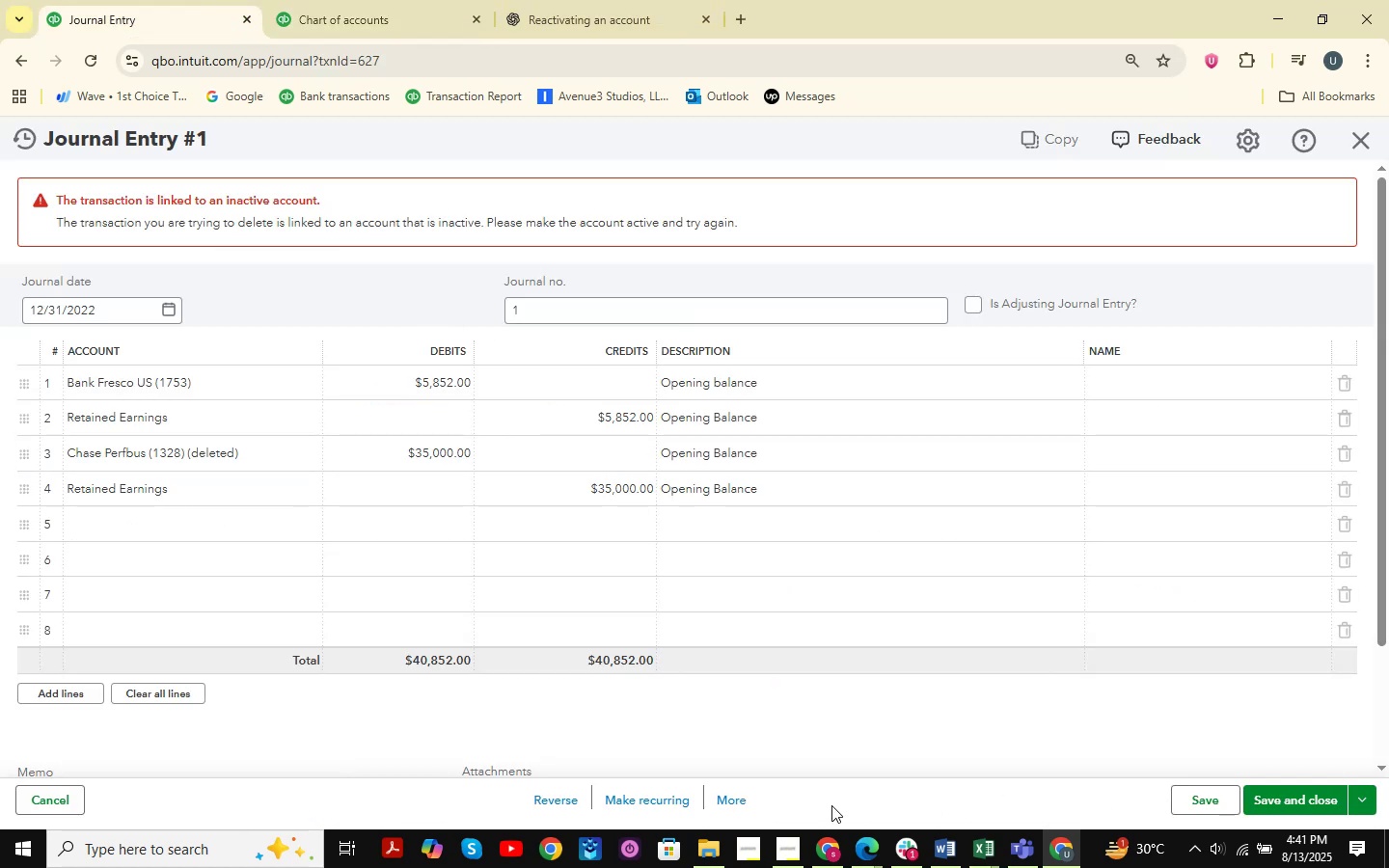 
left_click([737, 800])
 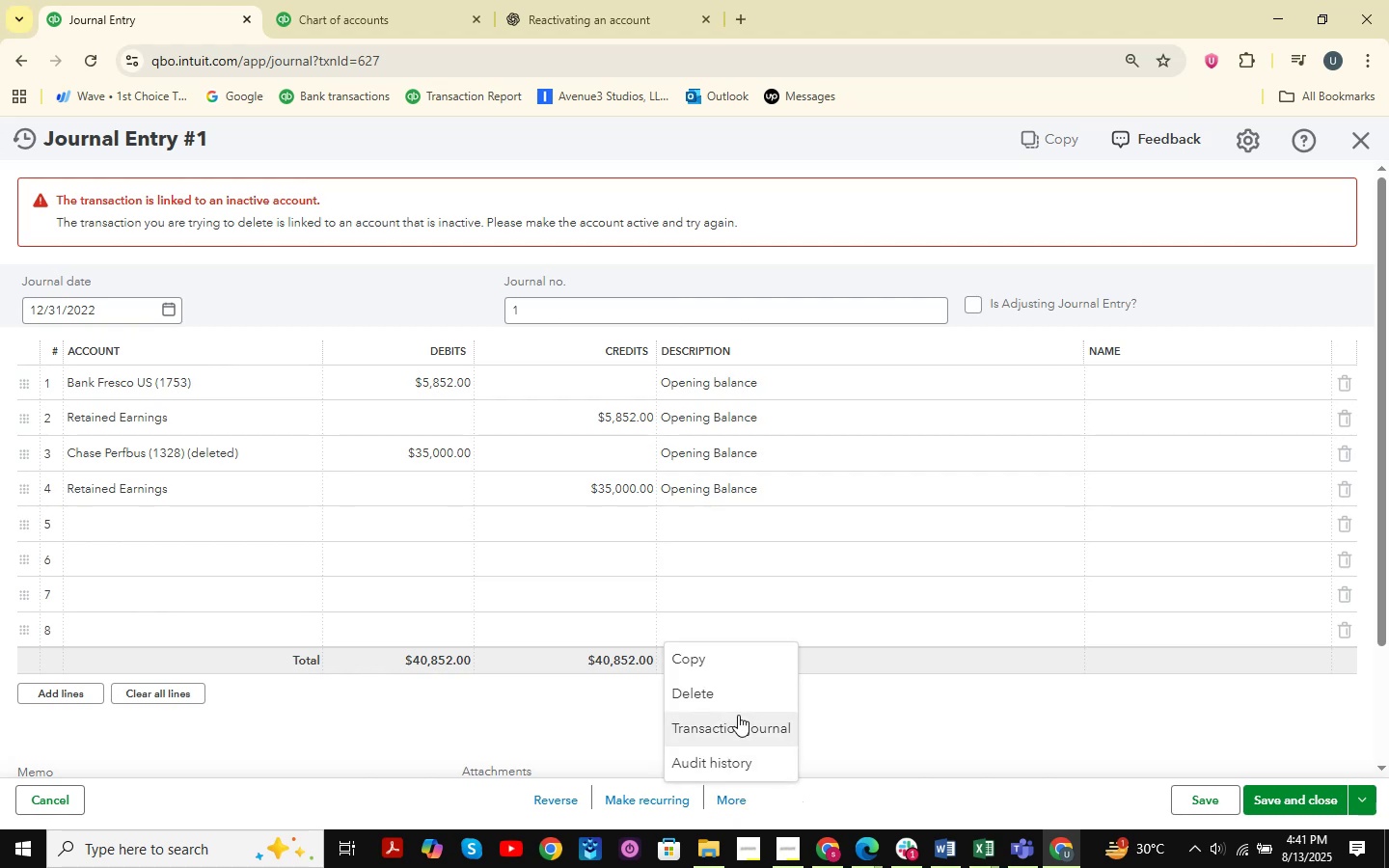 
left_click([736, 692])
 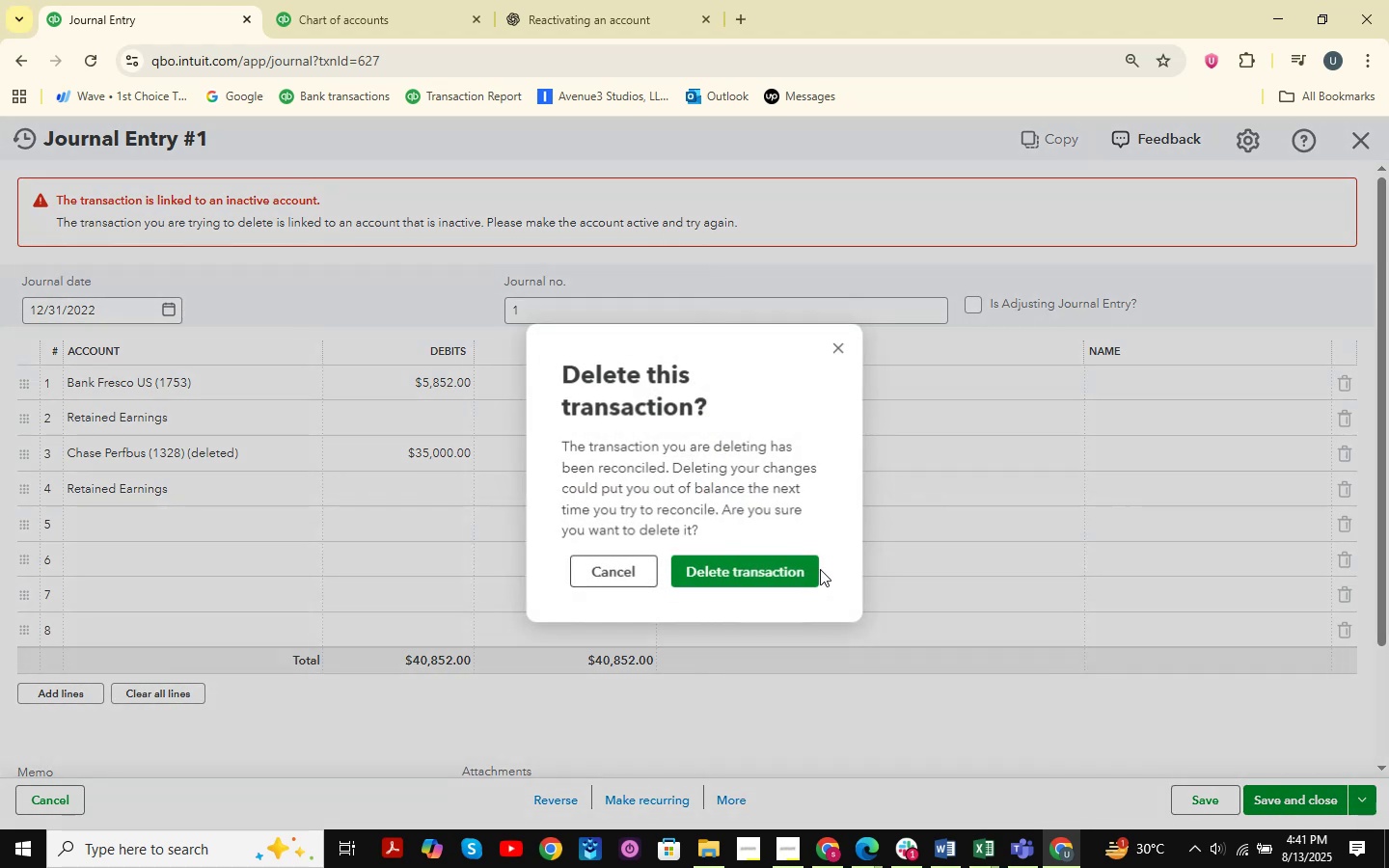 
left_click([809, 566])
 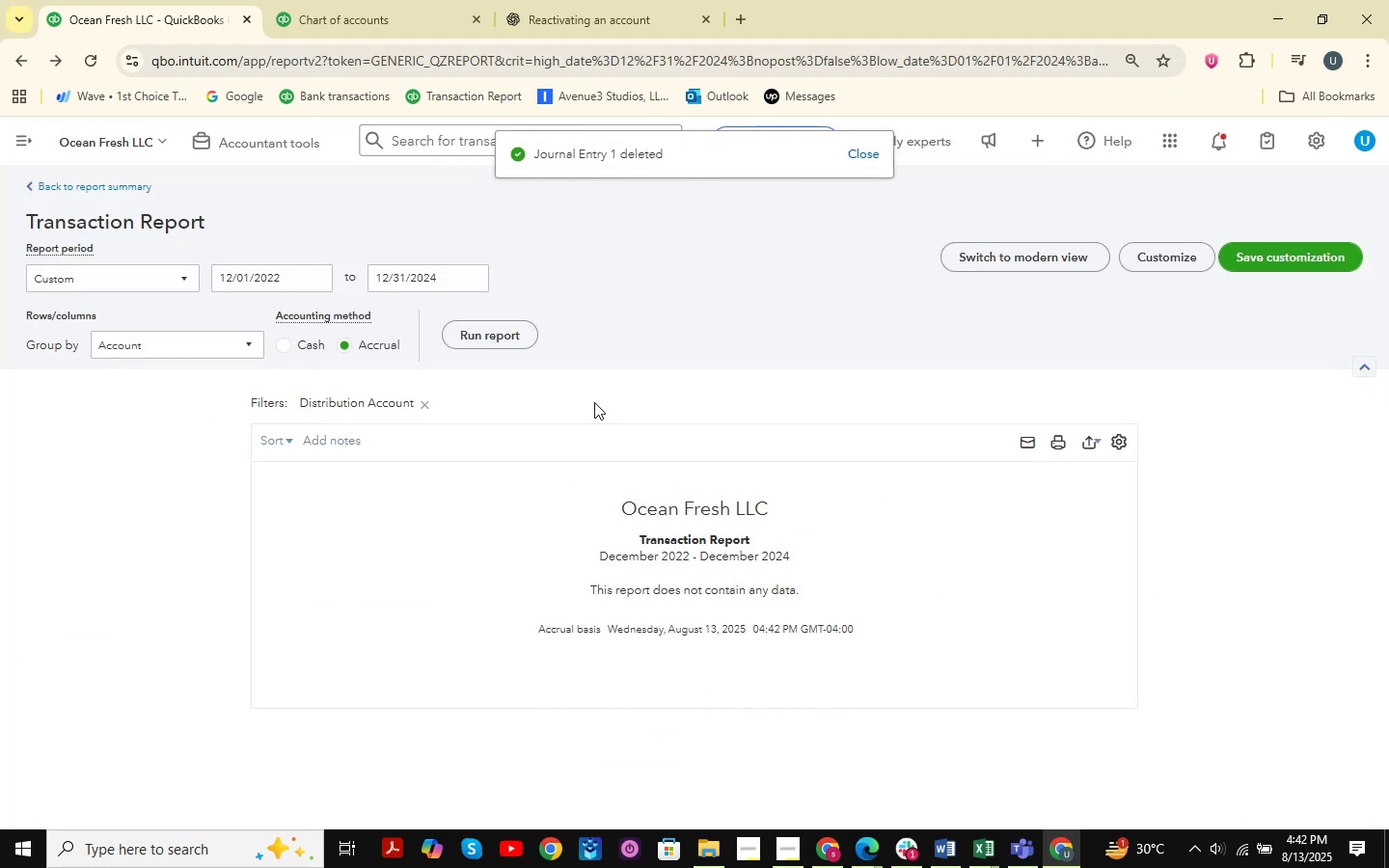 
left_click([58, 184])
 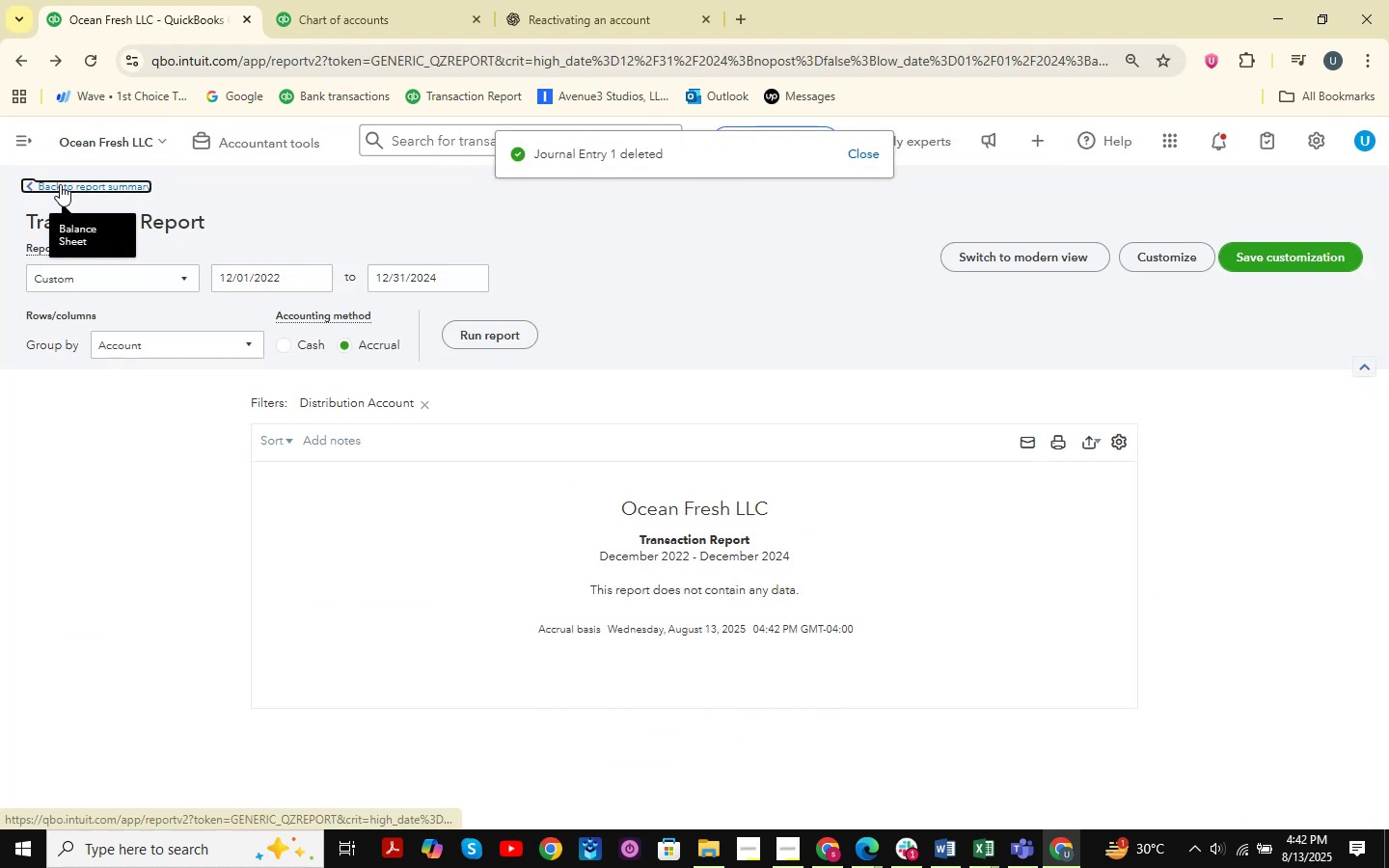 
mouse_move([448, 322])
 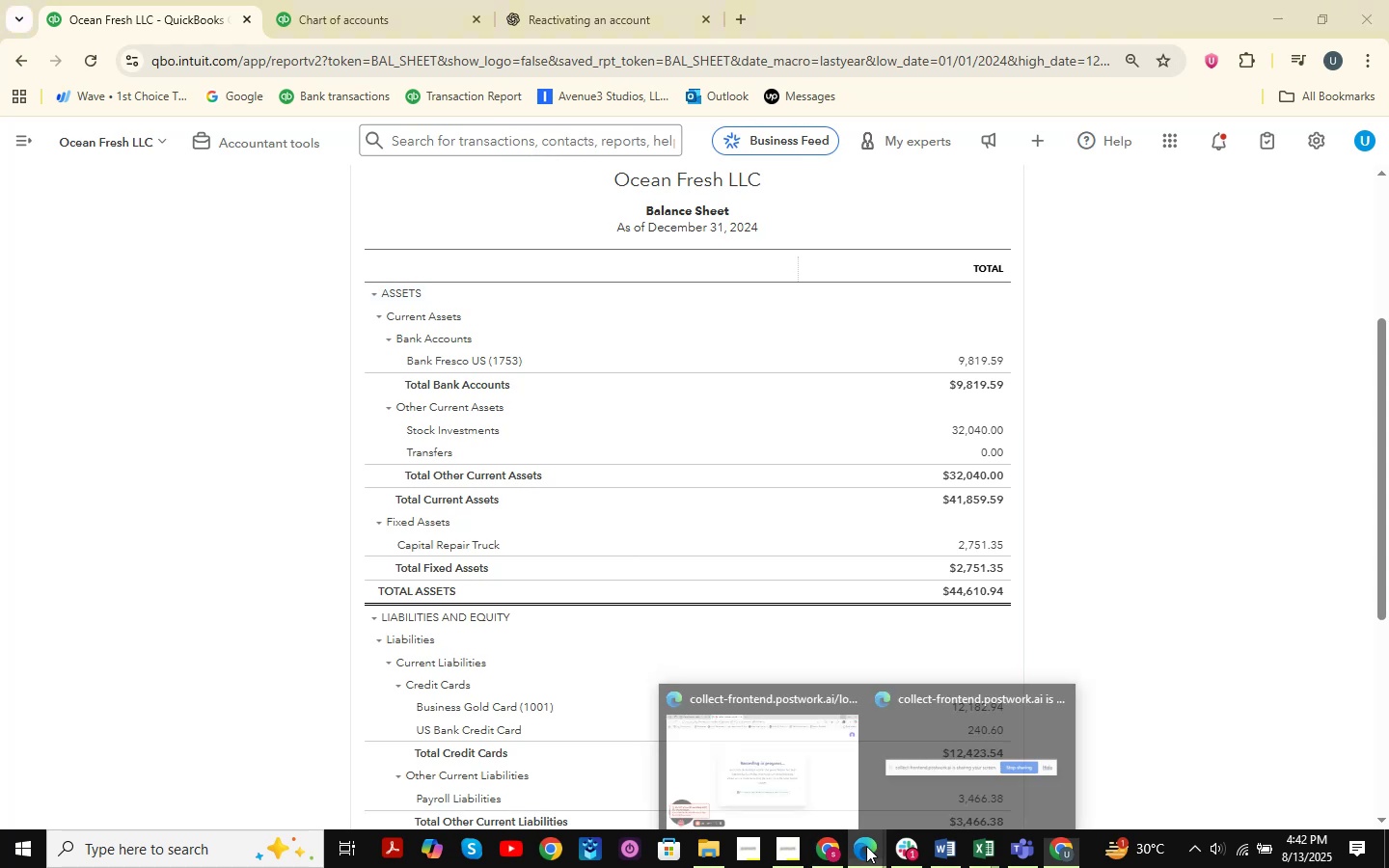 
double_click([803, 801])
 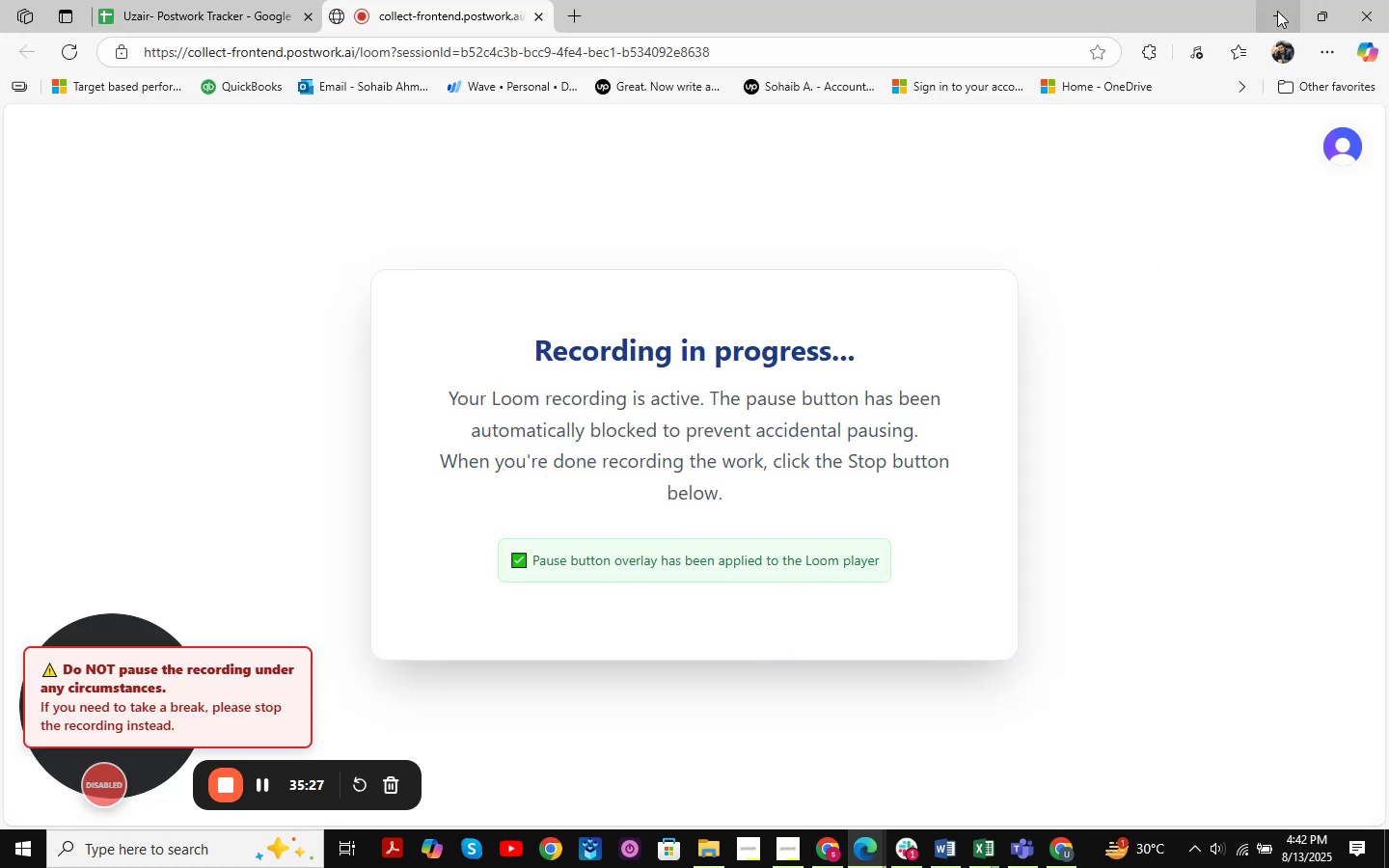 
left_click([1277, 11])
 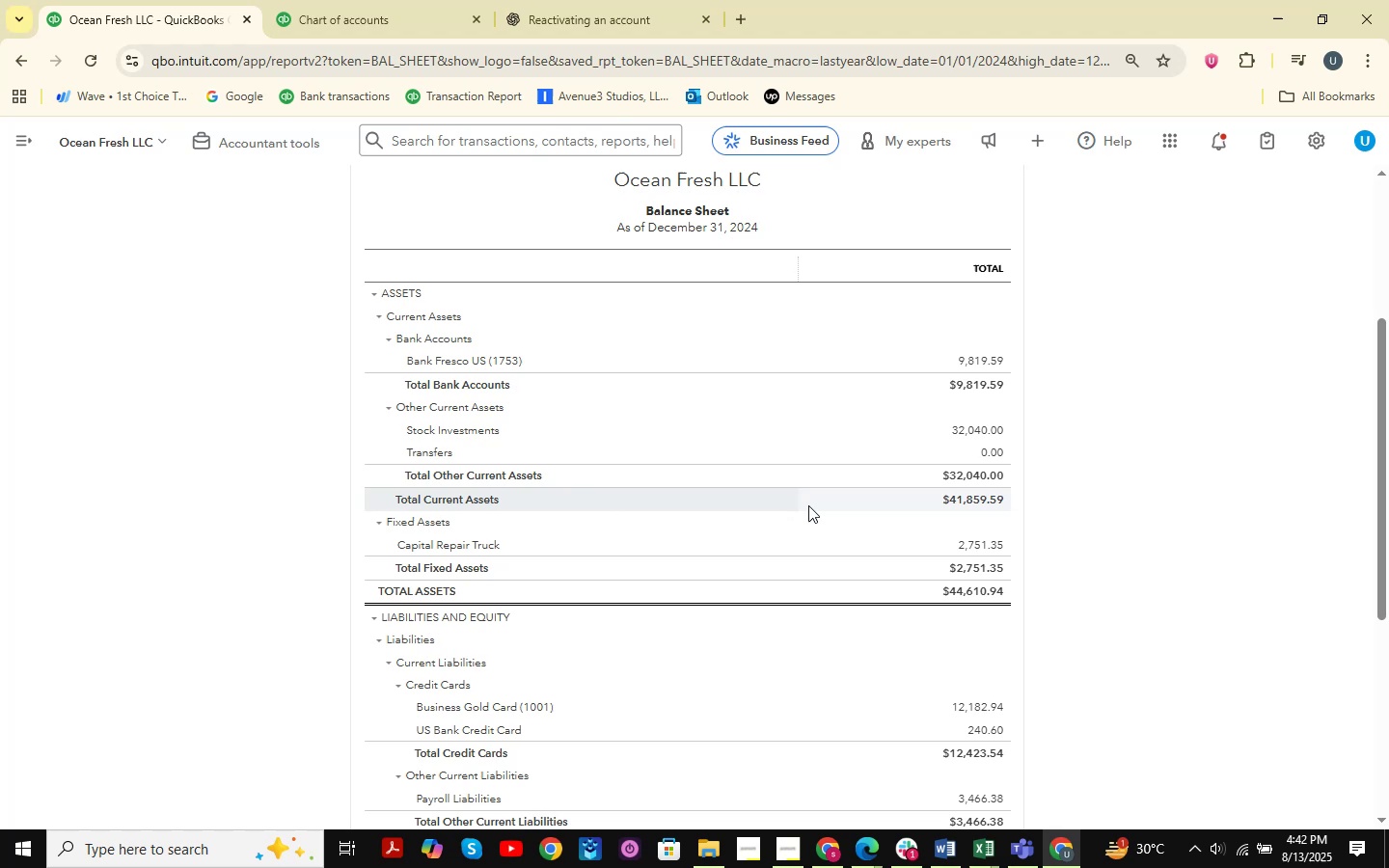 
scroll: coordinate [808, 505], scroll_direction: down, amount: 3.0
 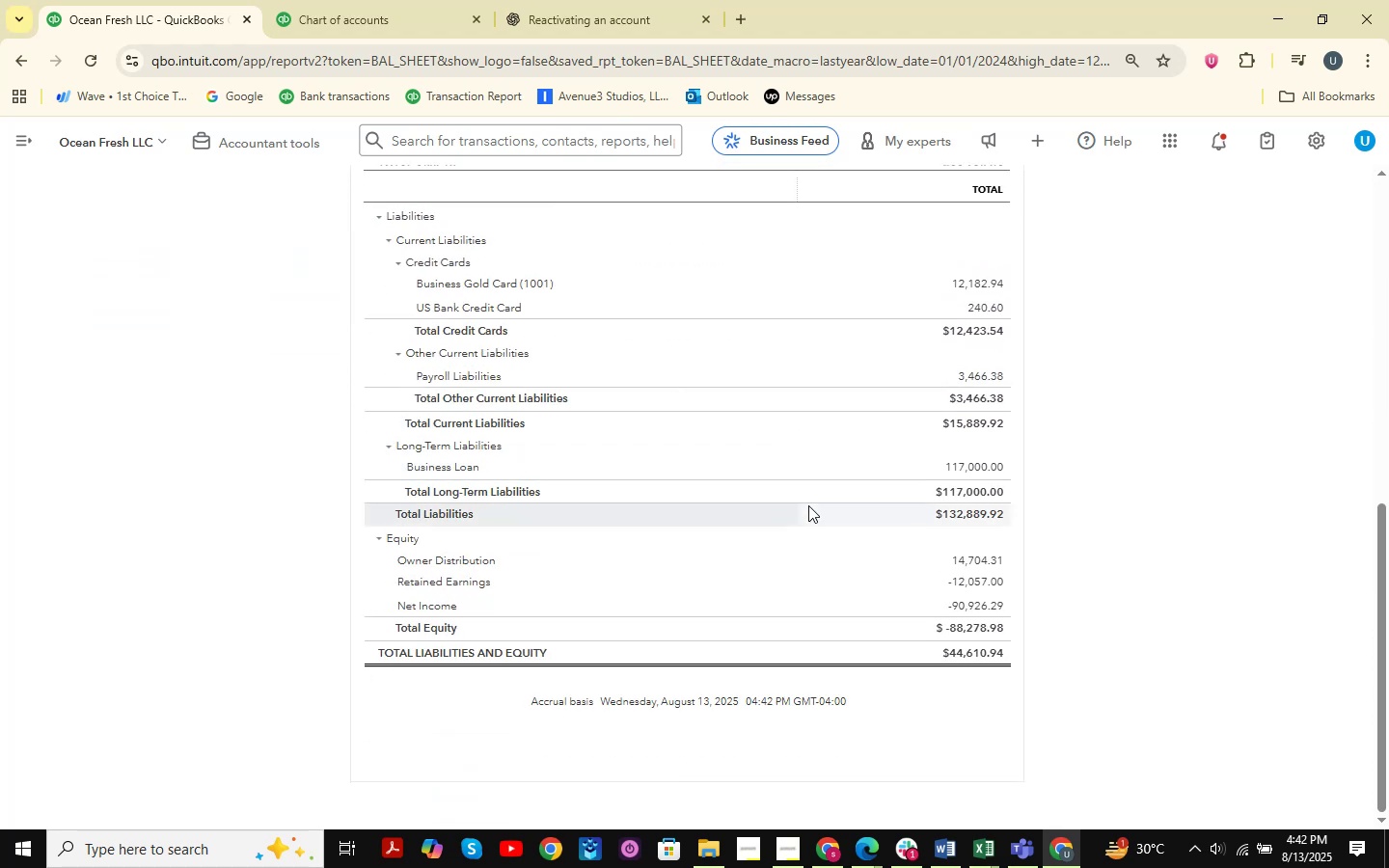 
scroll: coordinate [808, 505], scroll_direction: up, amount: 8.0
 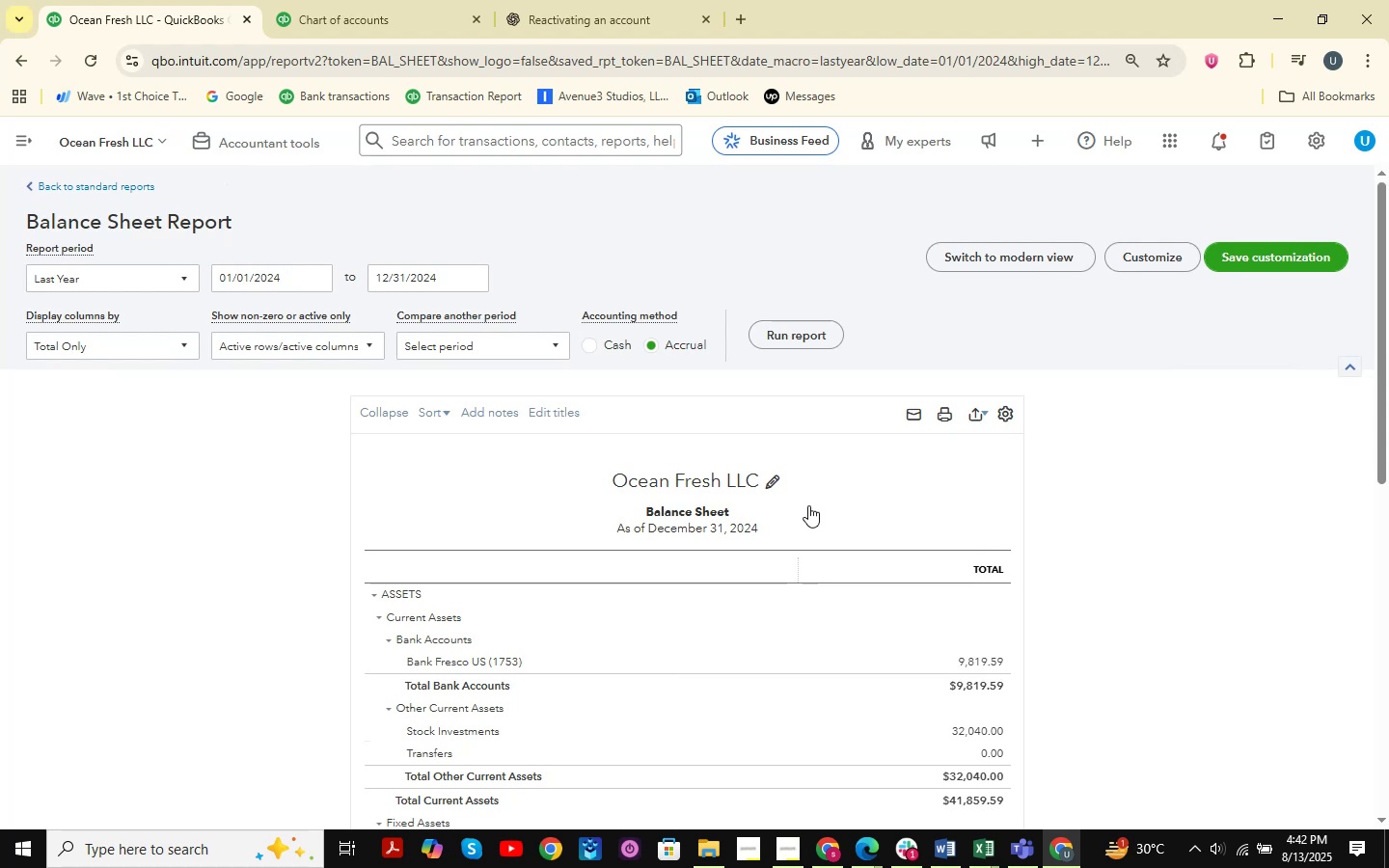 
wait(6.03)
 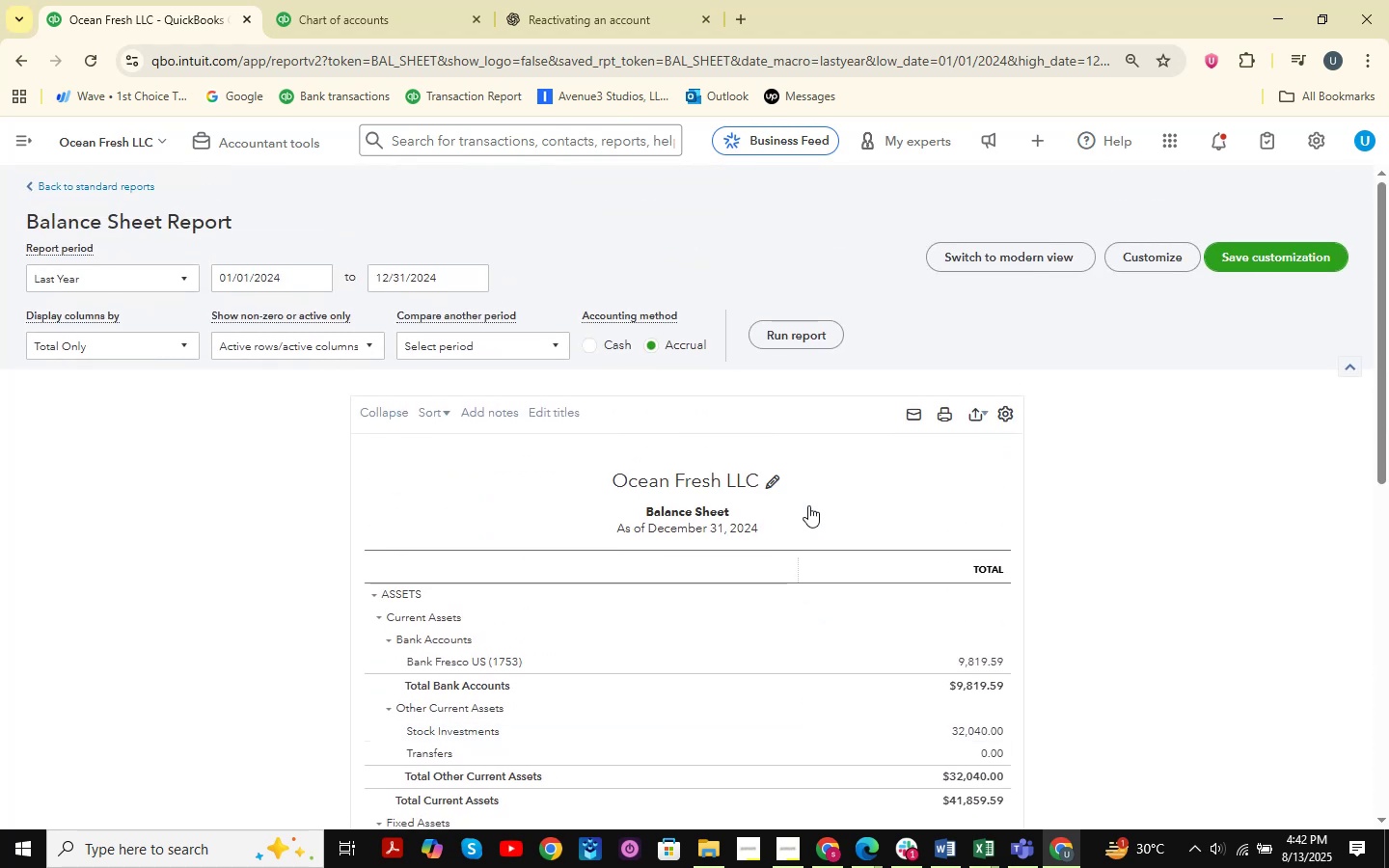 
scroll: coordinate [477, 408], scroll_direction: down, amount: 7.0
 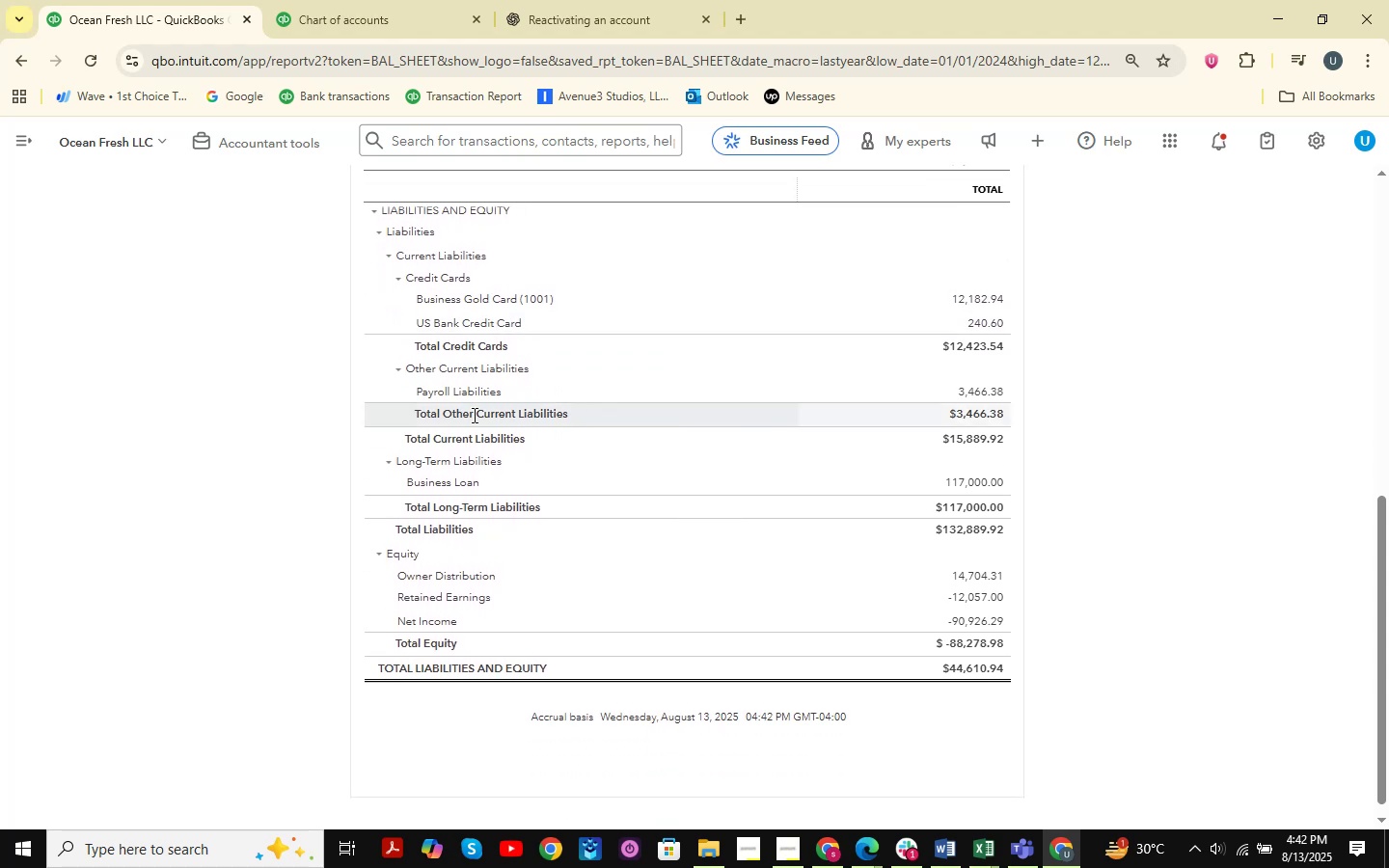 
wait(6.8)
 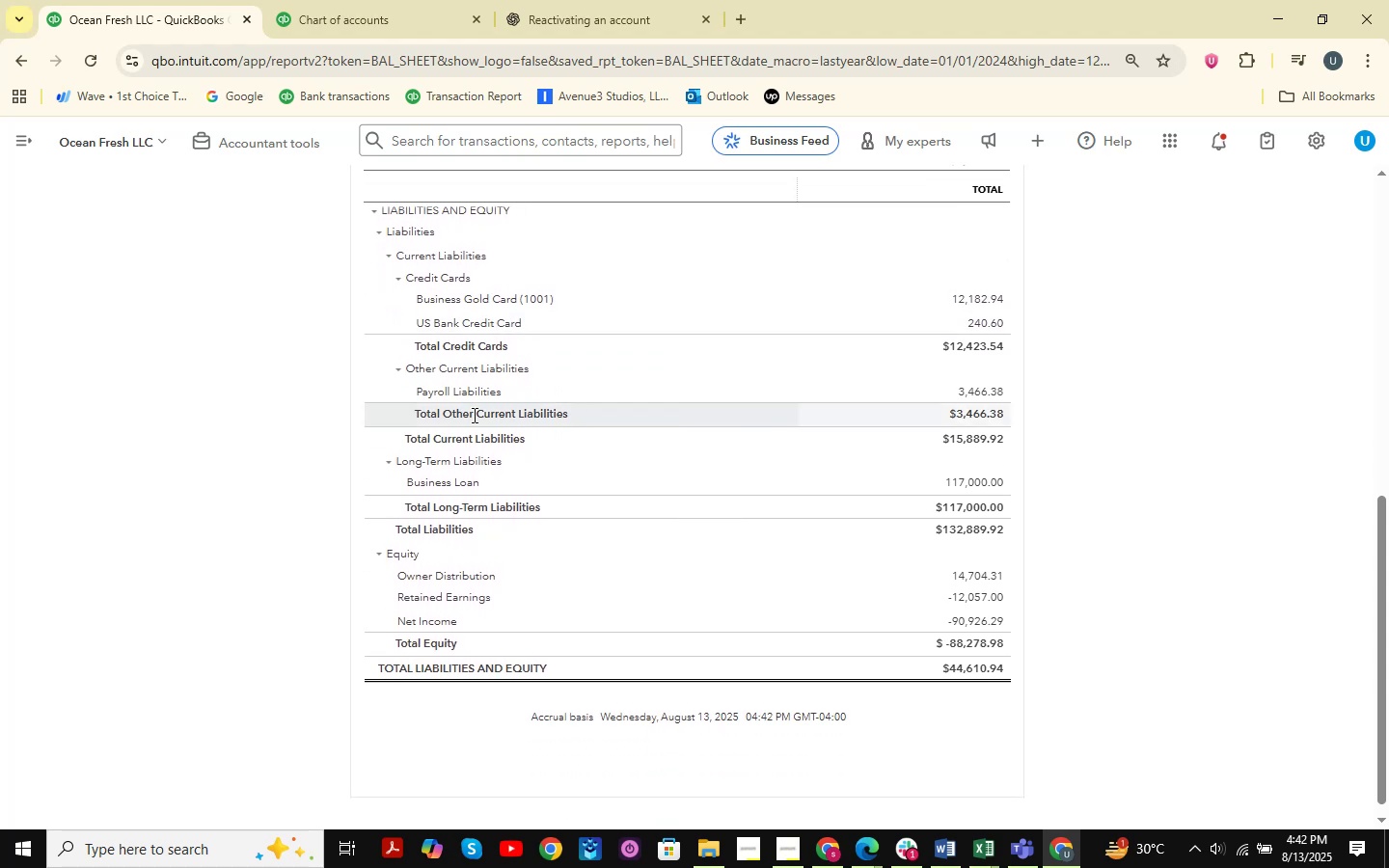 
scroll: coordinate [473, 415], scroll_direction: down, amount: 1.0
 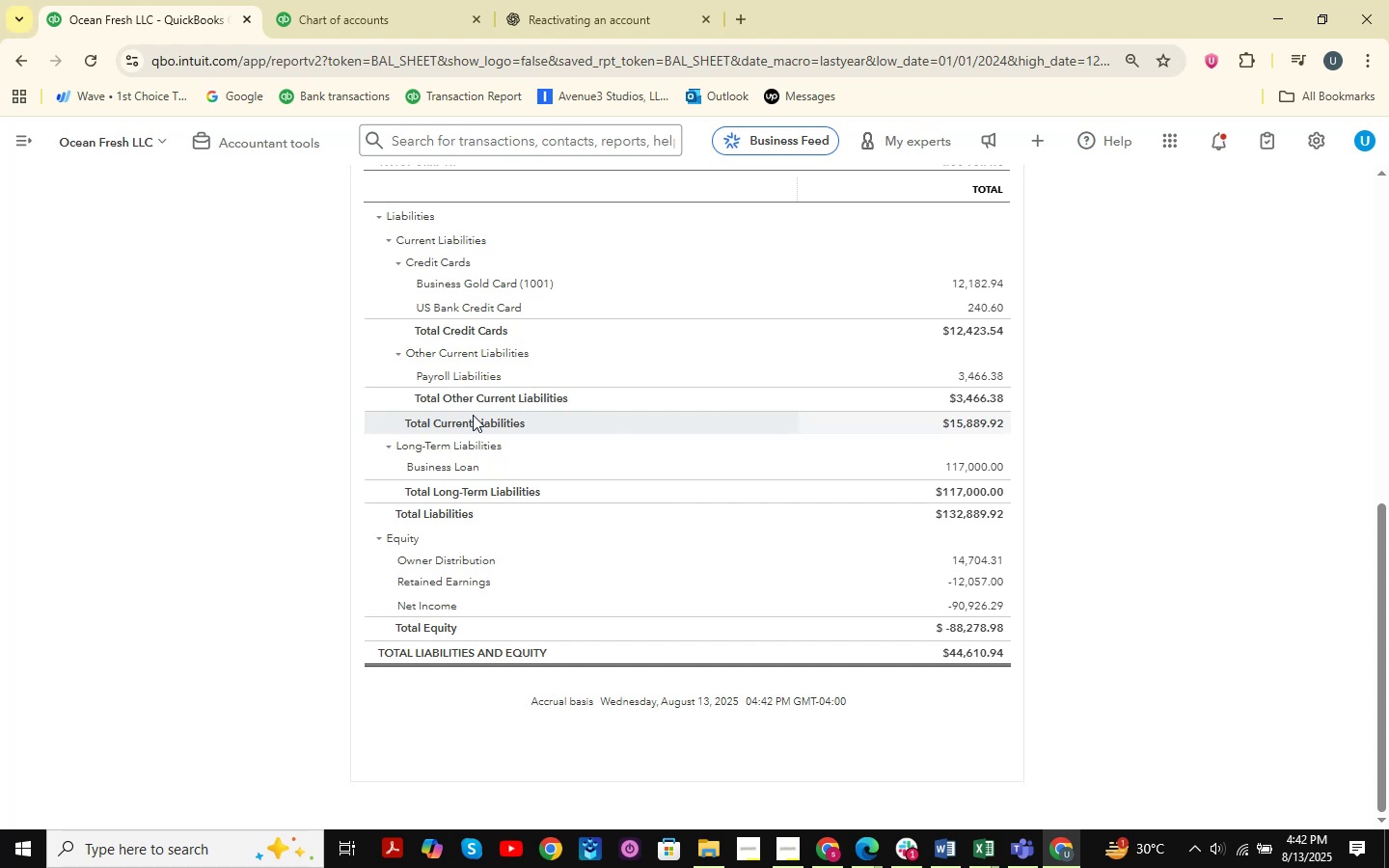 
scroll: coordinate [497, 326], scroll_direction: up, amount: 5.0
 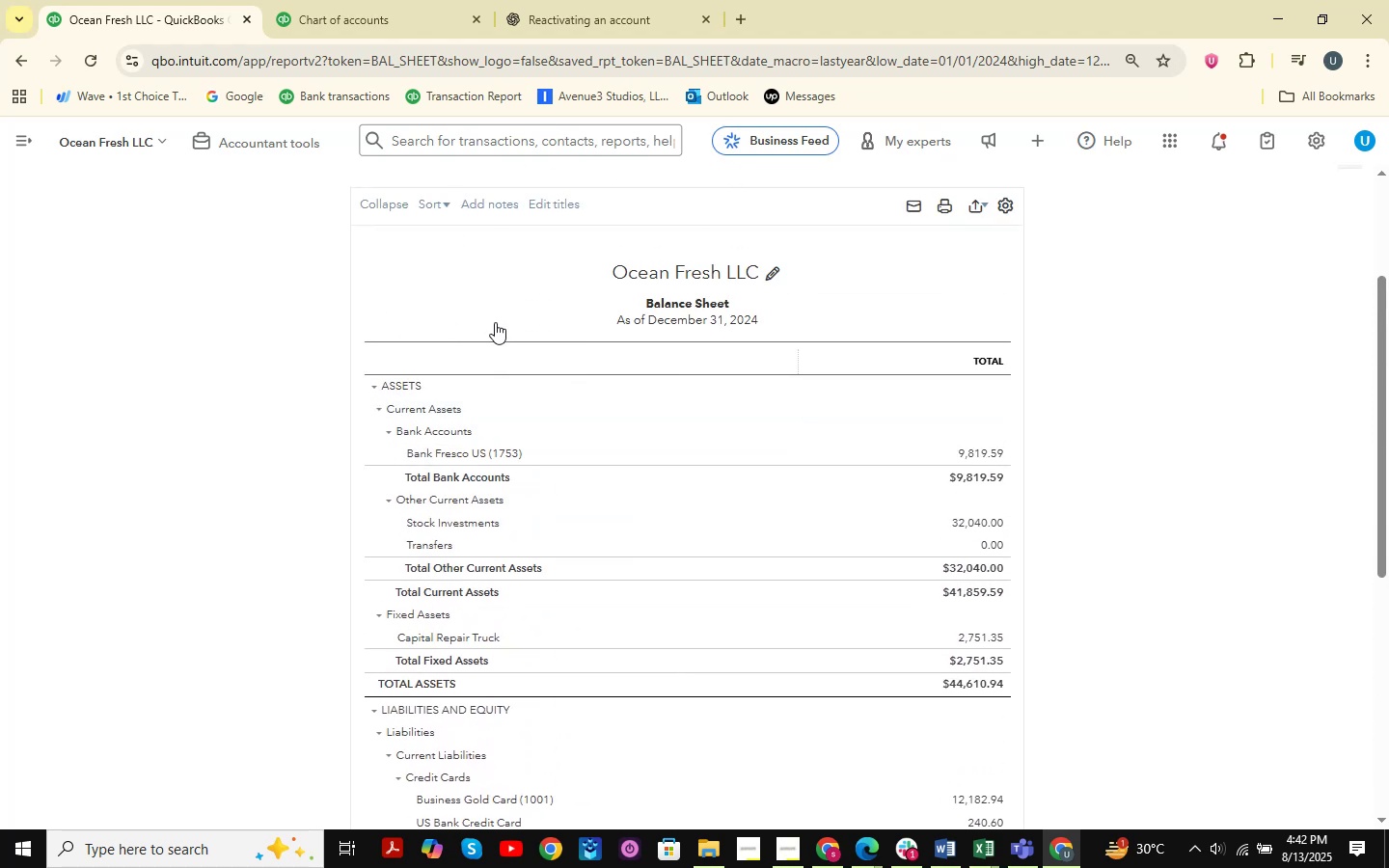 
left_click([383, 0])
 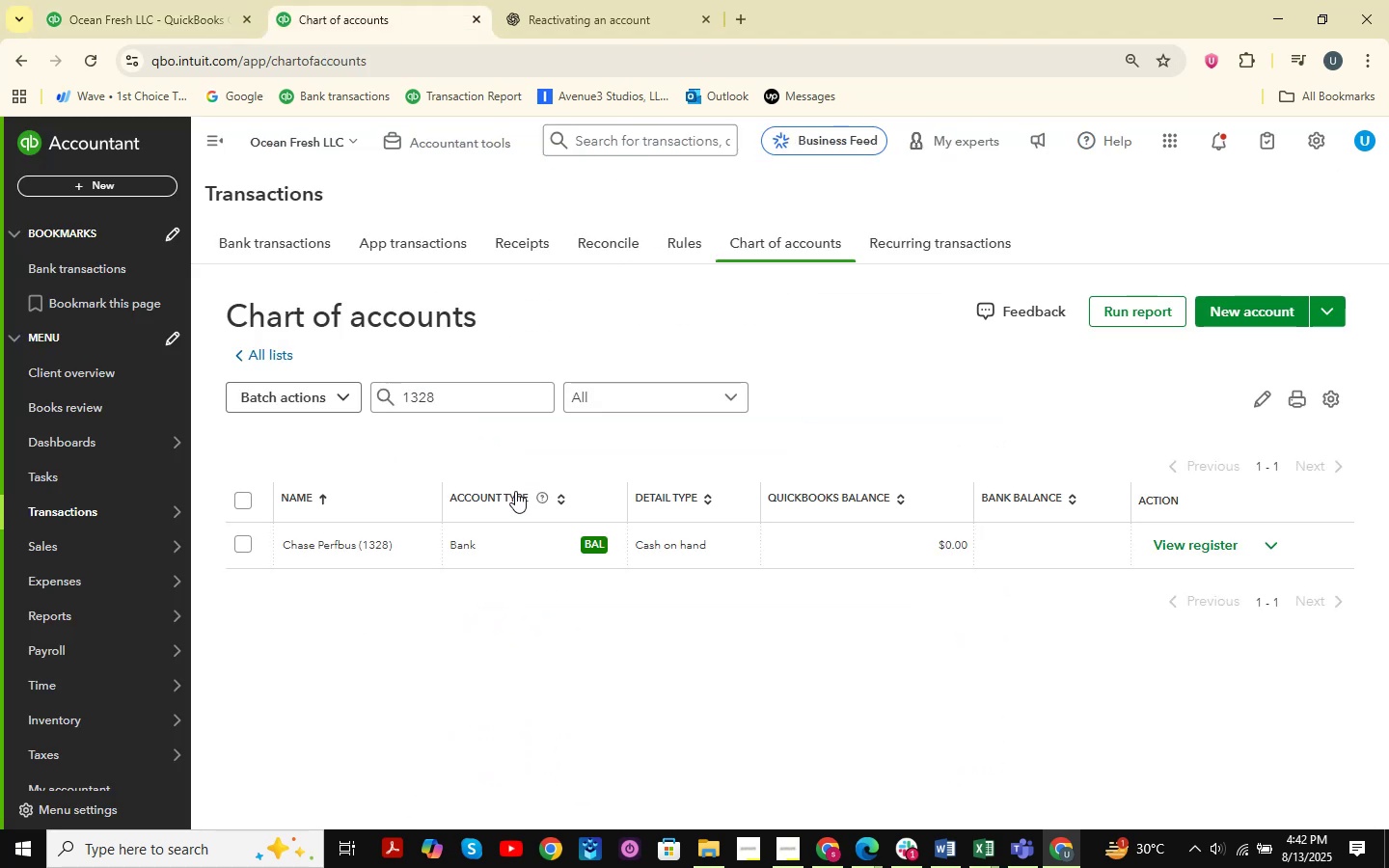 
wait(5.55)
 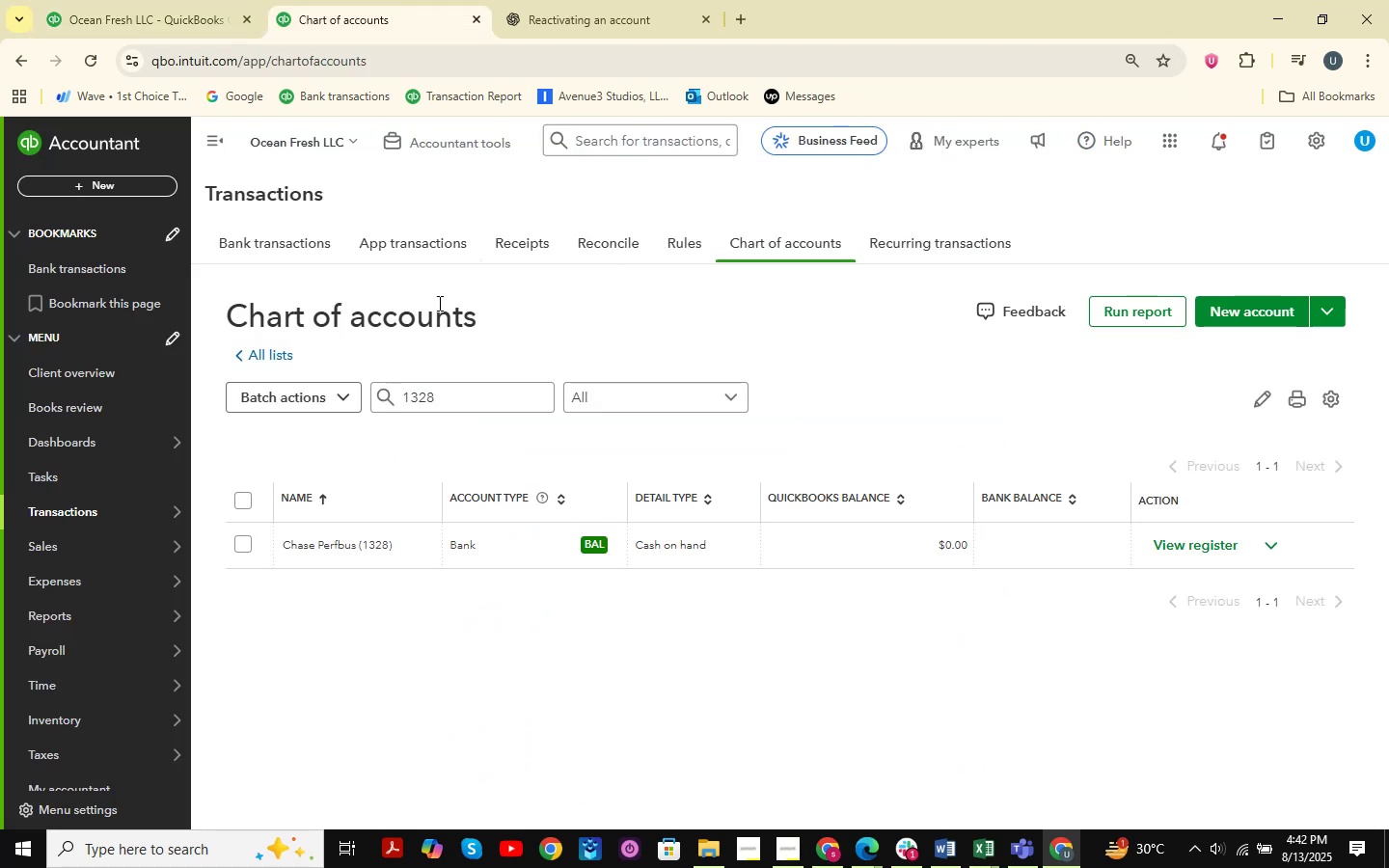 
left_click([191, 0])
 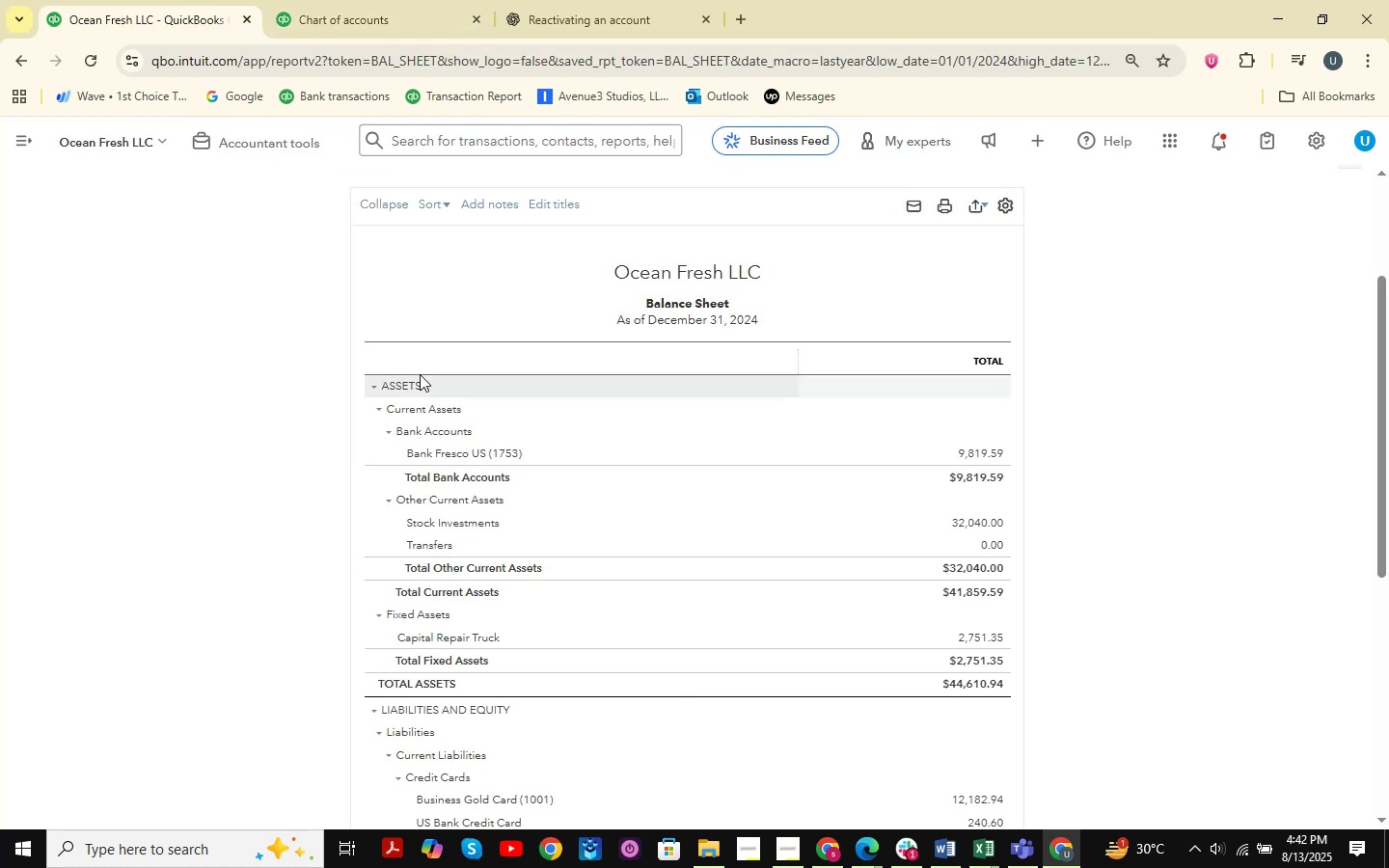 
wait(8.93)
 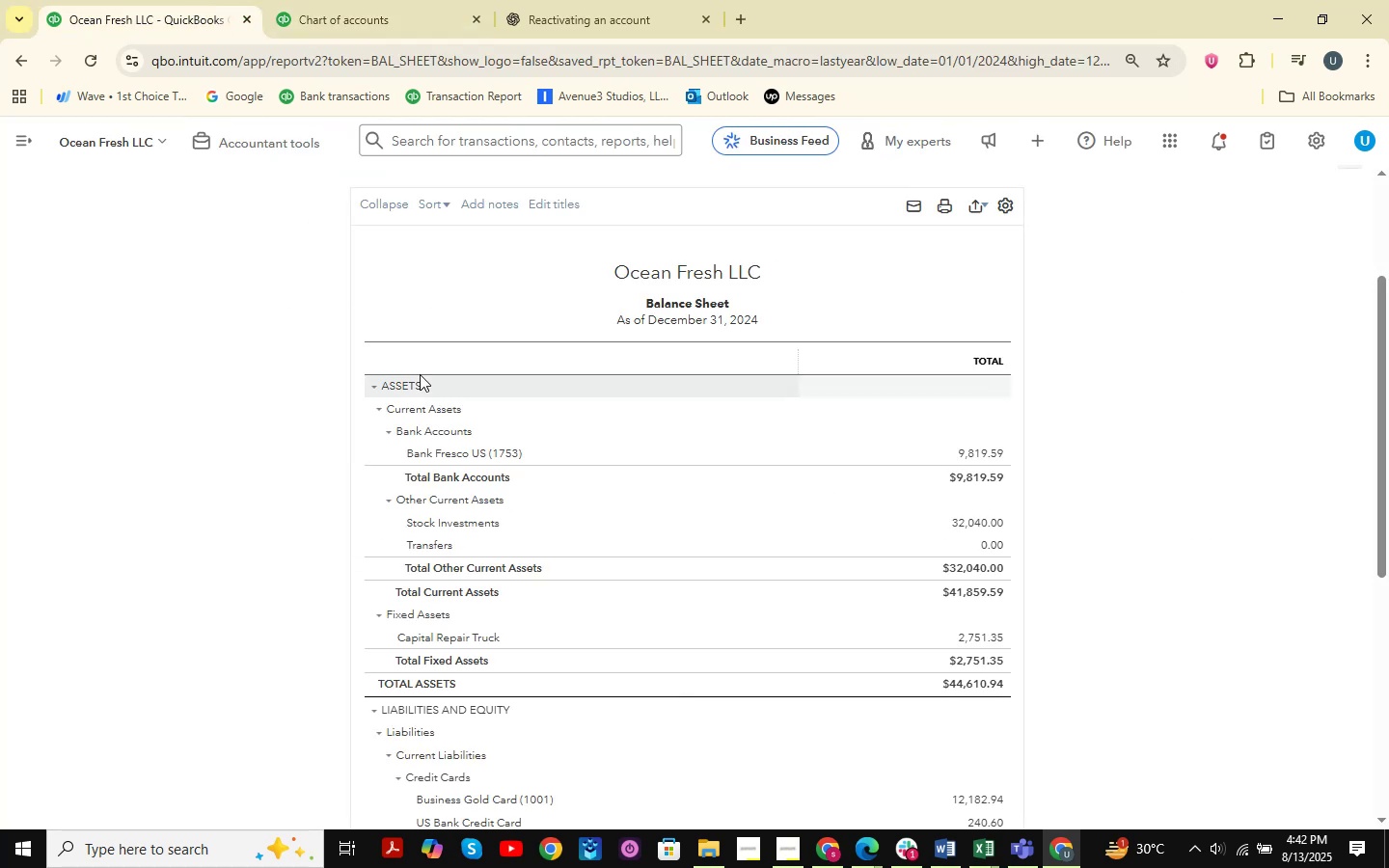 
scroll: coordinate [652, 374], scroll_direction: down, amount: 5.0
 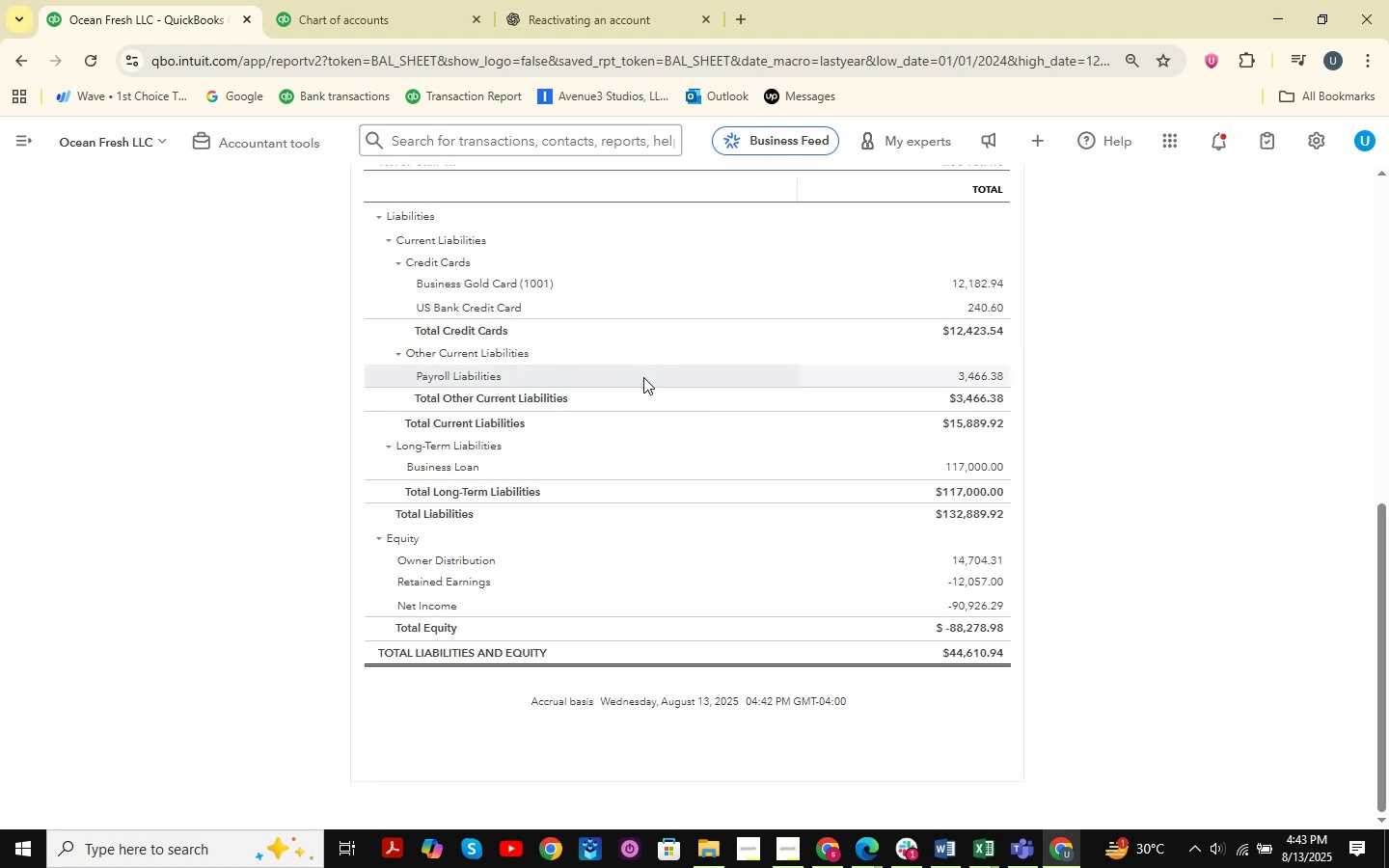 
wait(6.52)
 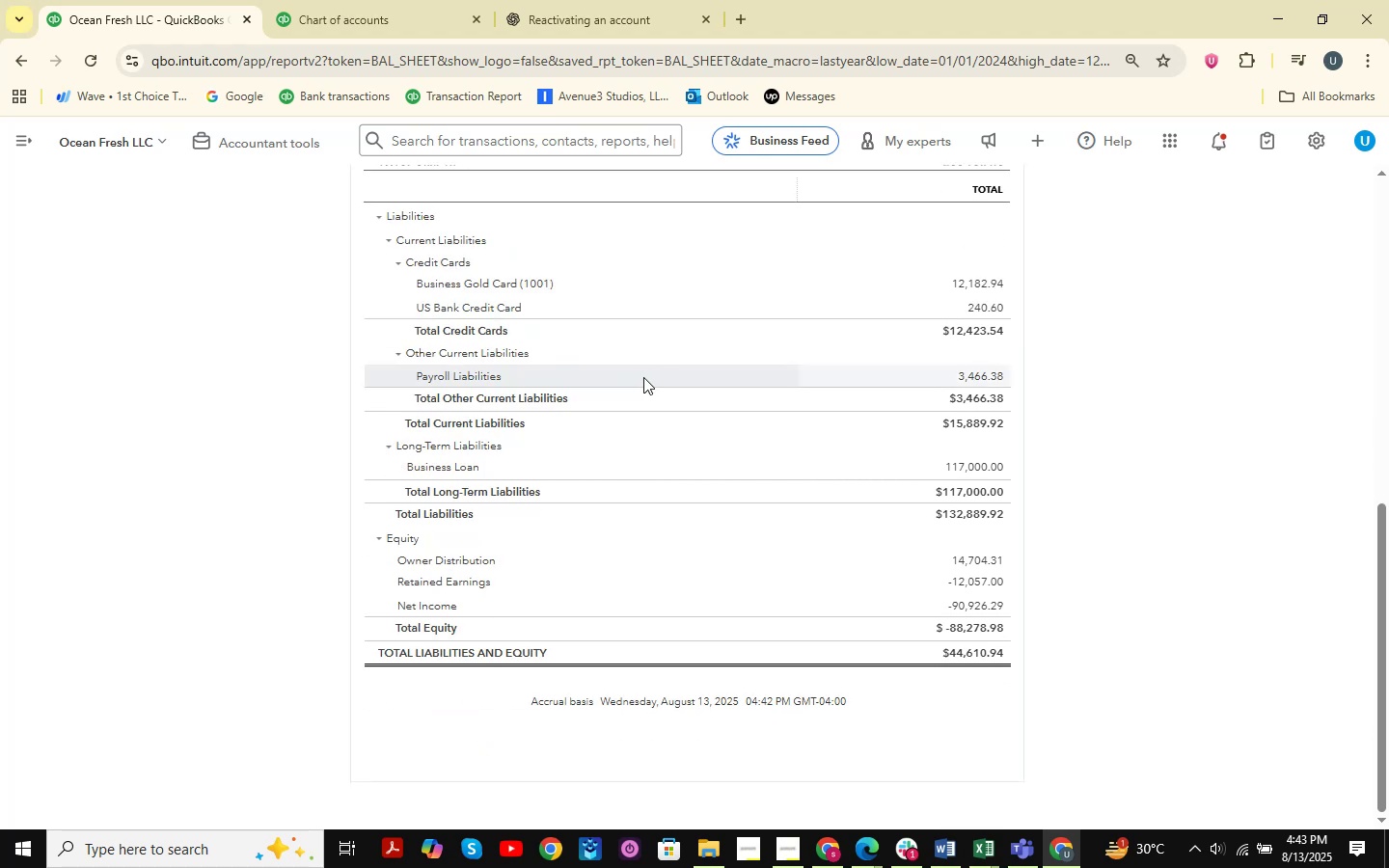 
scroll: coordinate [643, 377], scroll_direction: up, amount: 1.0
 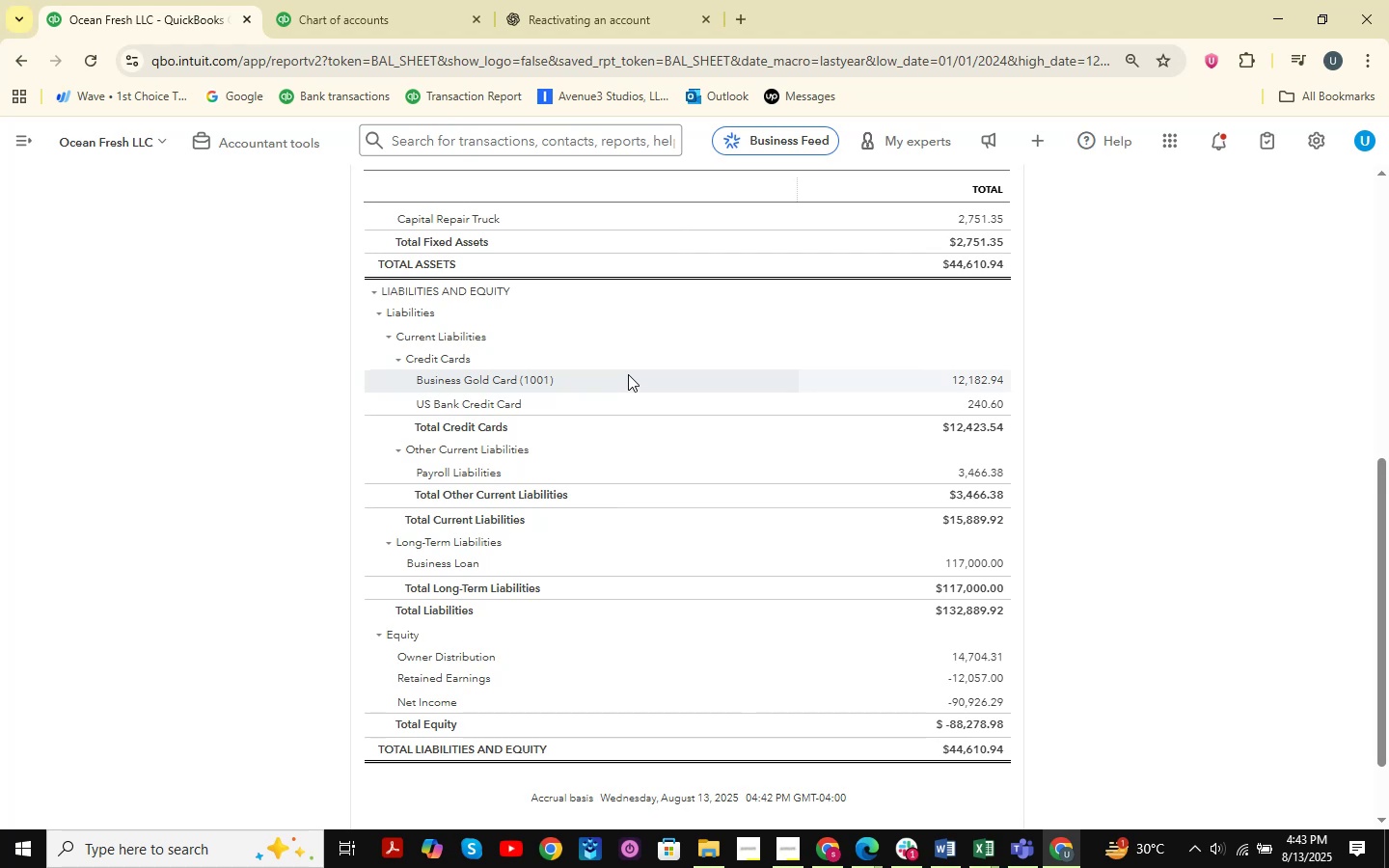 
wait(9.68)
 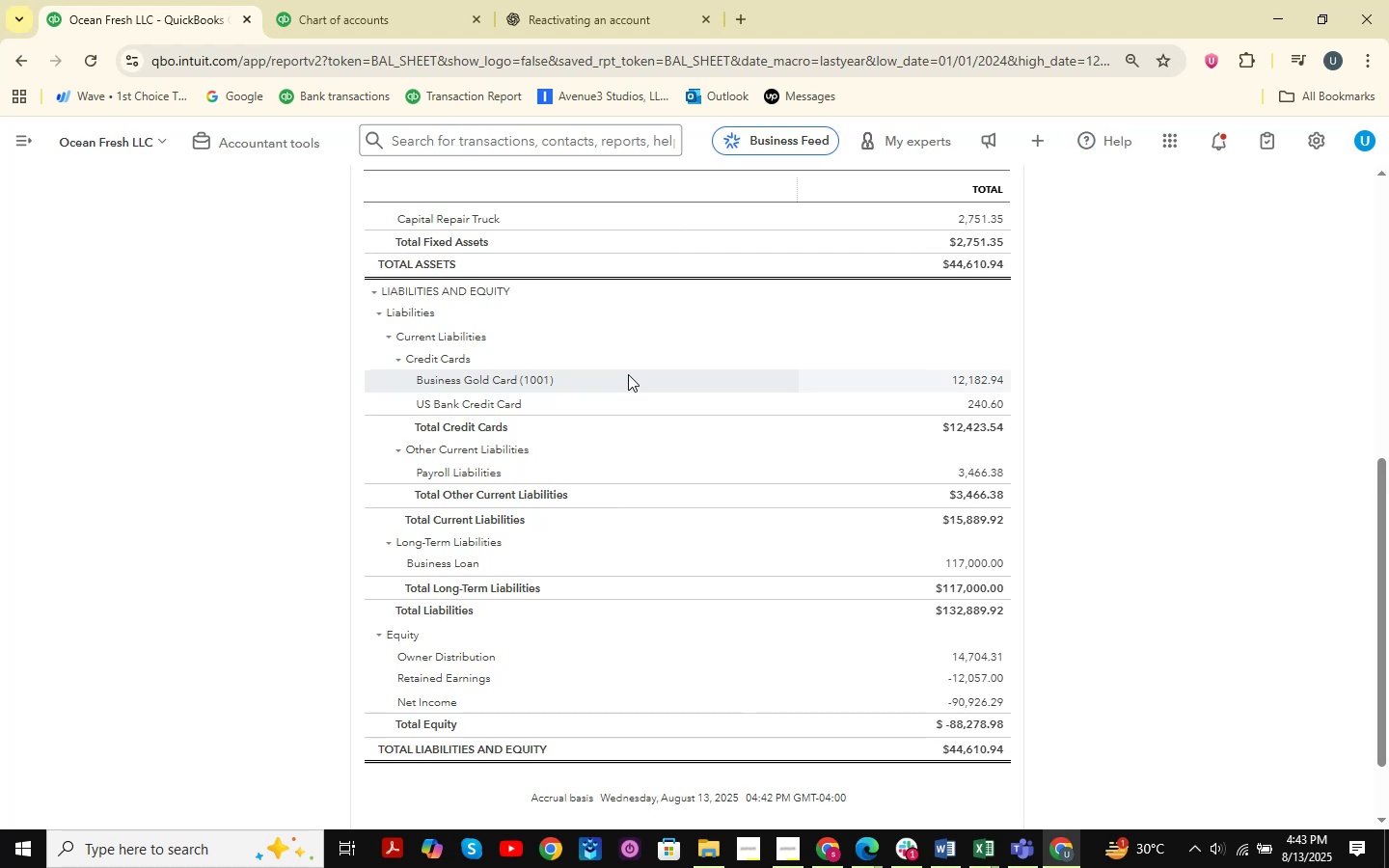 
left_click([984, 474])
 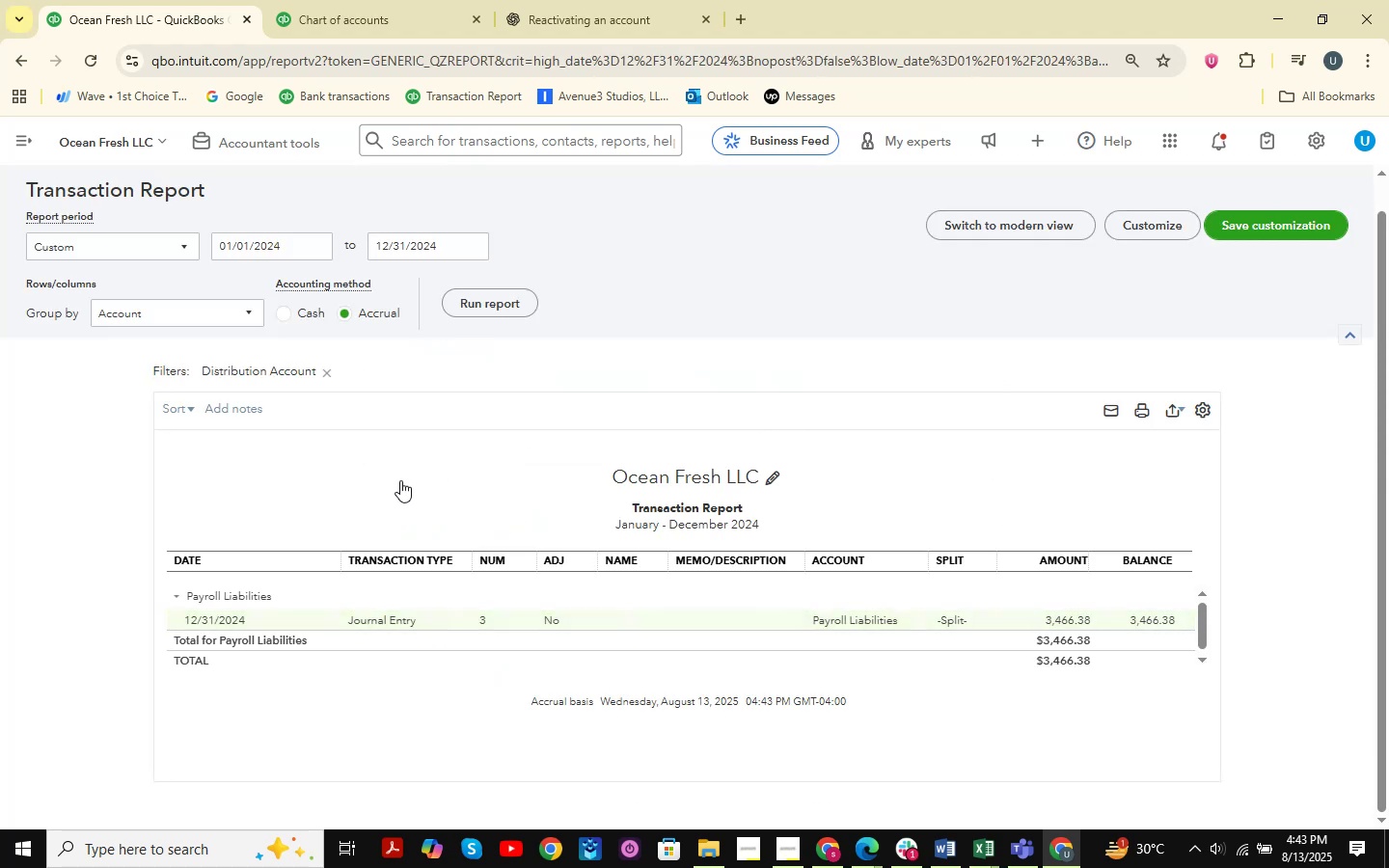 
left_click([403, 616])
 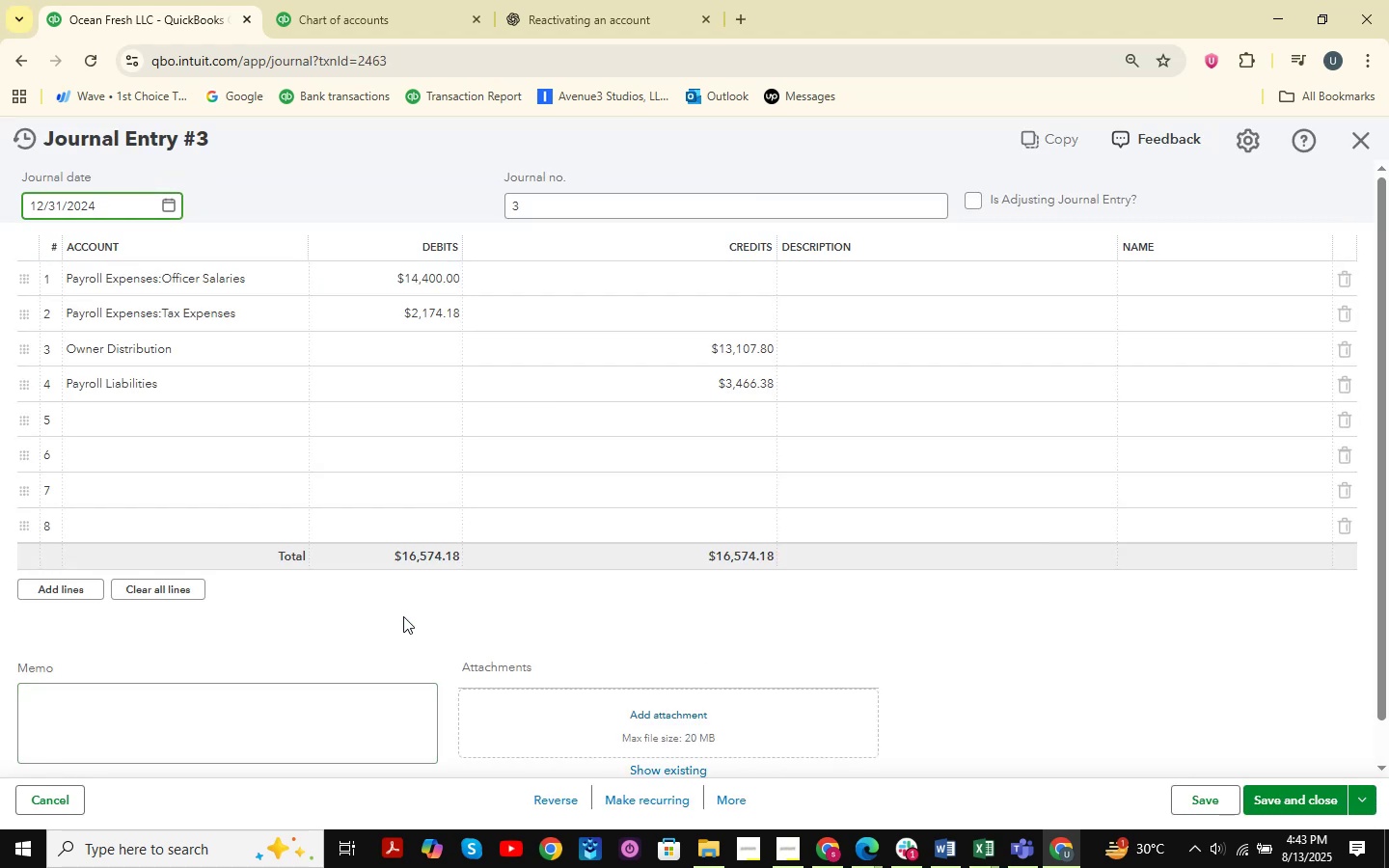 
left_click([741, 791])
 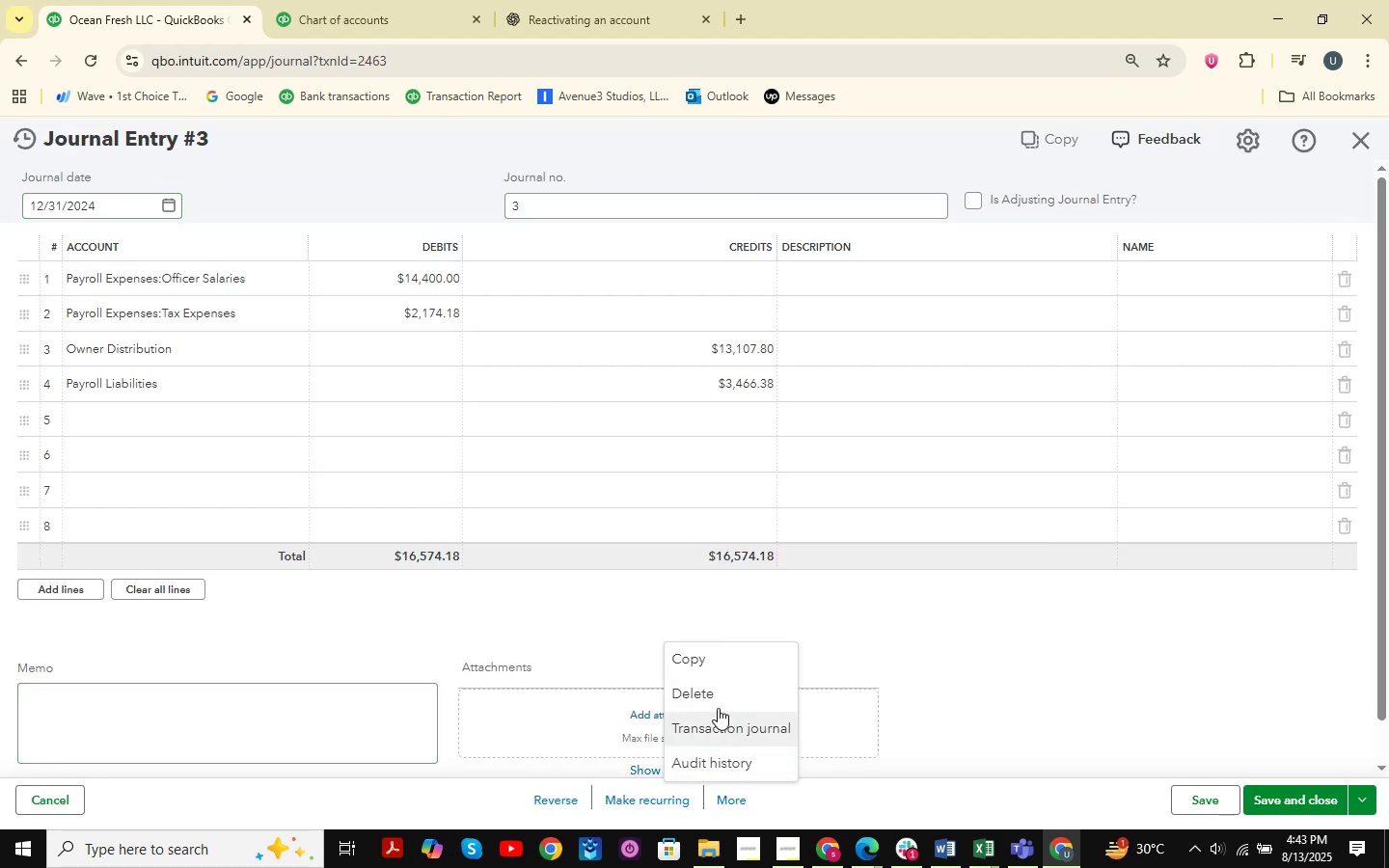 
left_click([717, 696])
 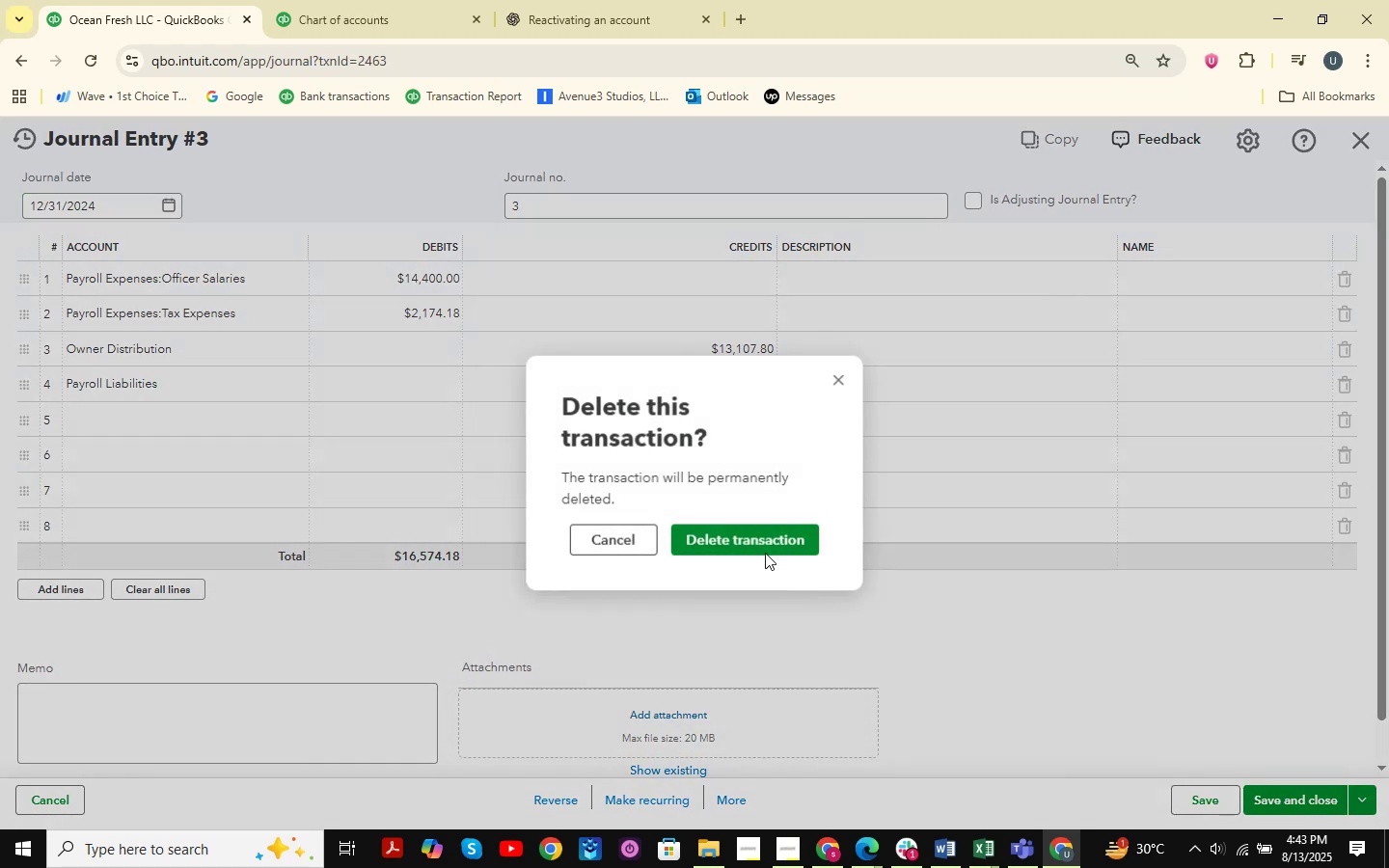 
left_click([775, 526])
 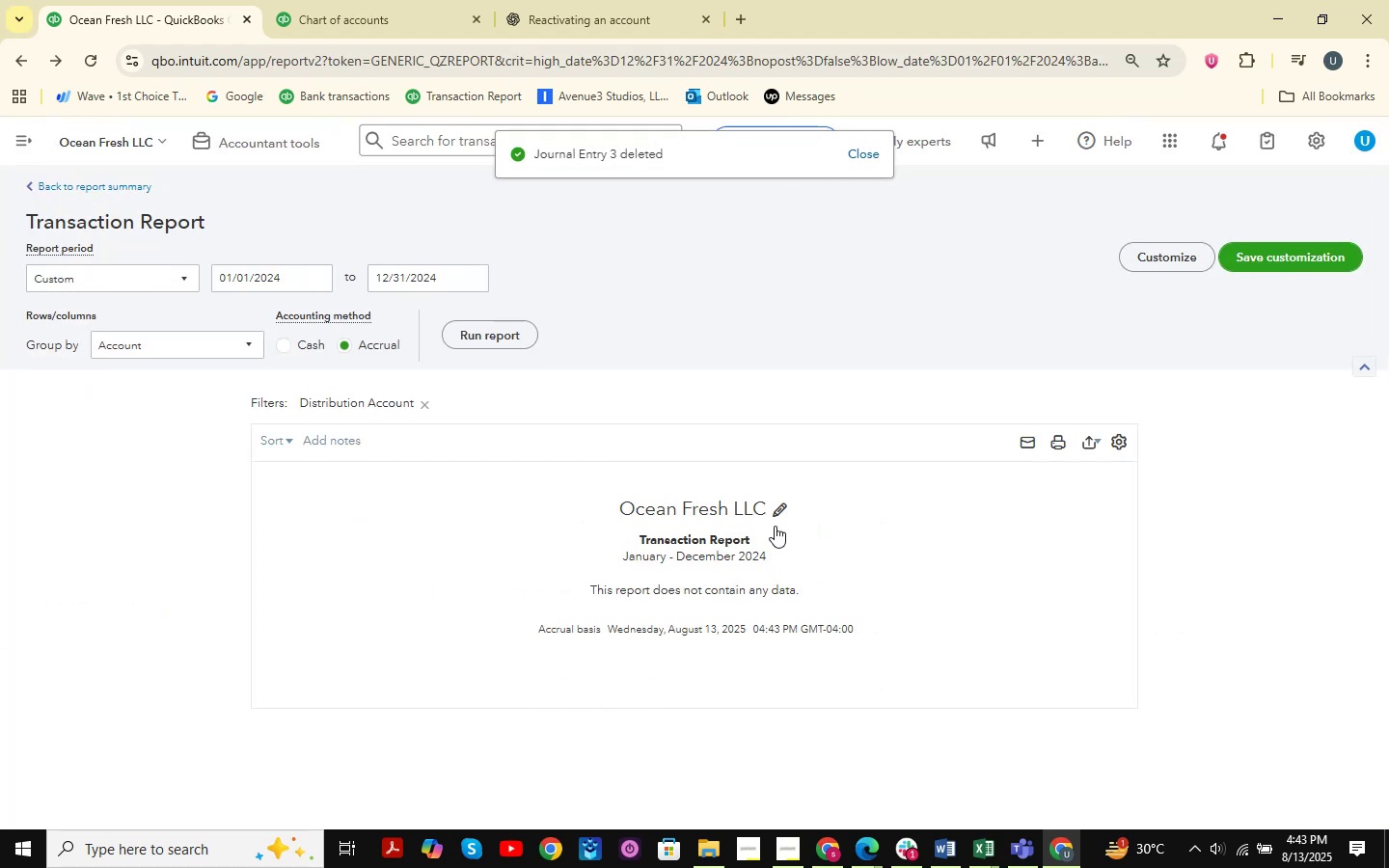 
left_click([75, 183])
 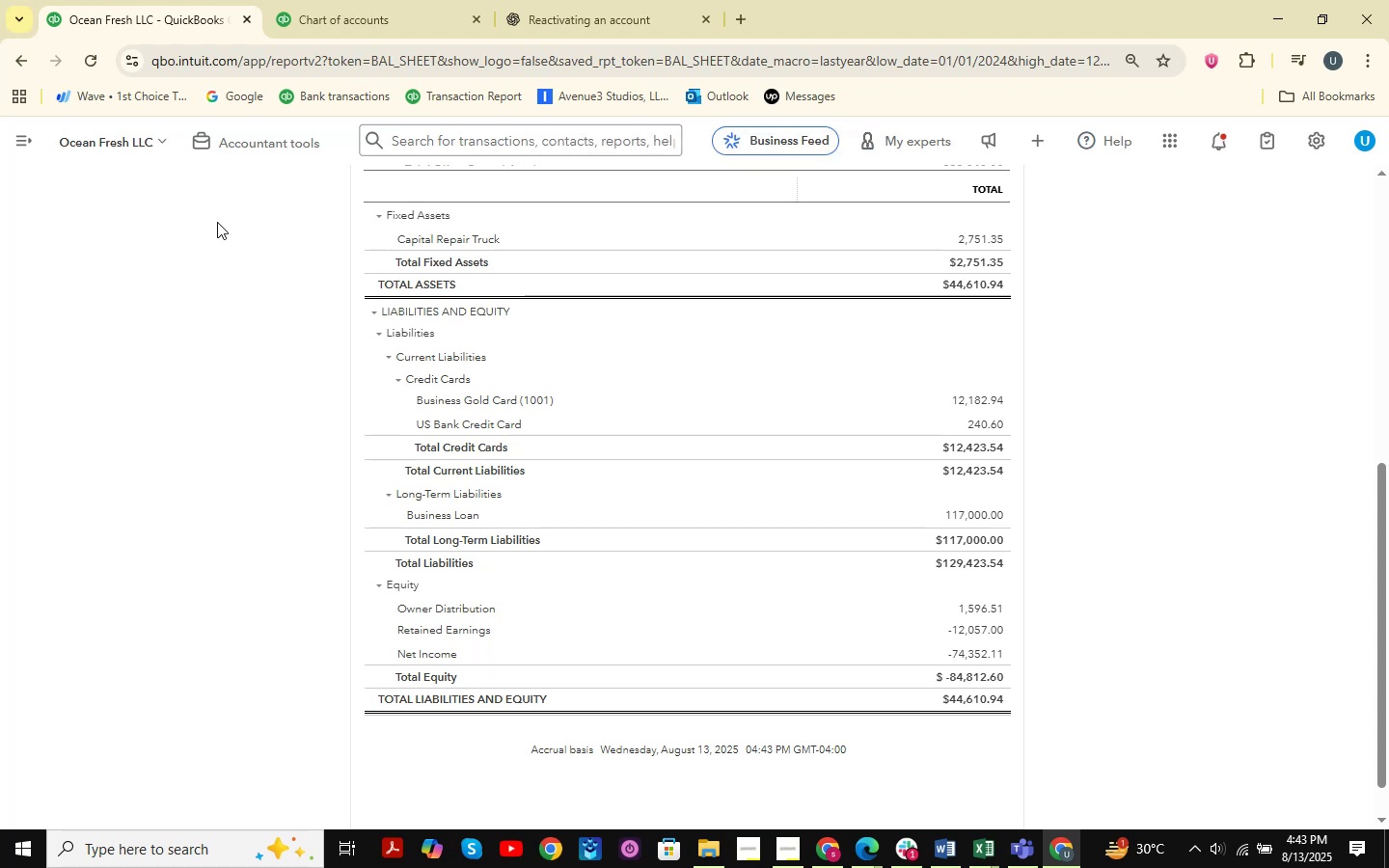 
wait(13.0)
 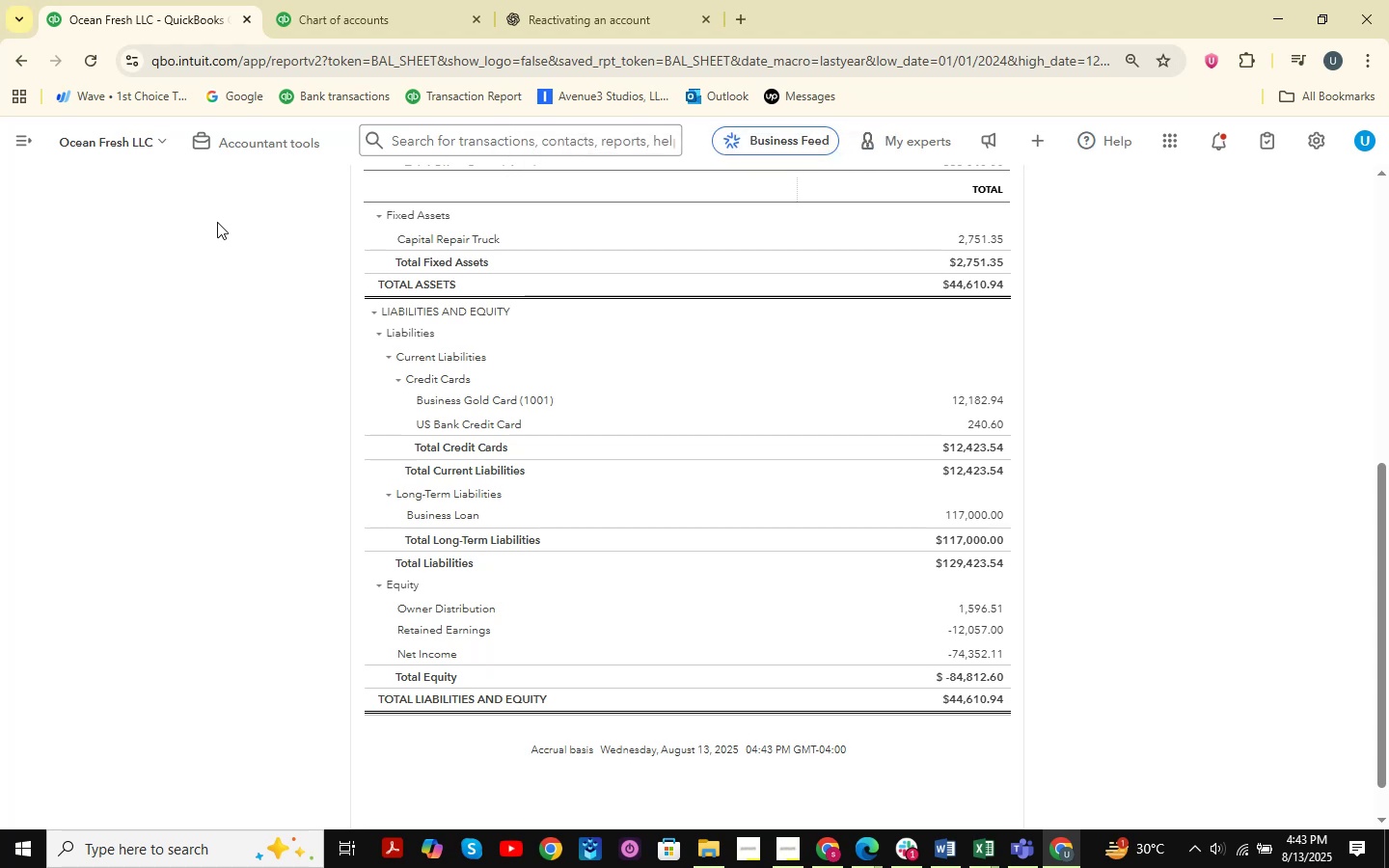 
scroll: coordinate [589, 444], scroll_direction: down, amount: 1.0
 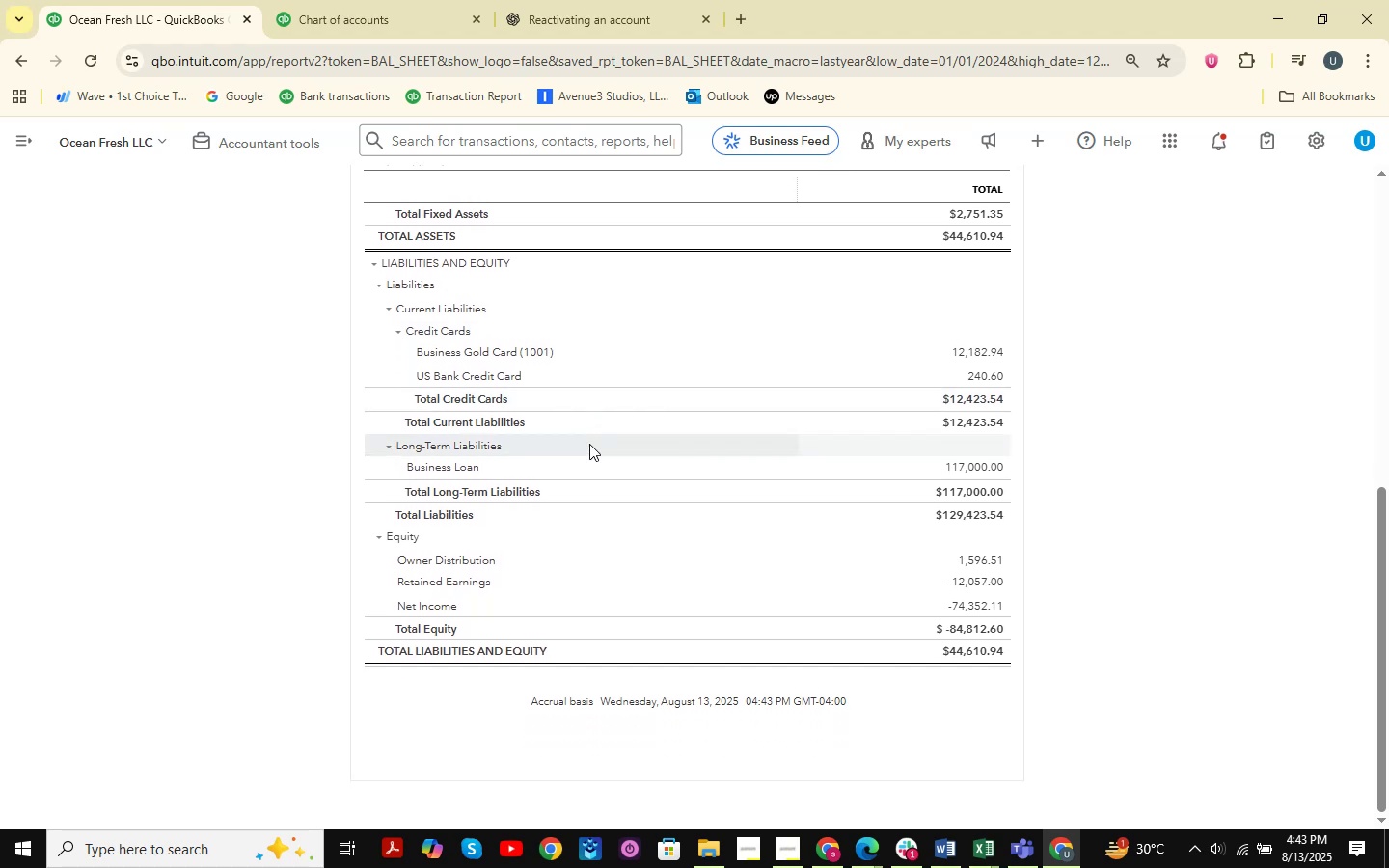 
scroll: coordinate [589, 444], scroll_direction: up, amount: 2.0
 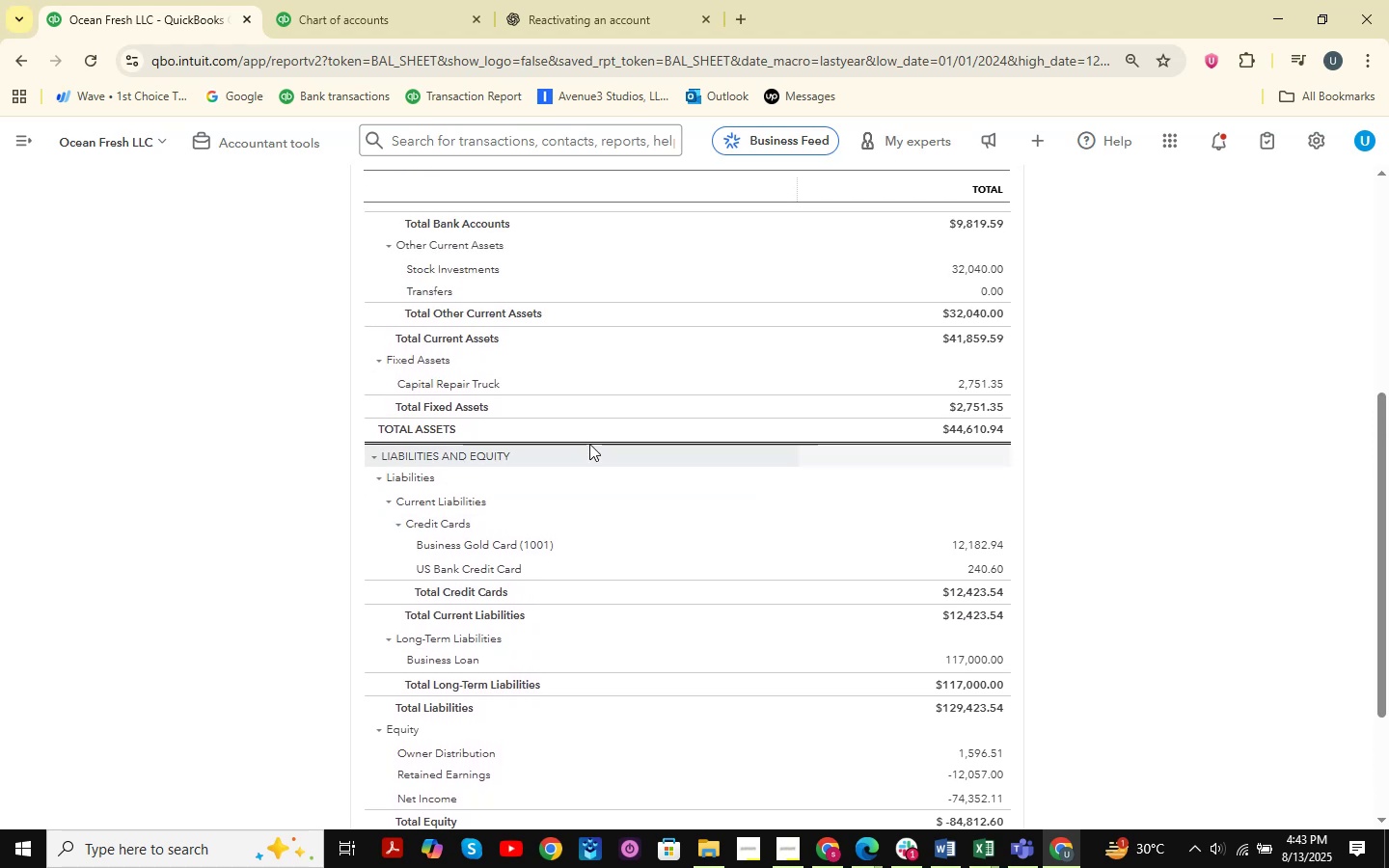 
scroll: coordinate [589, 444], scroll_direction: down, amount: 3.0
 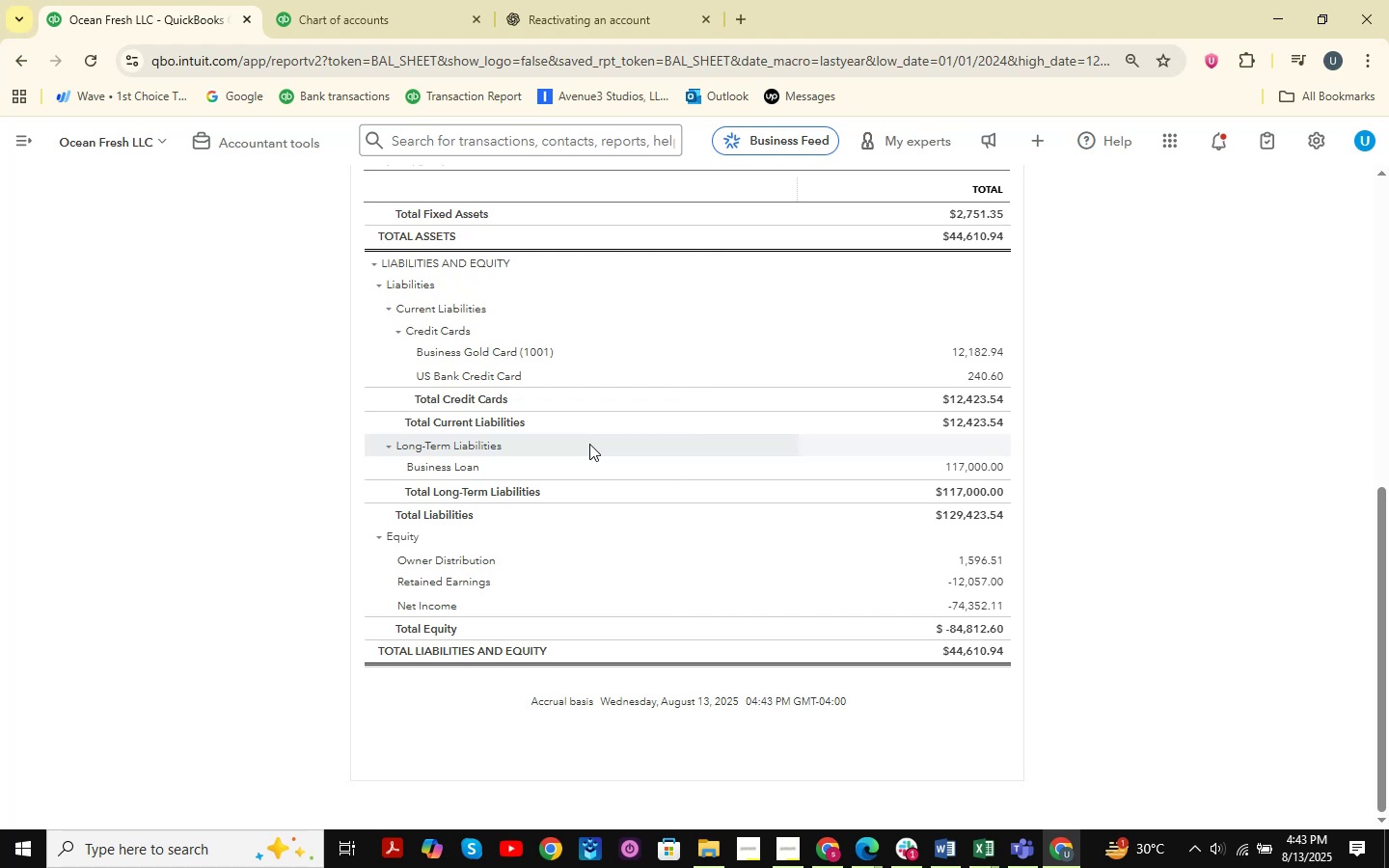 
wait(9.45)
 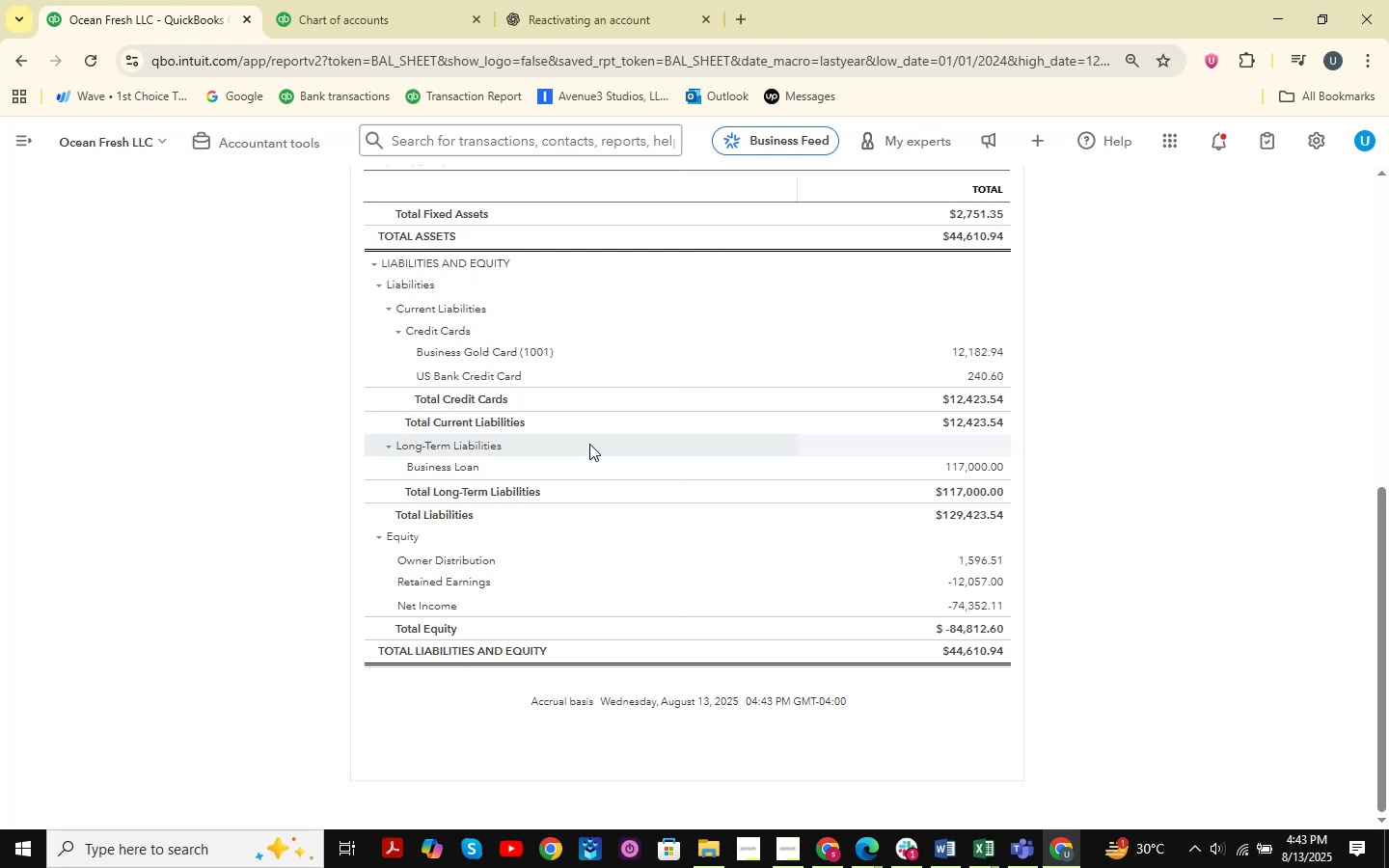 
scroll: coordinate [620, 302], scroll_direction: down, amount: 2.0
 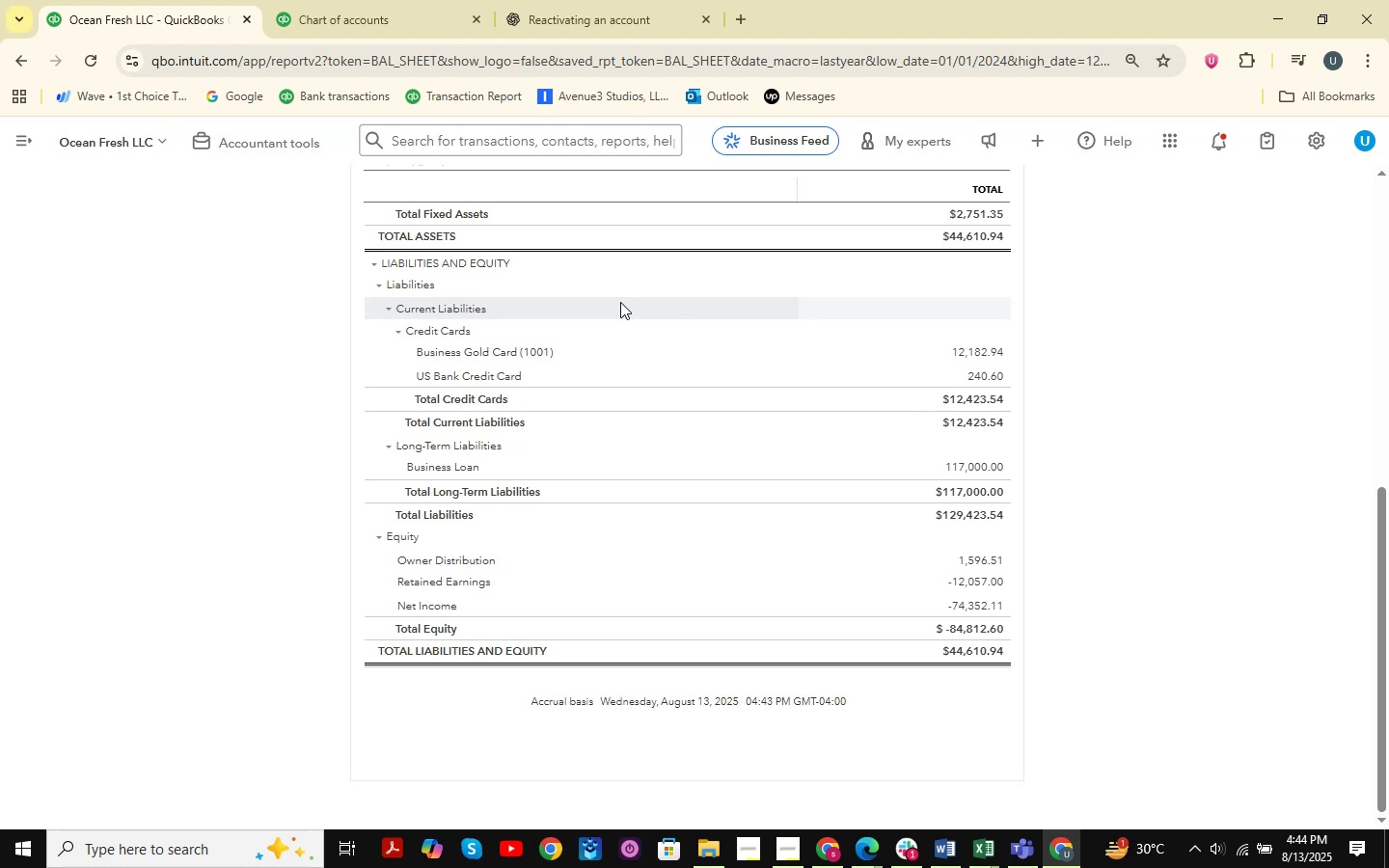 
wait(5.66)
 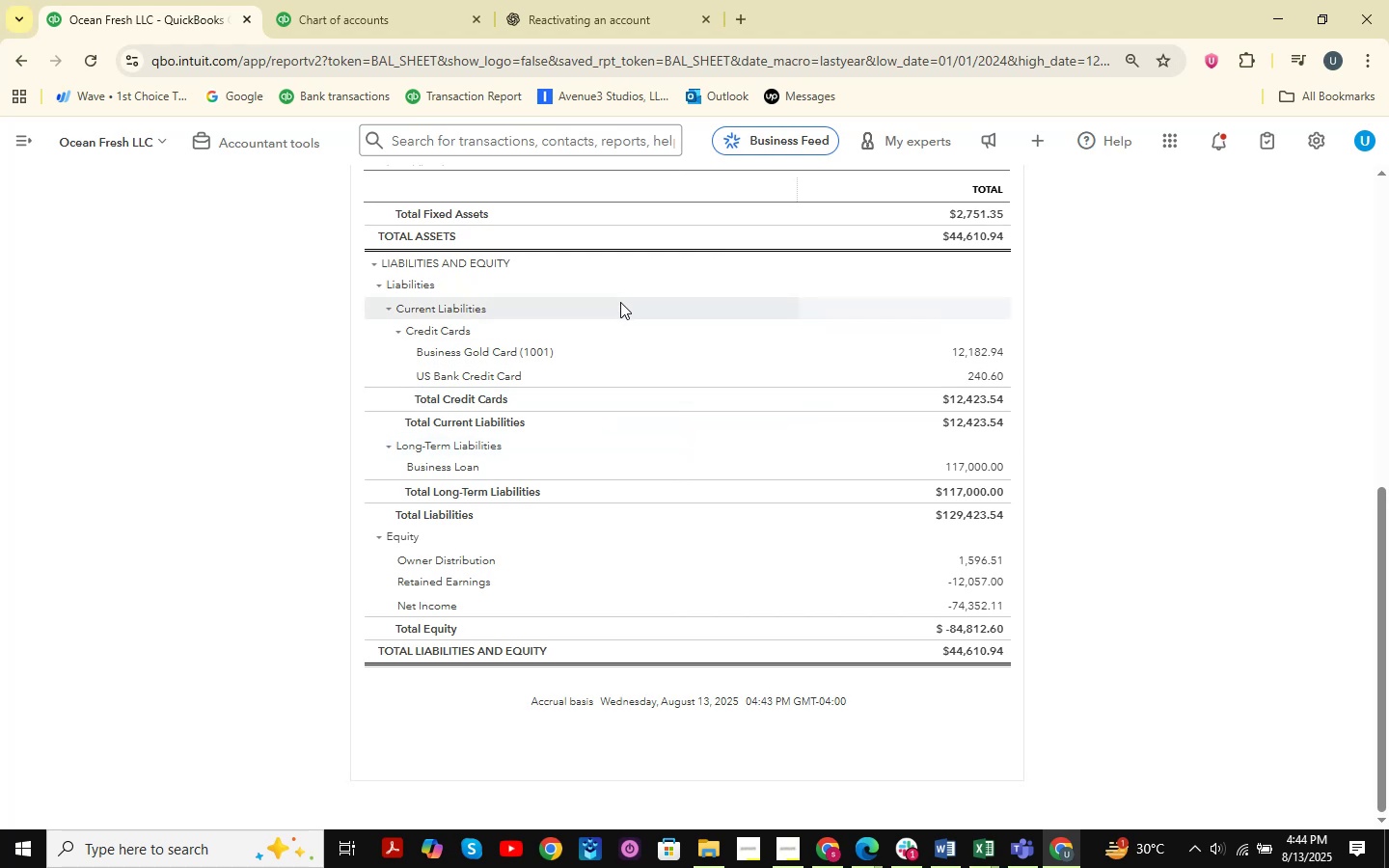 
scroll: coordinate [620, 302], scroll_direction: none, amount: 0.0
 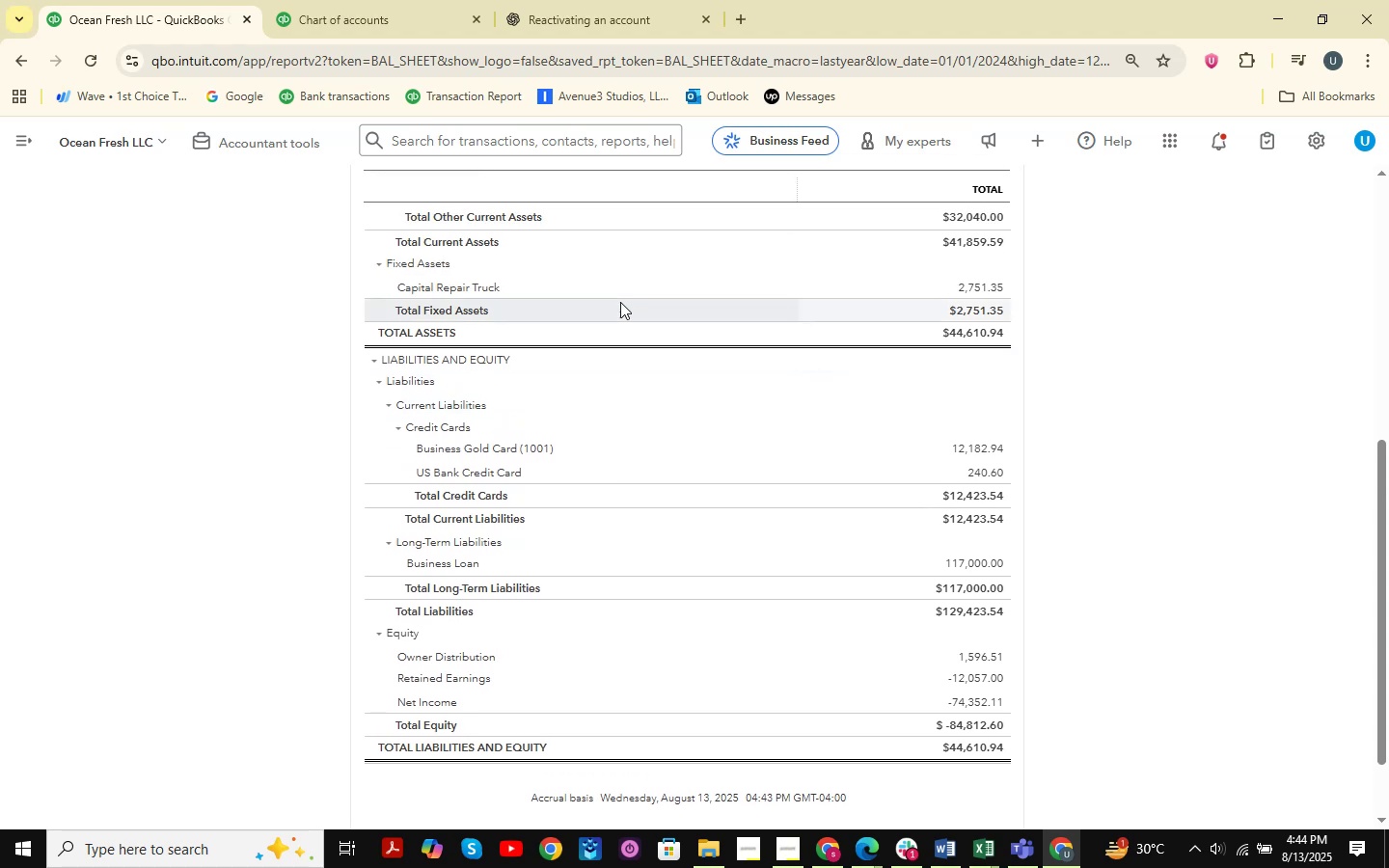 
scroll: coordinate [620, 302], scroll_direction: up, amount: 1.0
 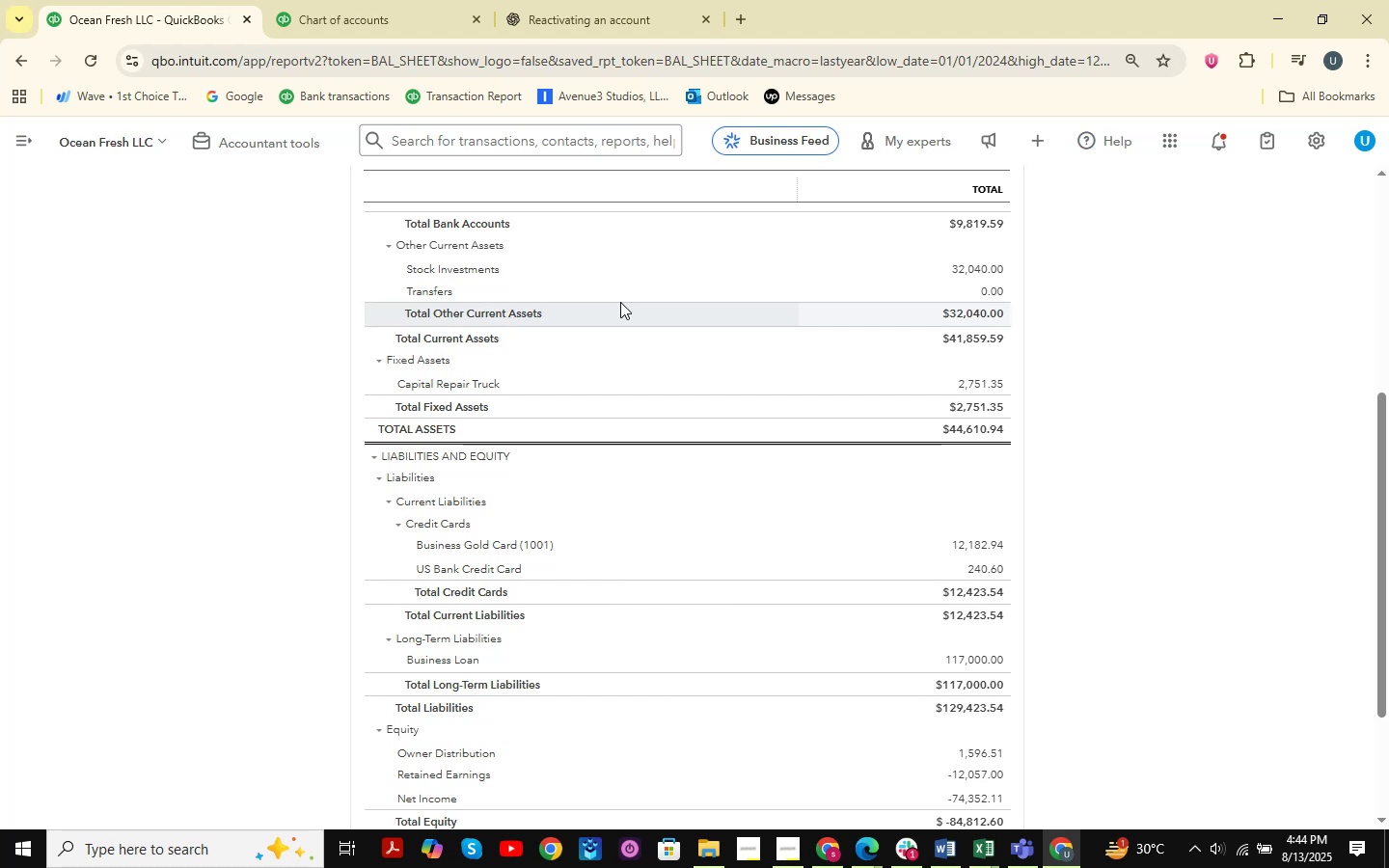 
wait(14.69)
 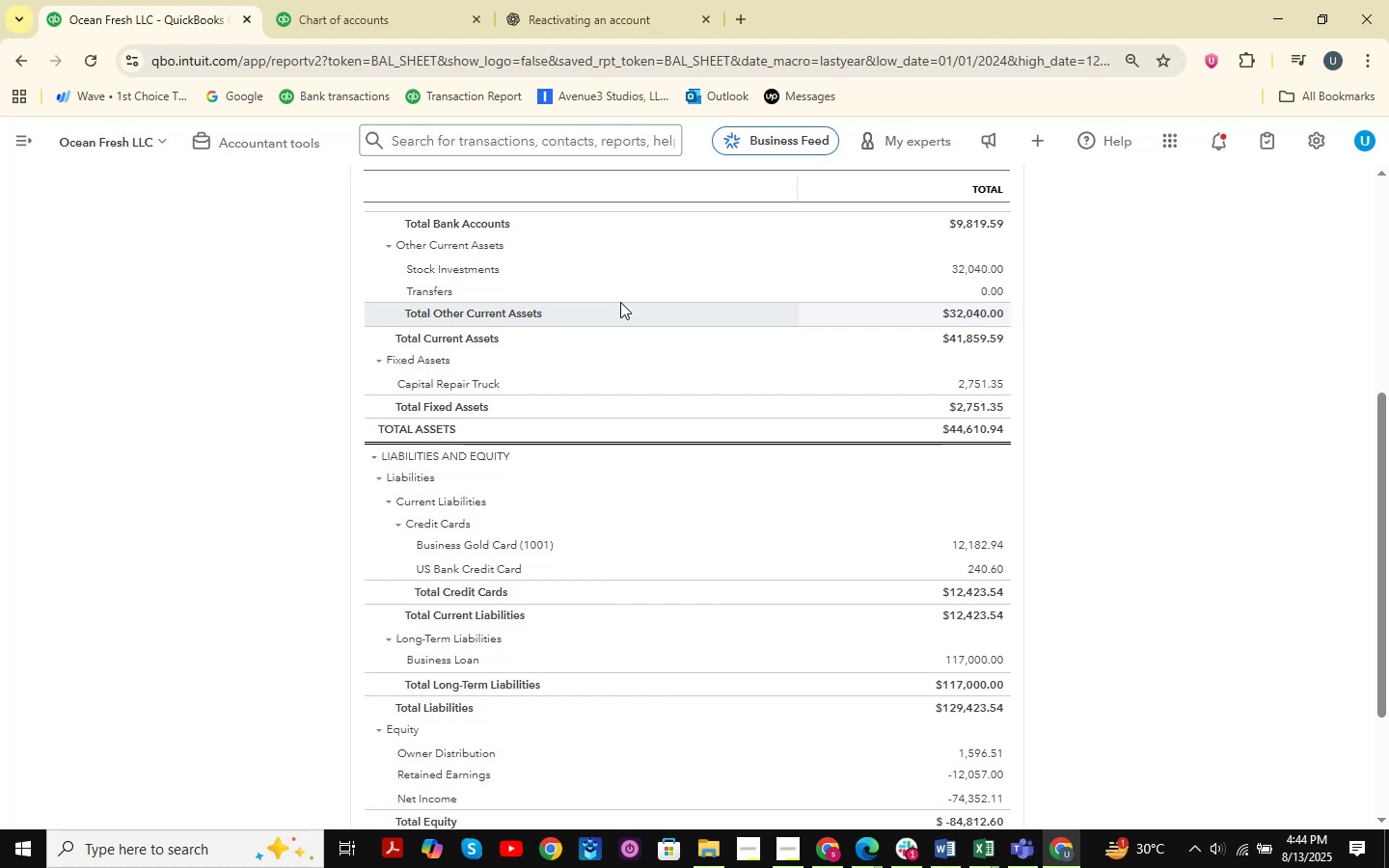 
scroll: coordinate [671, 379], scroll_direction: up, amount: 3.0
 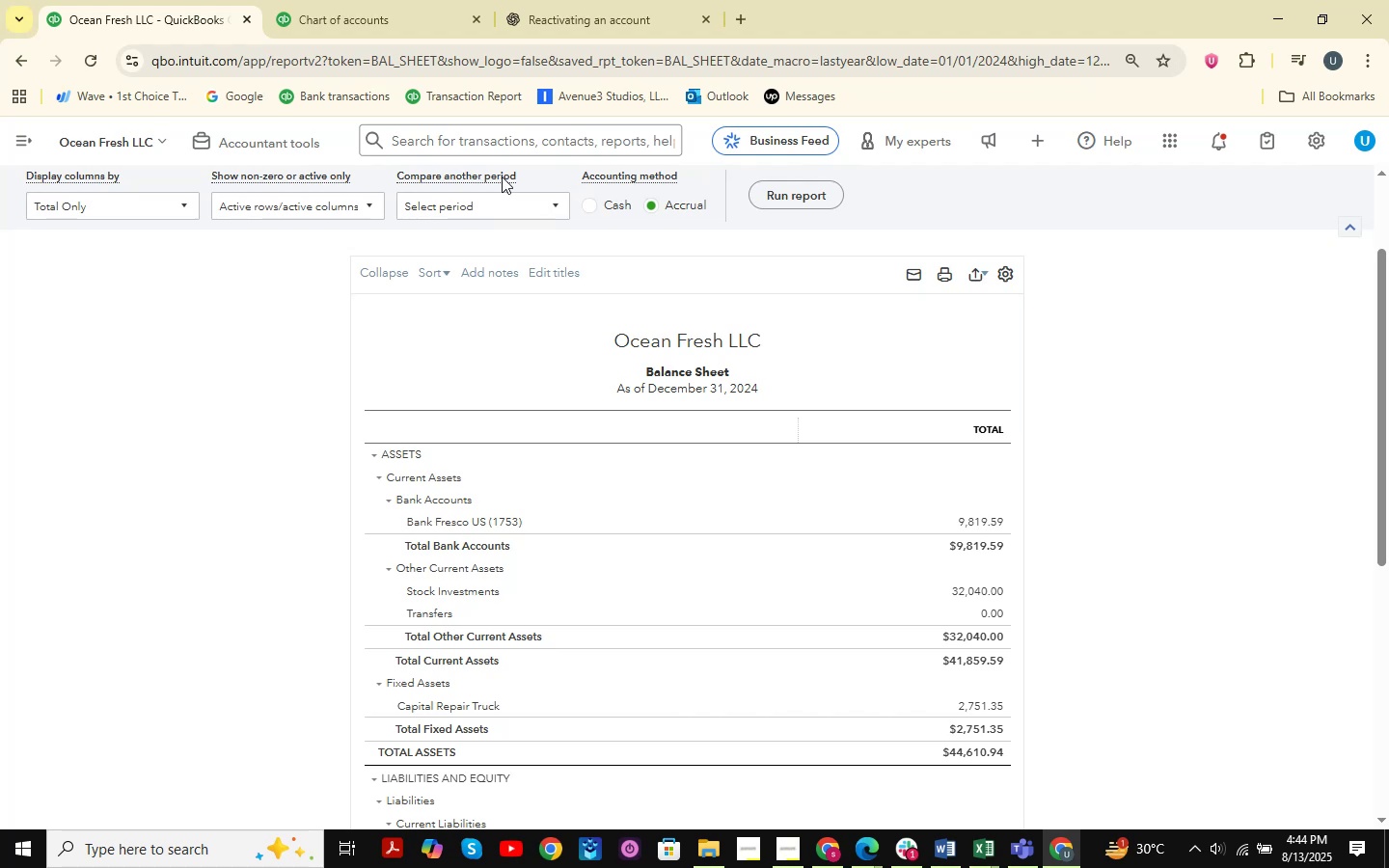 
left_click([408, 0])
 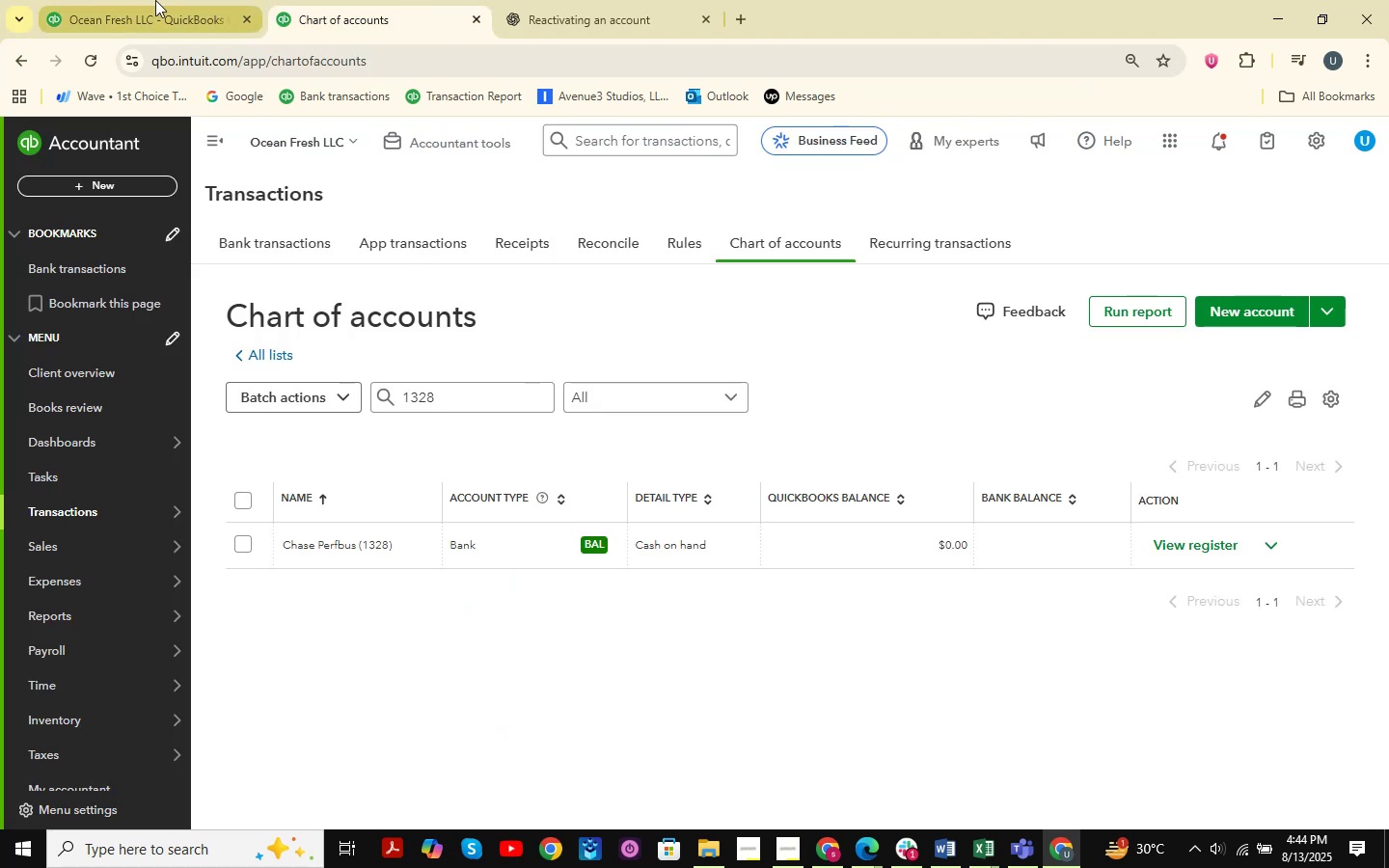 
left_click([155, 0])
 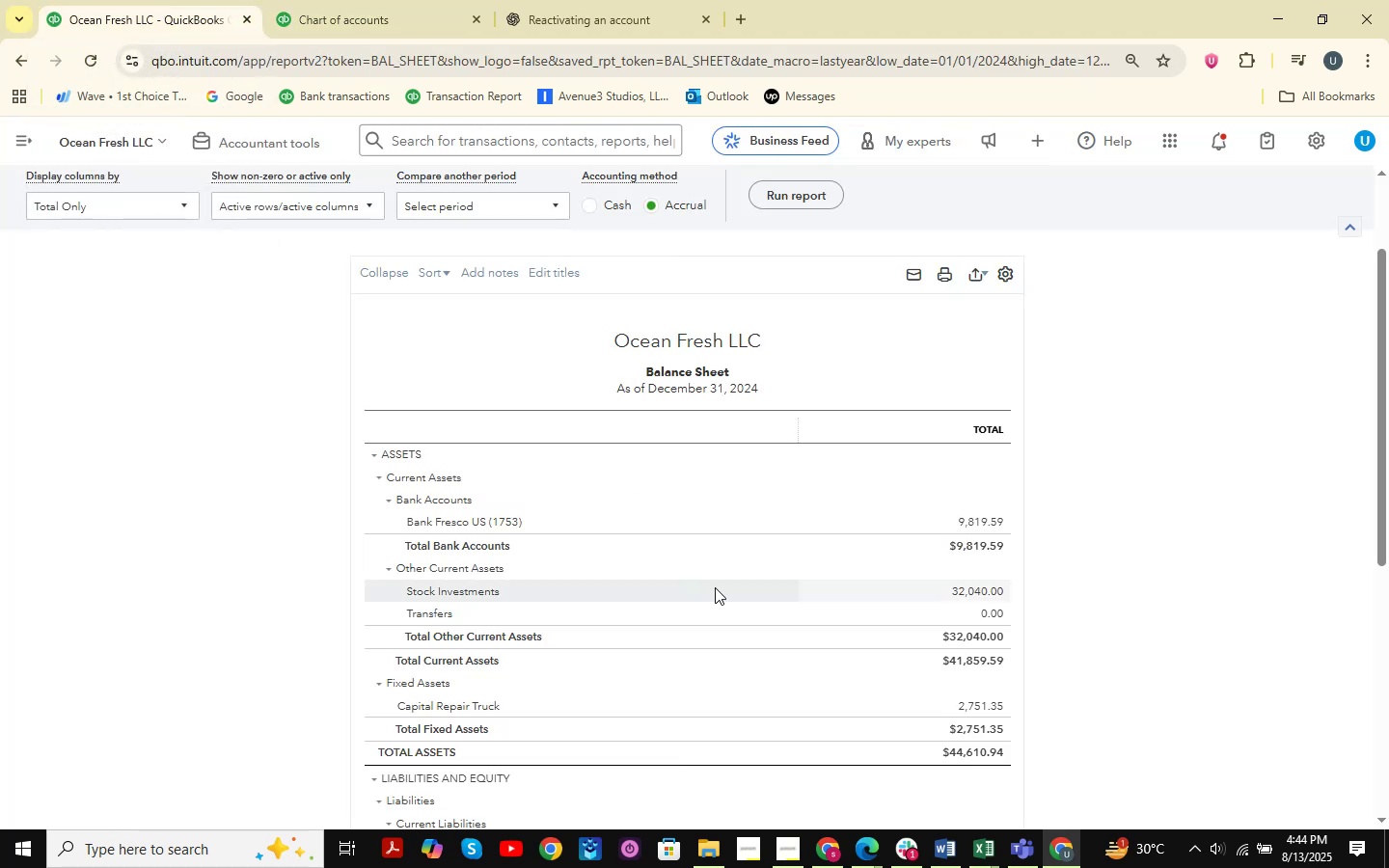 
scroll: coordinate [652, 428], scroll_direction: down, amount: 4.0
 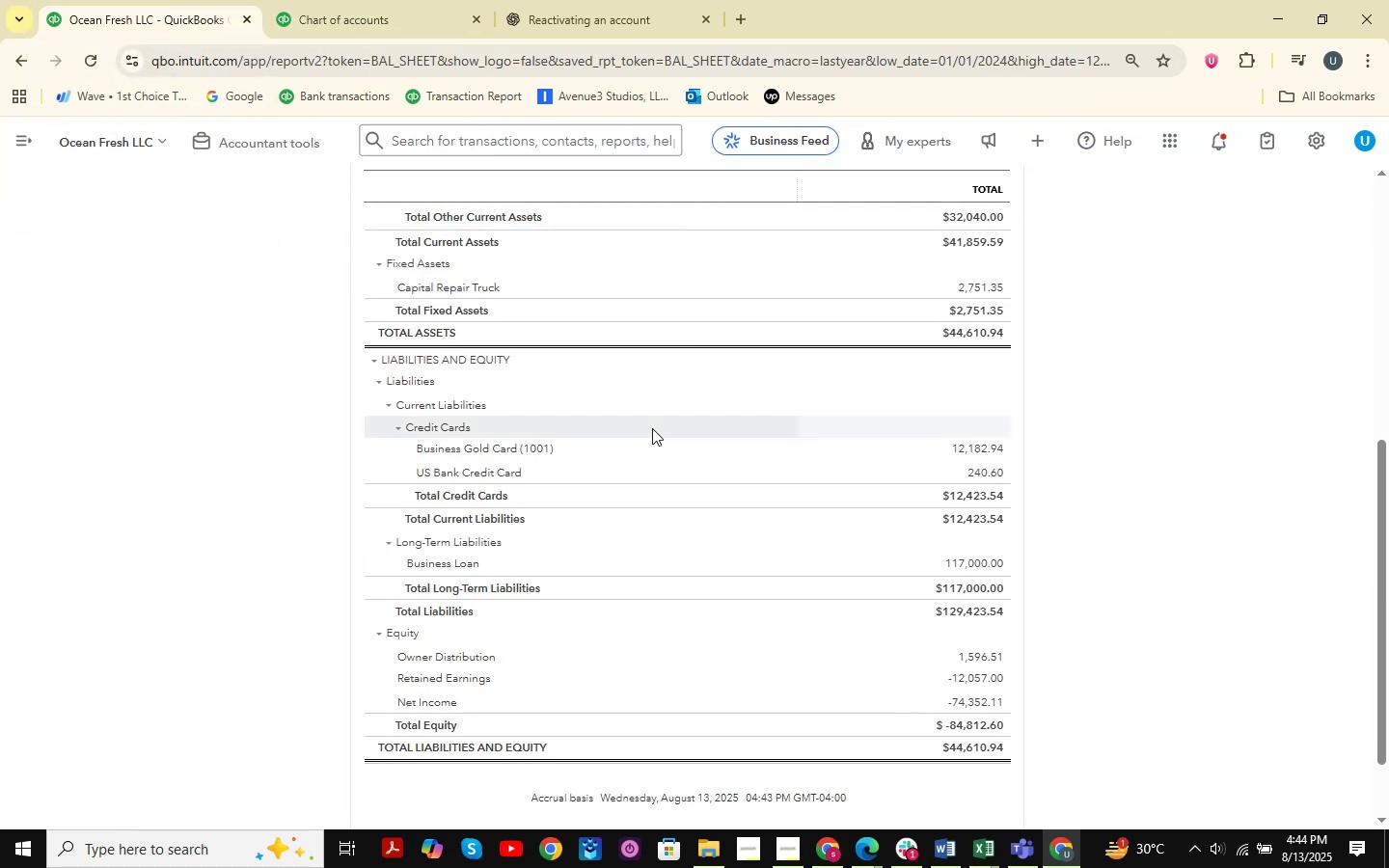 
wait(8.63)
 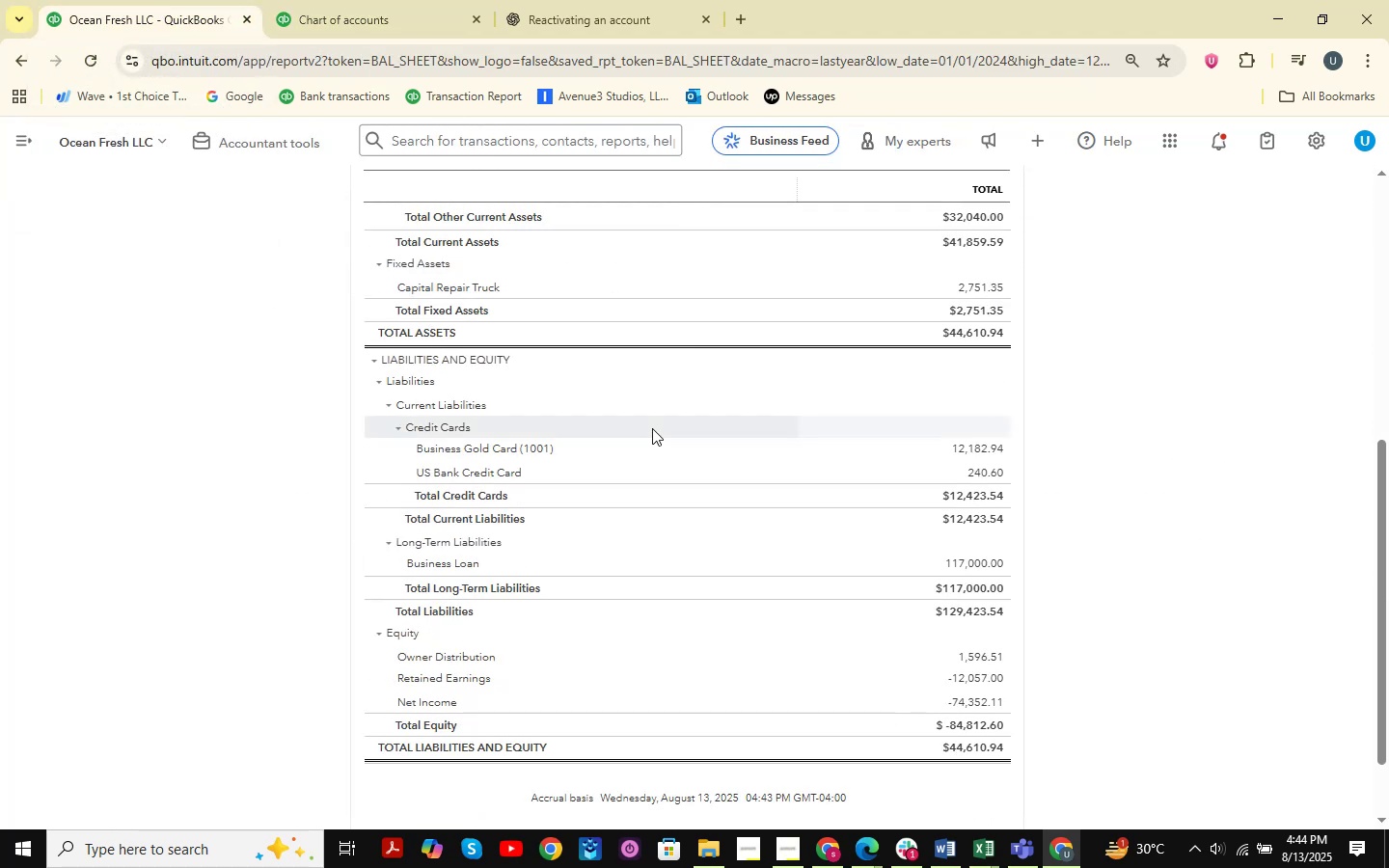 
scroll: coordinate [586, 418], scroll_direction: down, amount: 1.0
 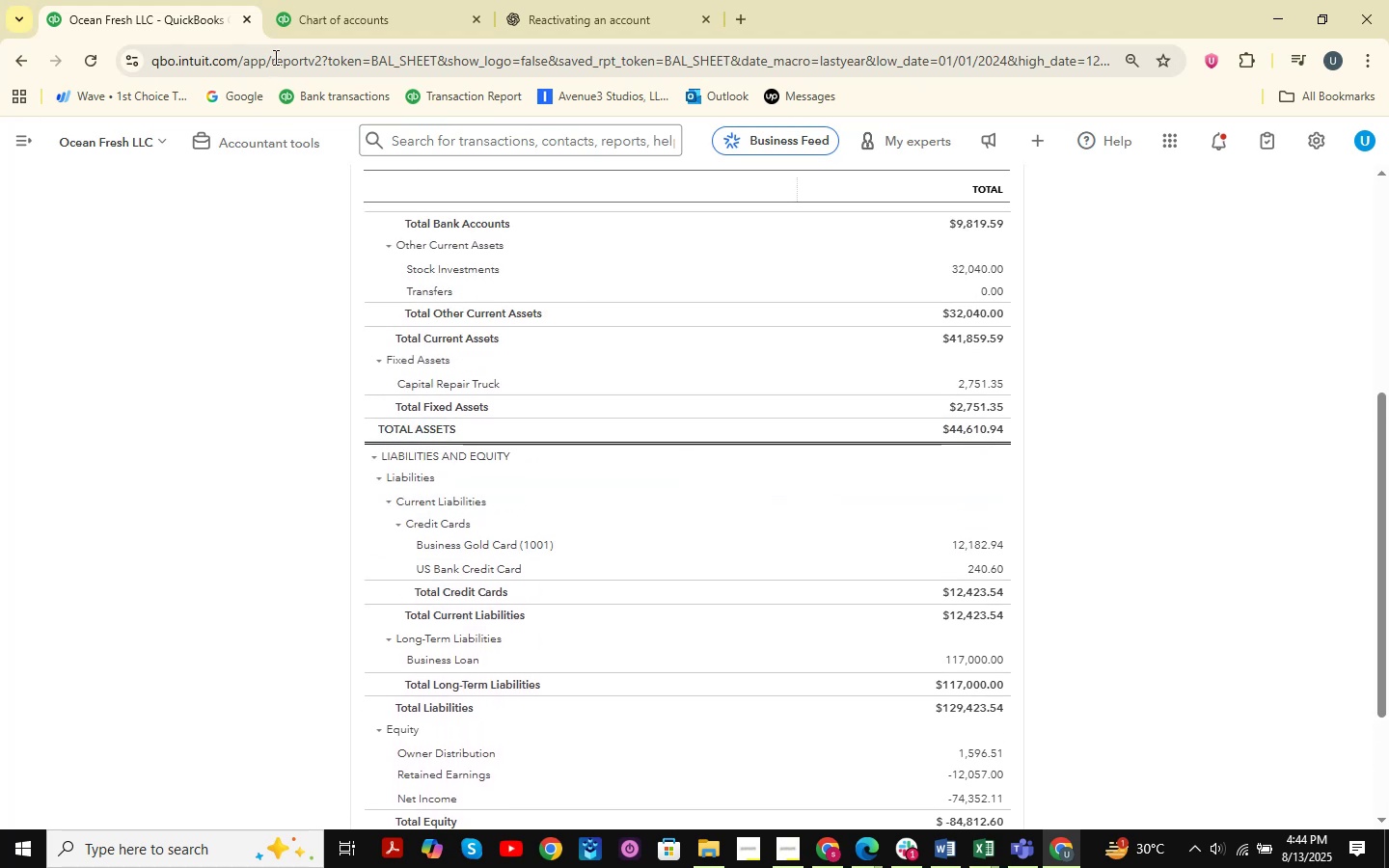 
left_click([313, 0])
 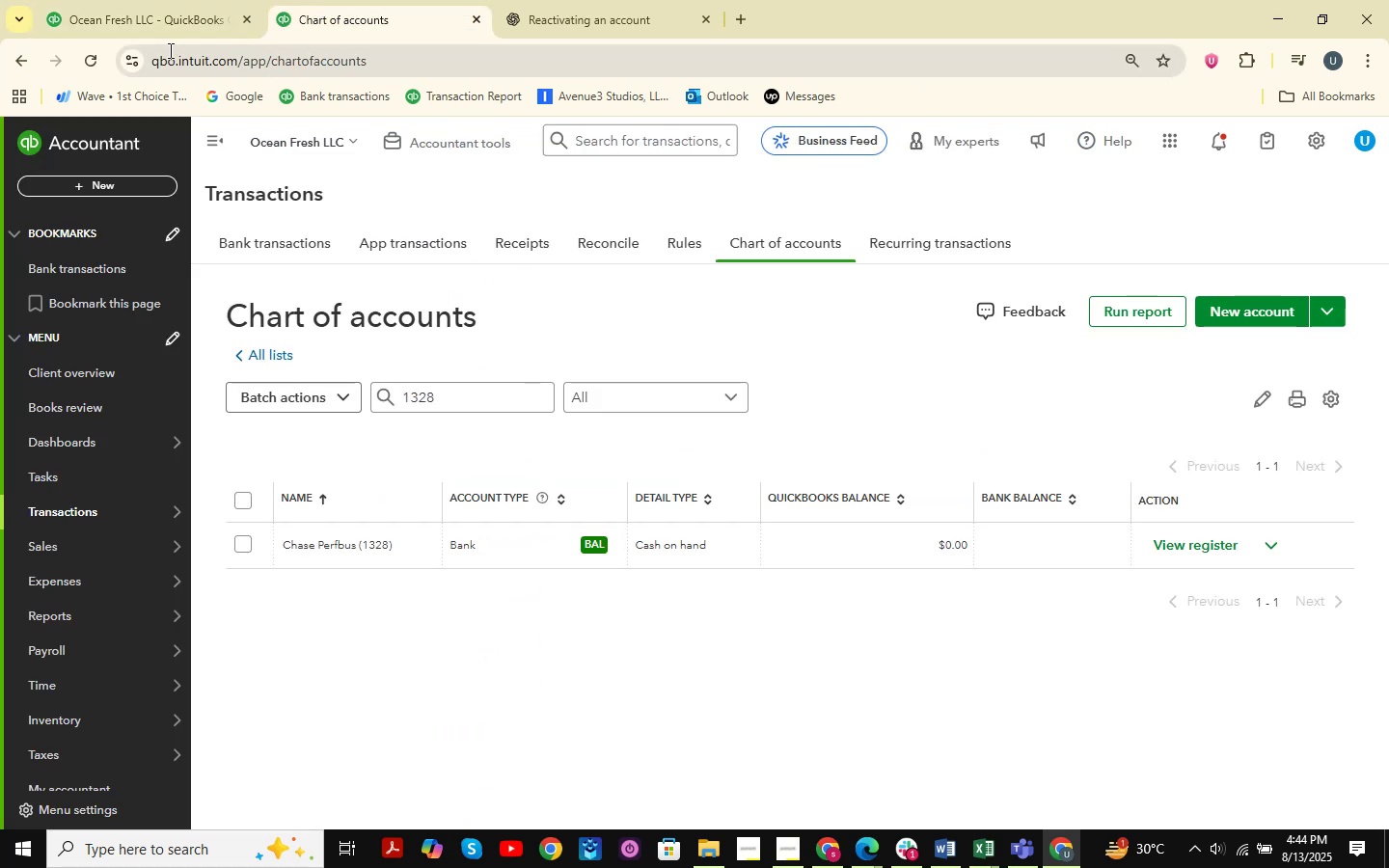 
left_click([135, 0])
 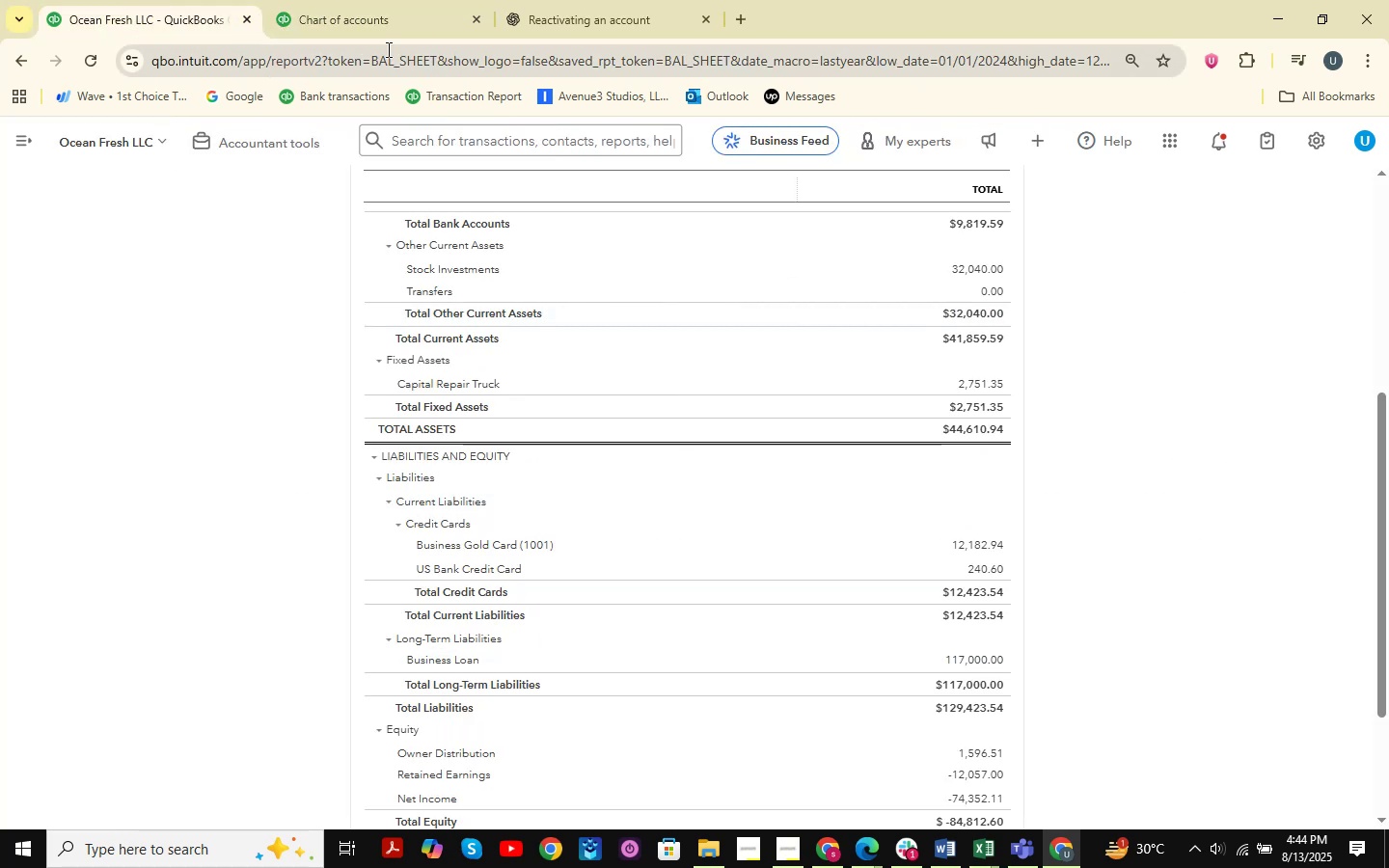 
right_click([224, 8])
 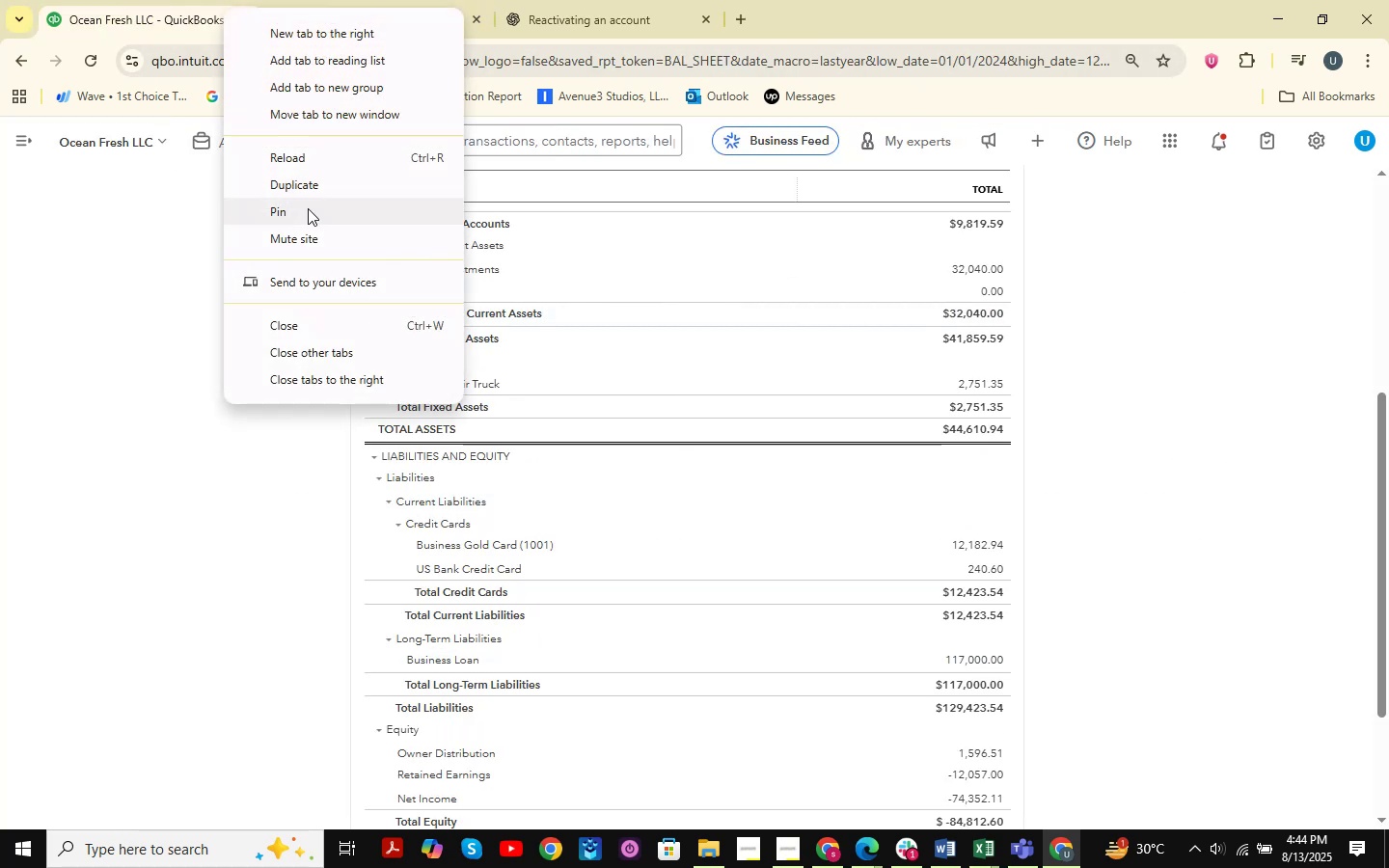 
left_click([311, 188])
 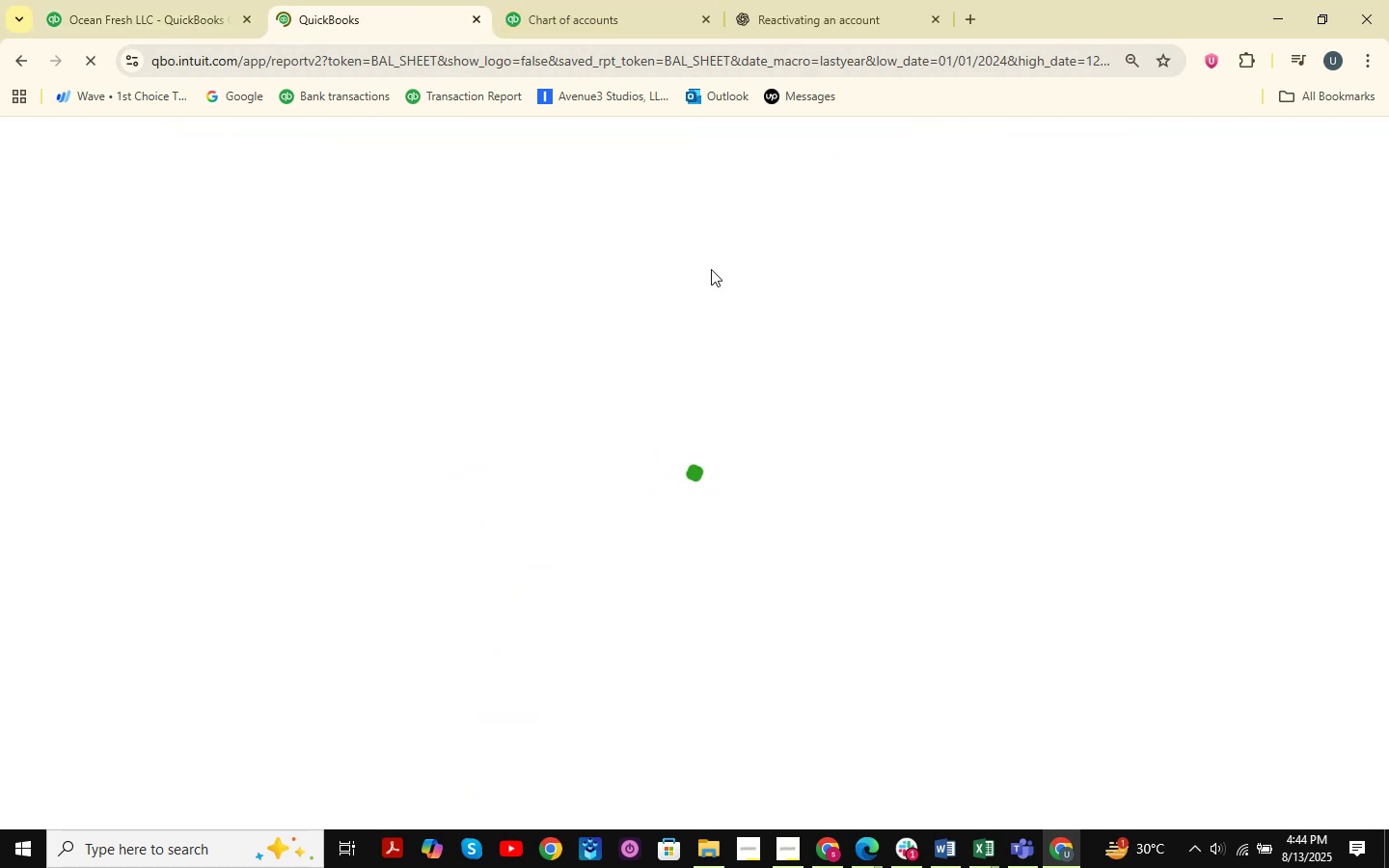 
wait(11.14)
 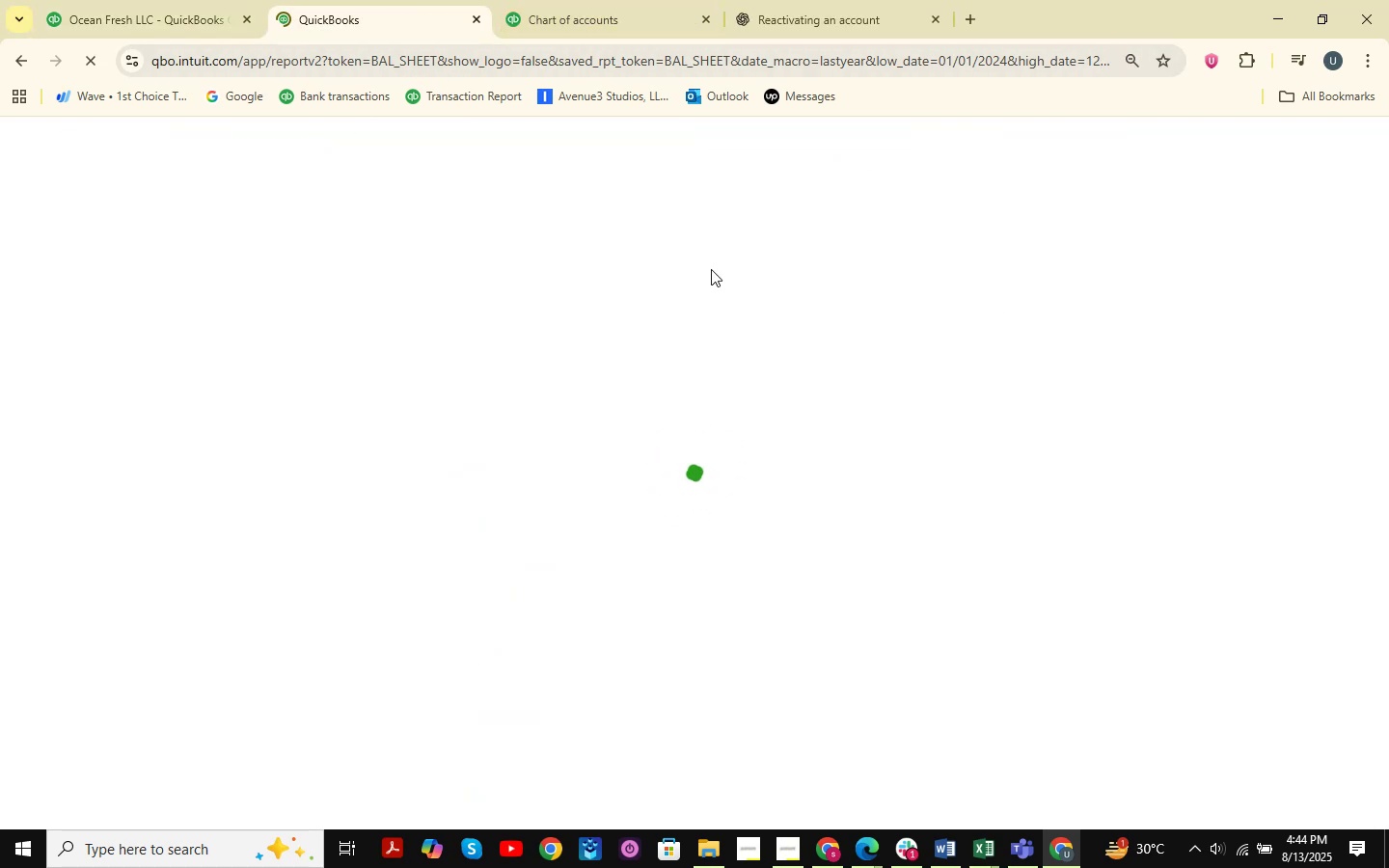 
left_click([437, 146])
 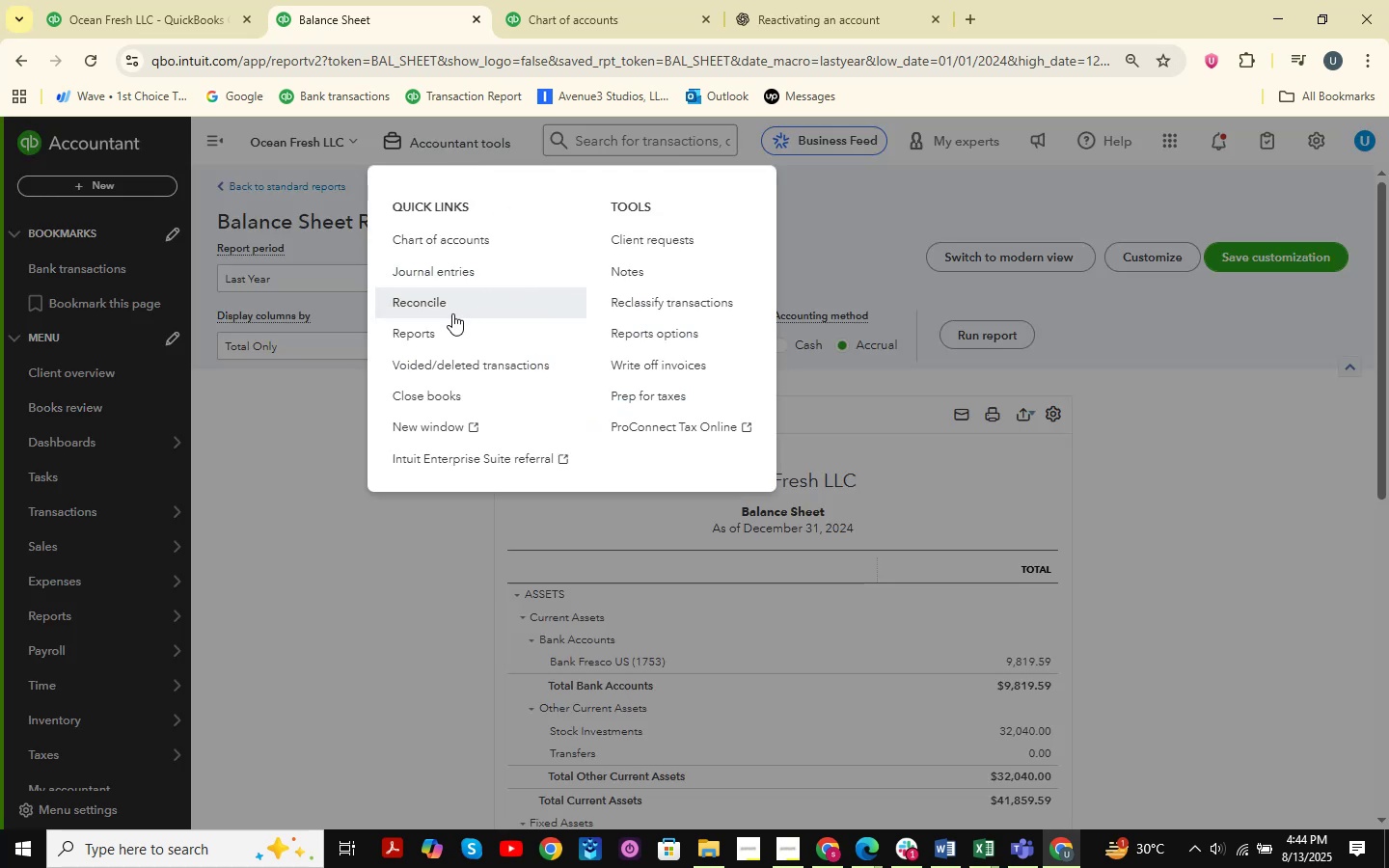 
left_click([446, 306])
 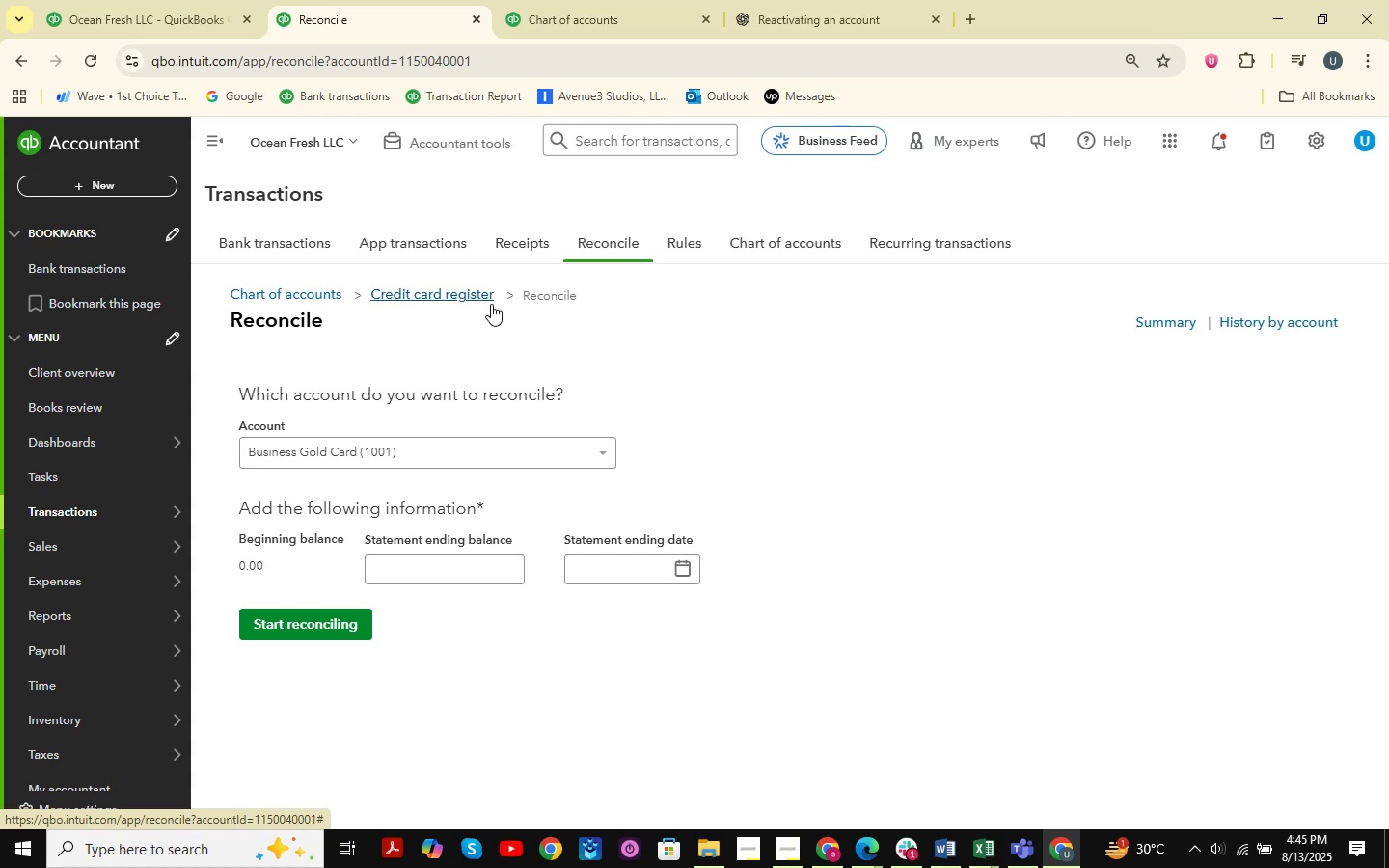 
wait(17.8)
 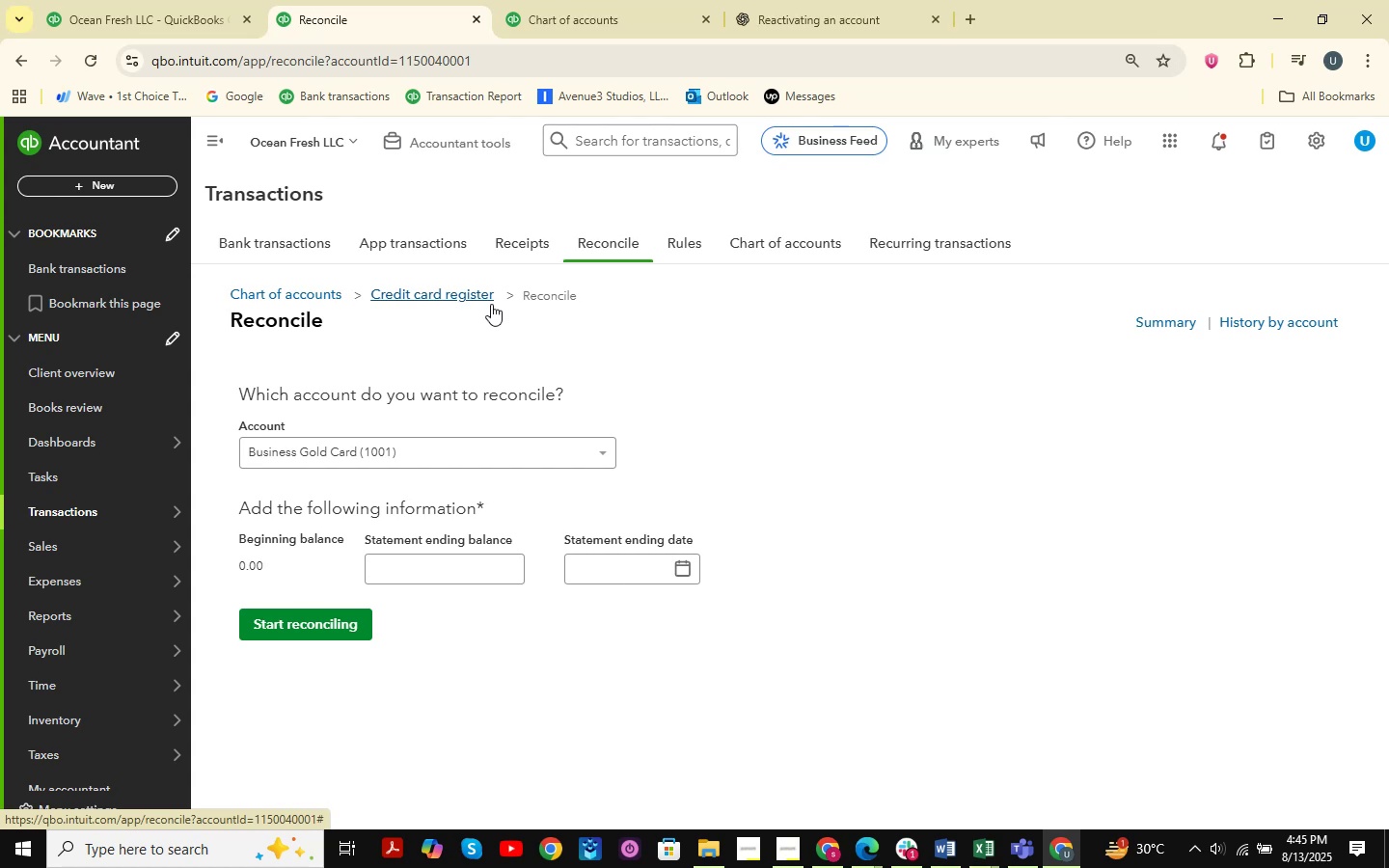 
left_click([457, 453])
 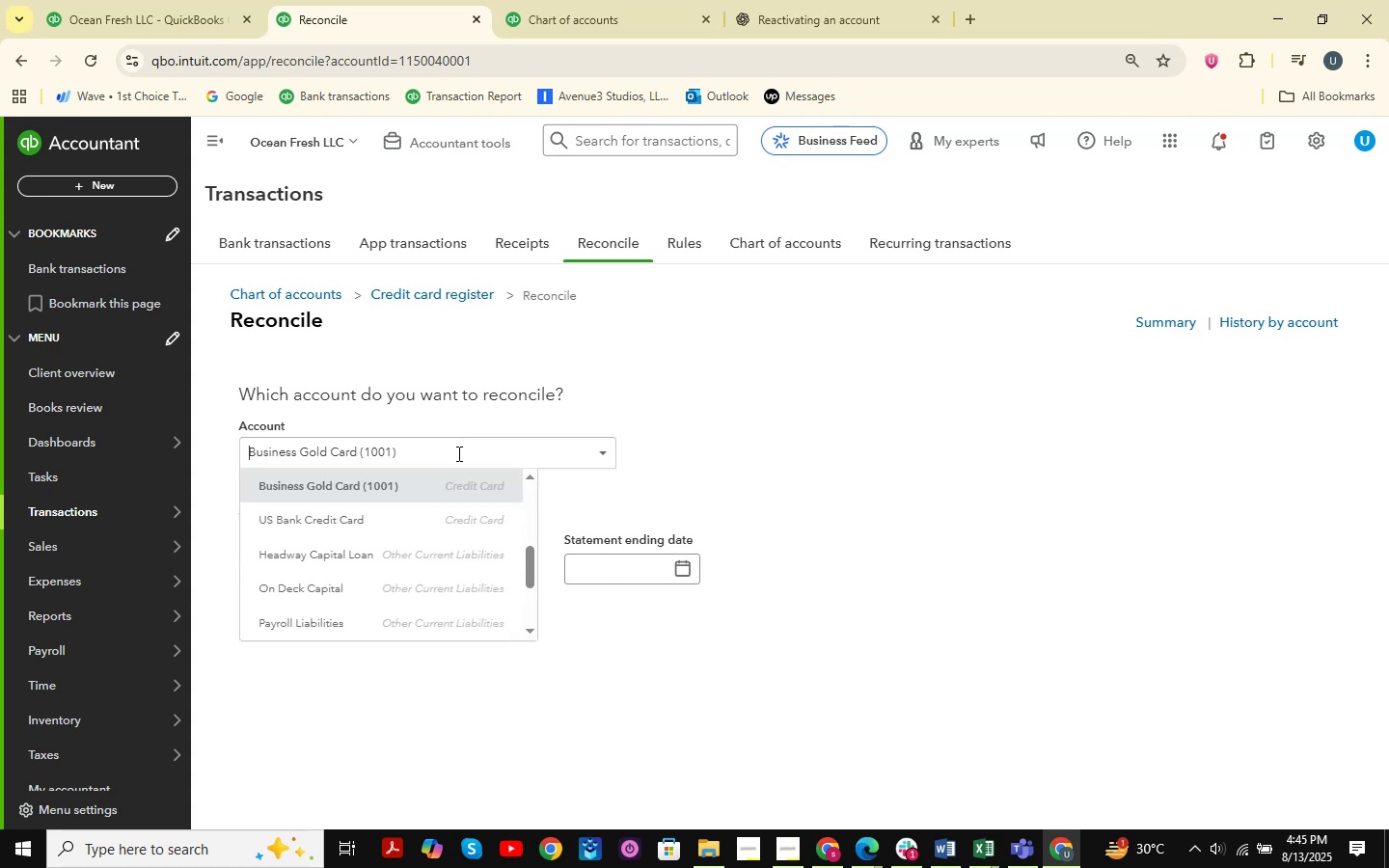 
left_click_drag(start_coordinate=[457, 453], to_coordinate=[455, 448])
 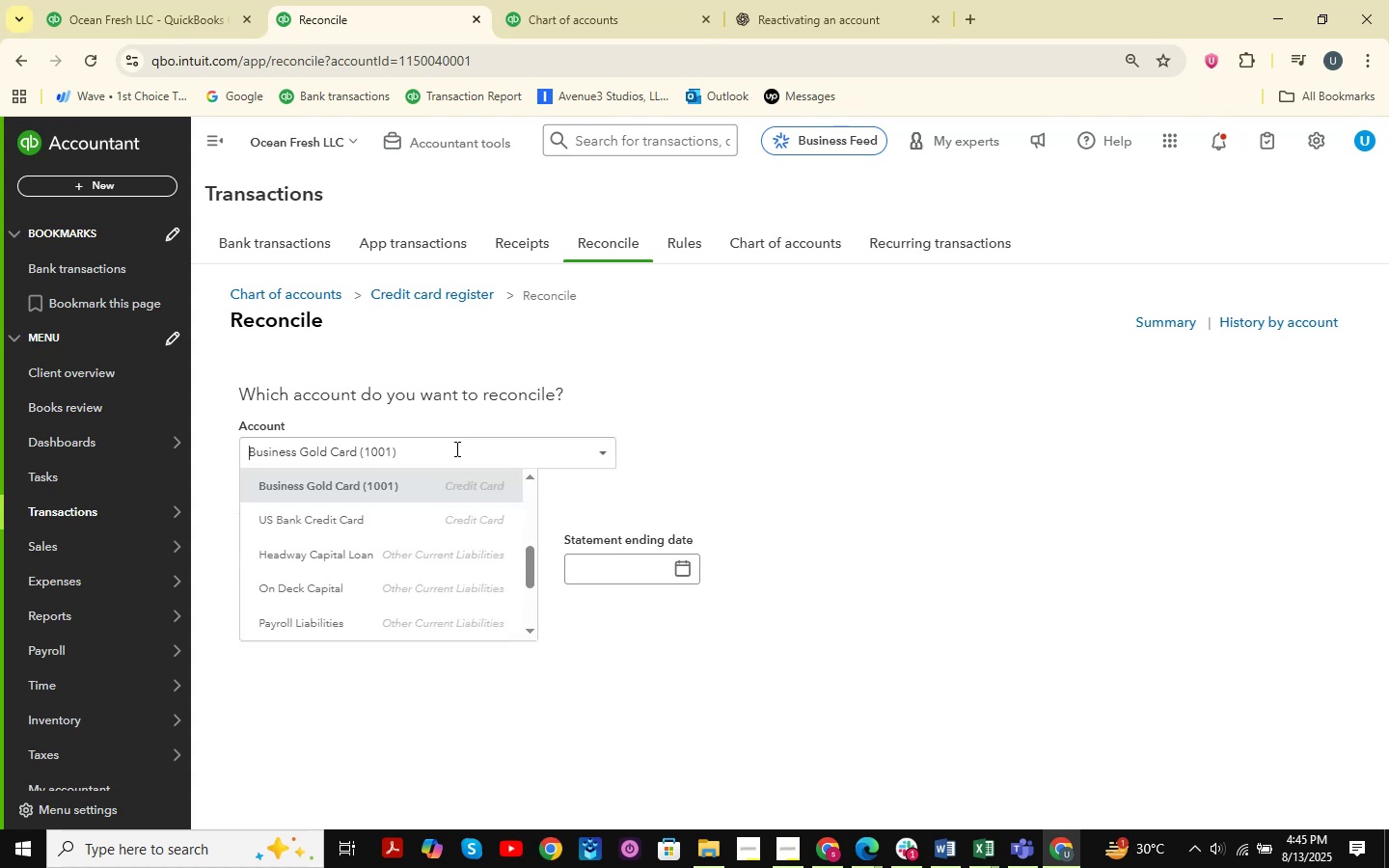 
left_click([504, 449])
 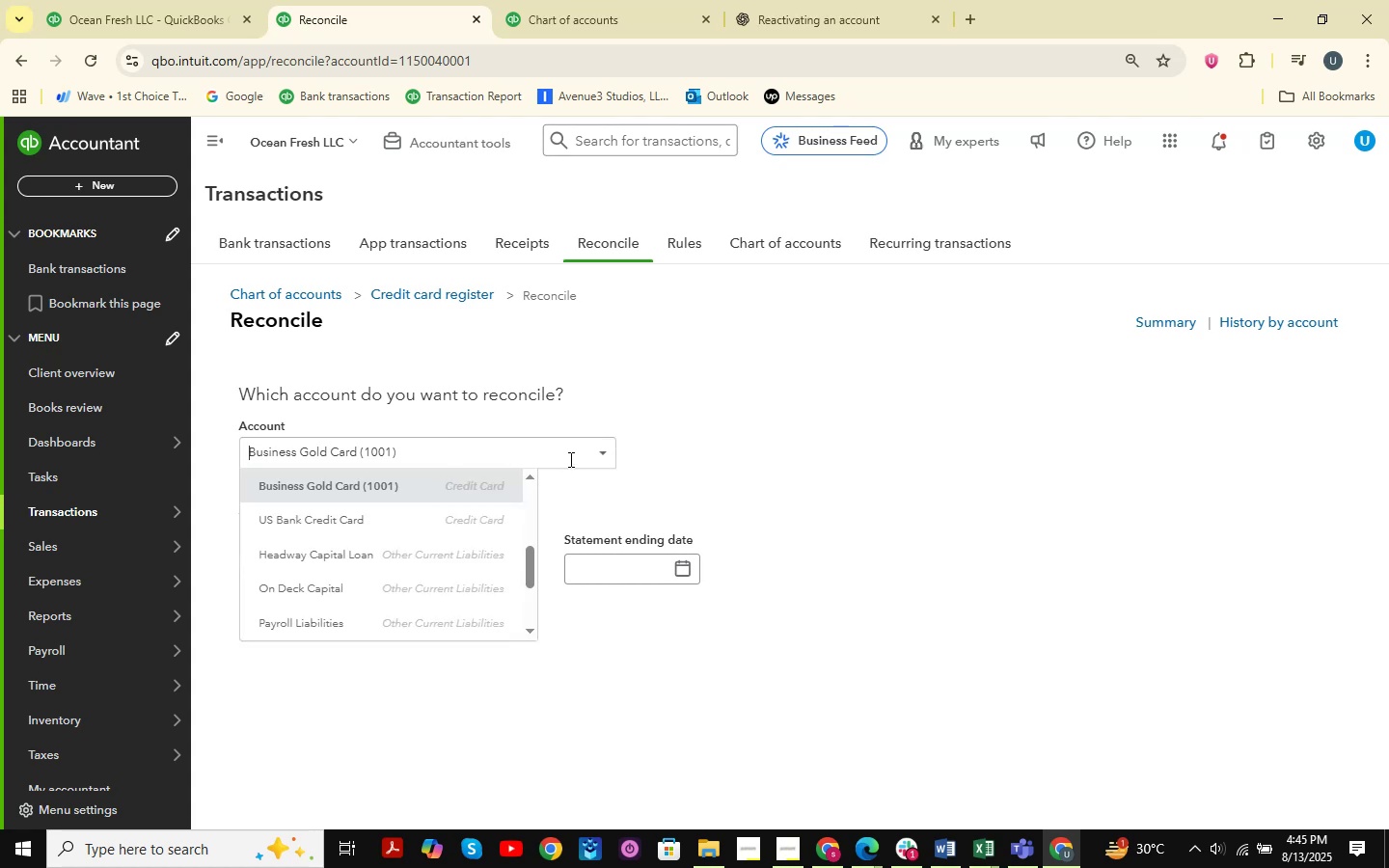 
triple_click([574, 457])
 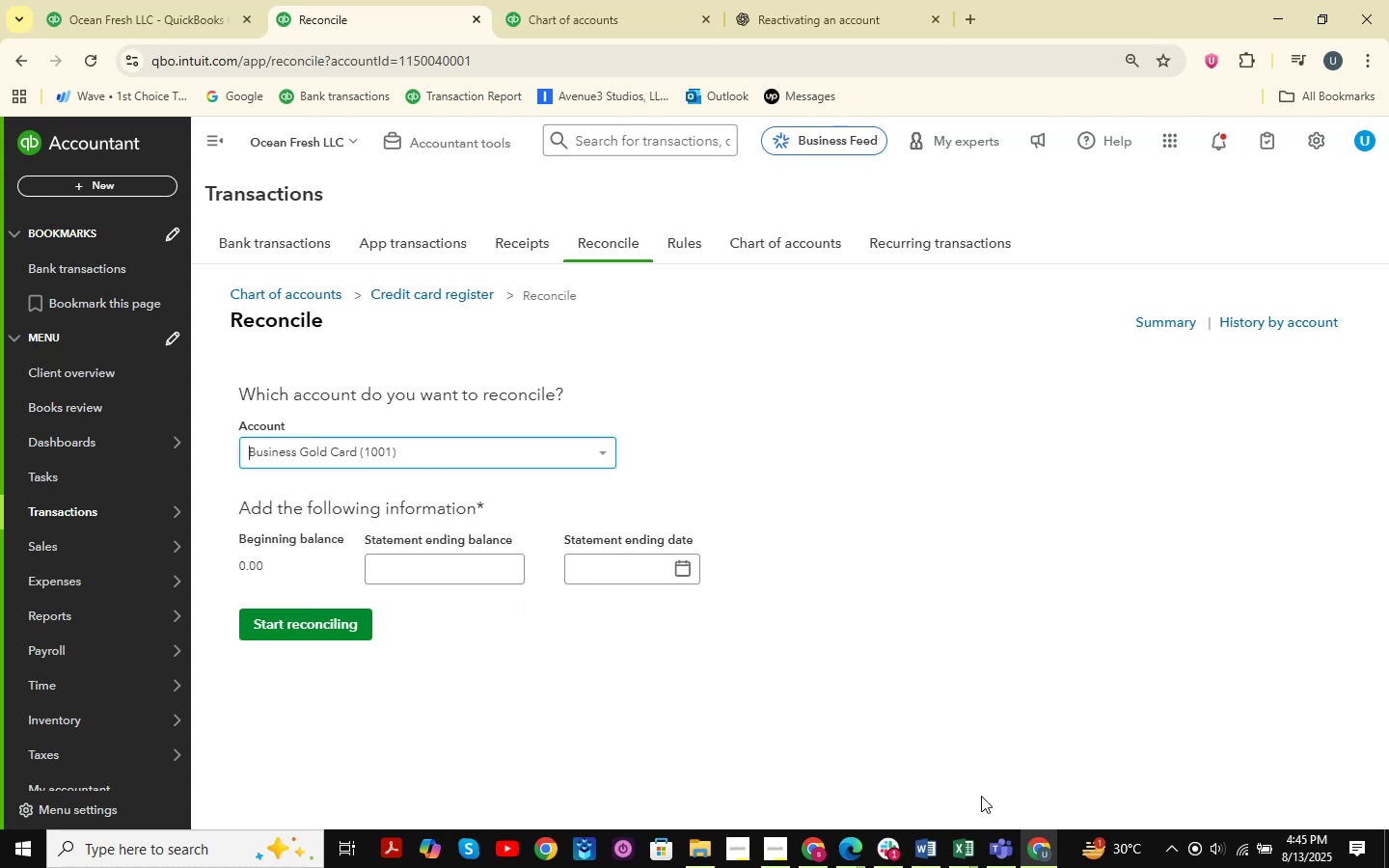 
left_click([955, 854])
 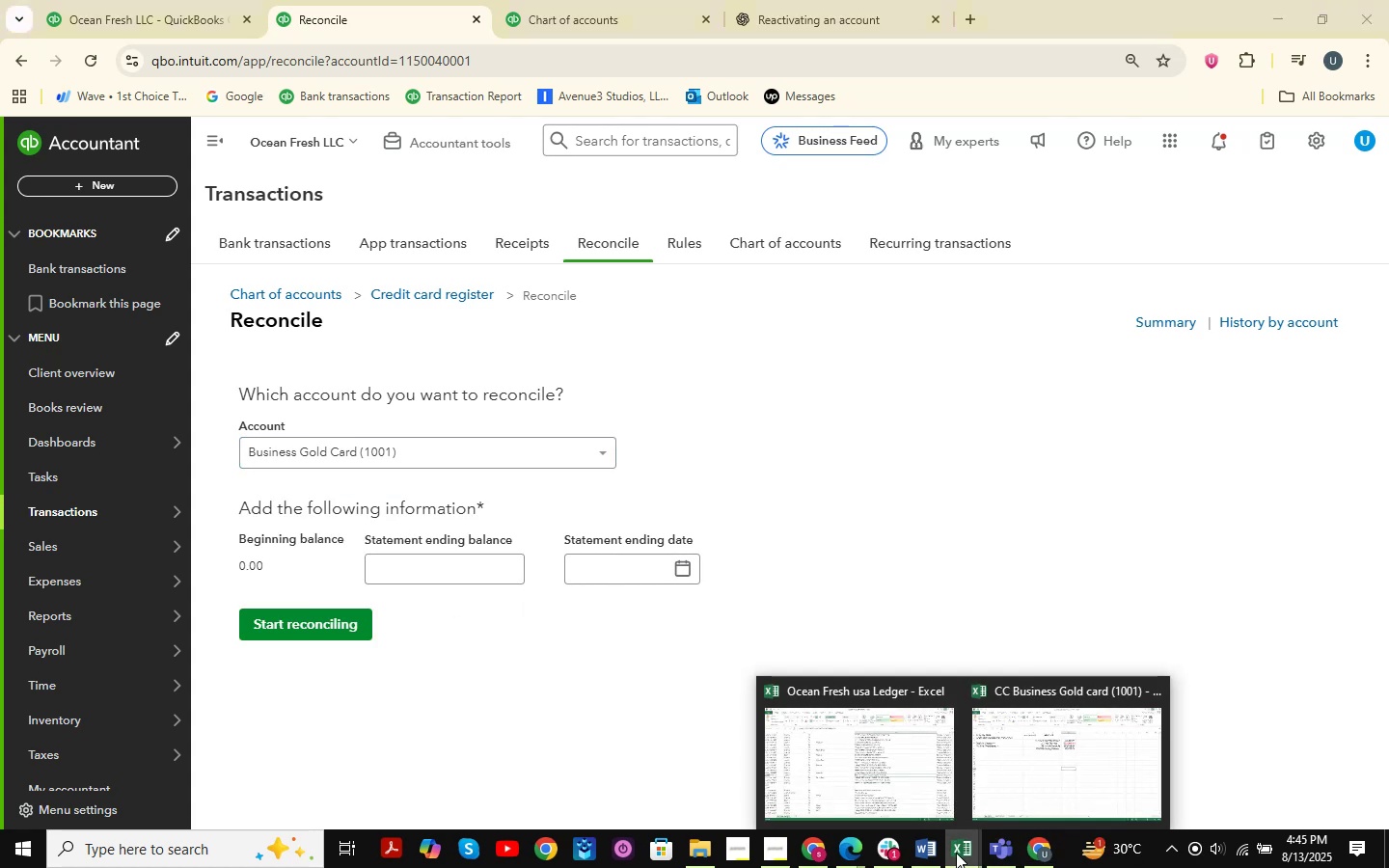 
mouse_move([992, 724])
 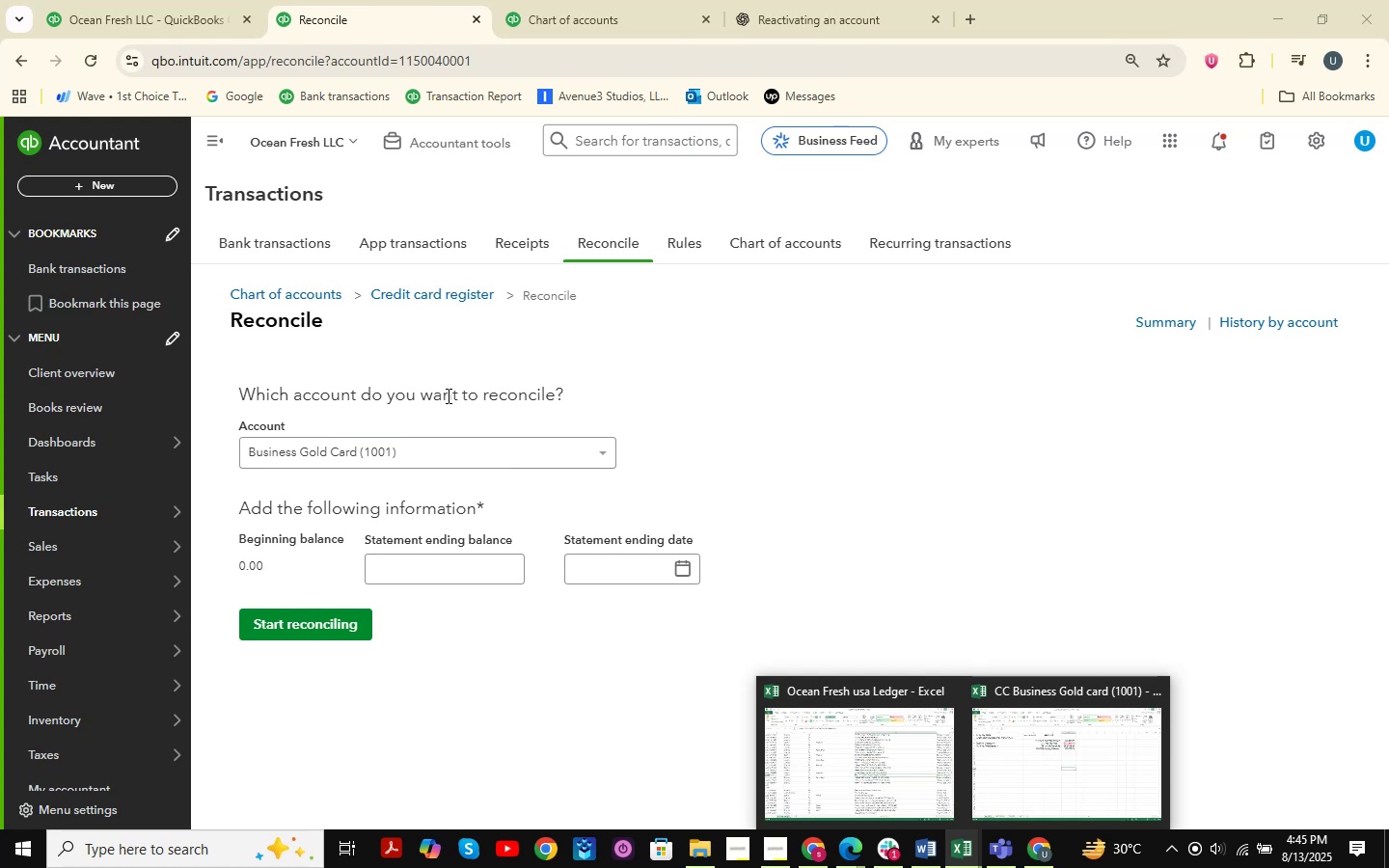 
left_click([82, 0])
 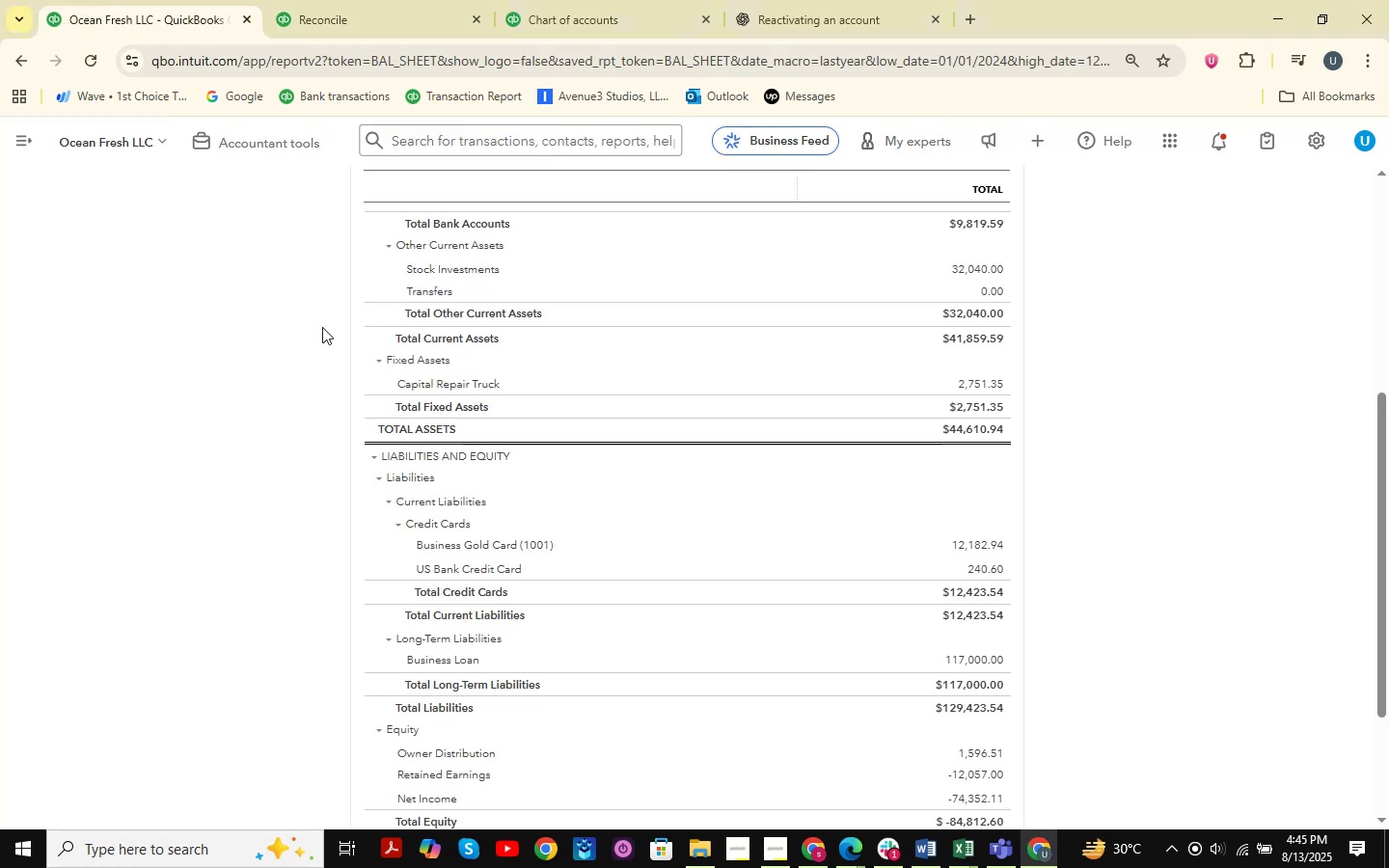 
scroll: coordinate [406, 371], scroll_direction: up, amount: 3.0
 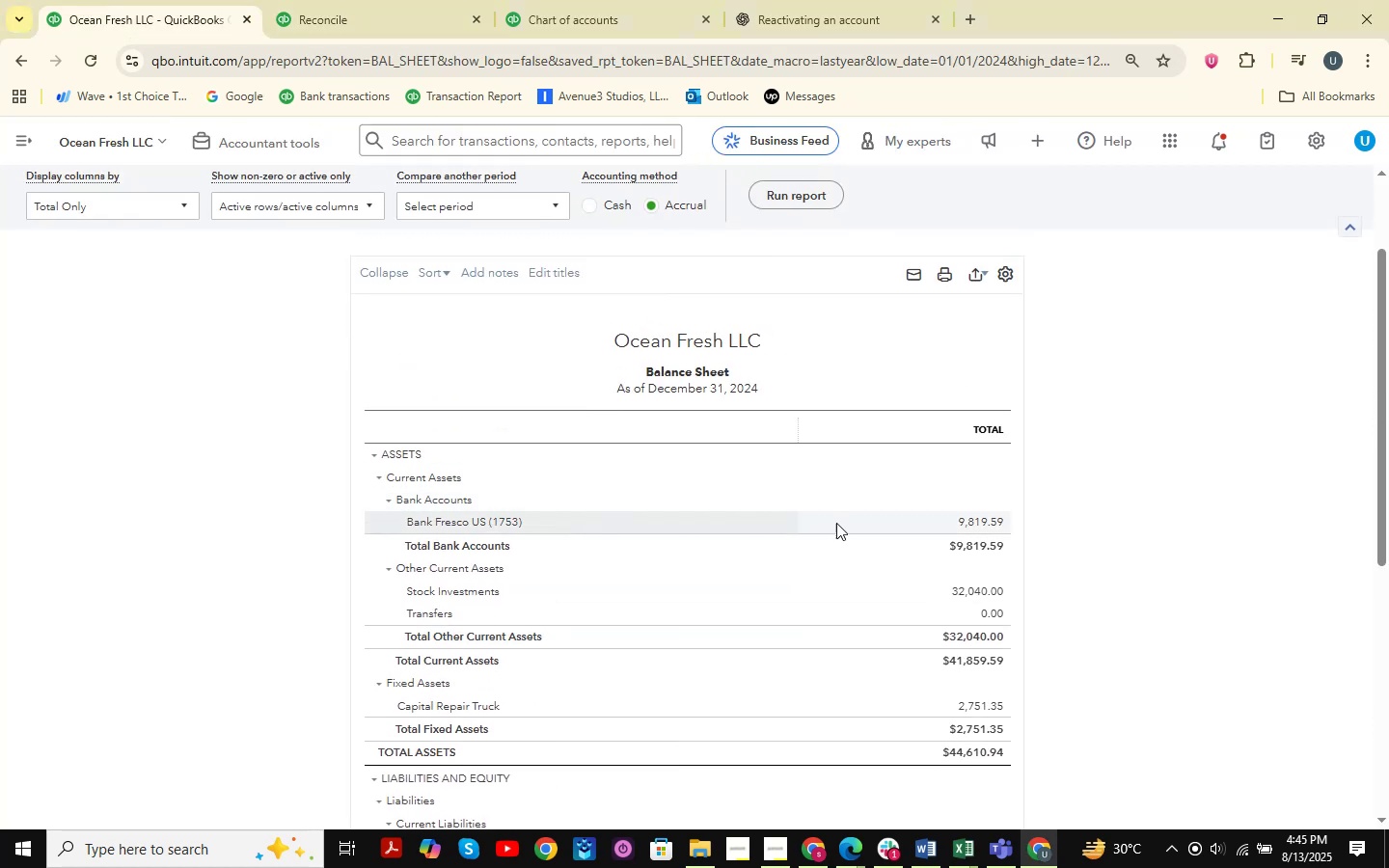 
left_click([968, 524])
 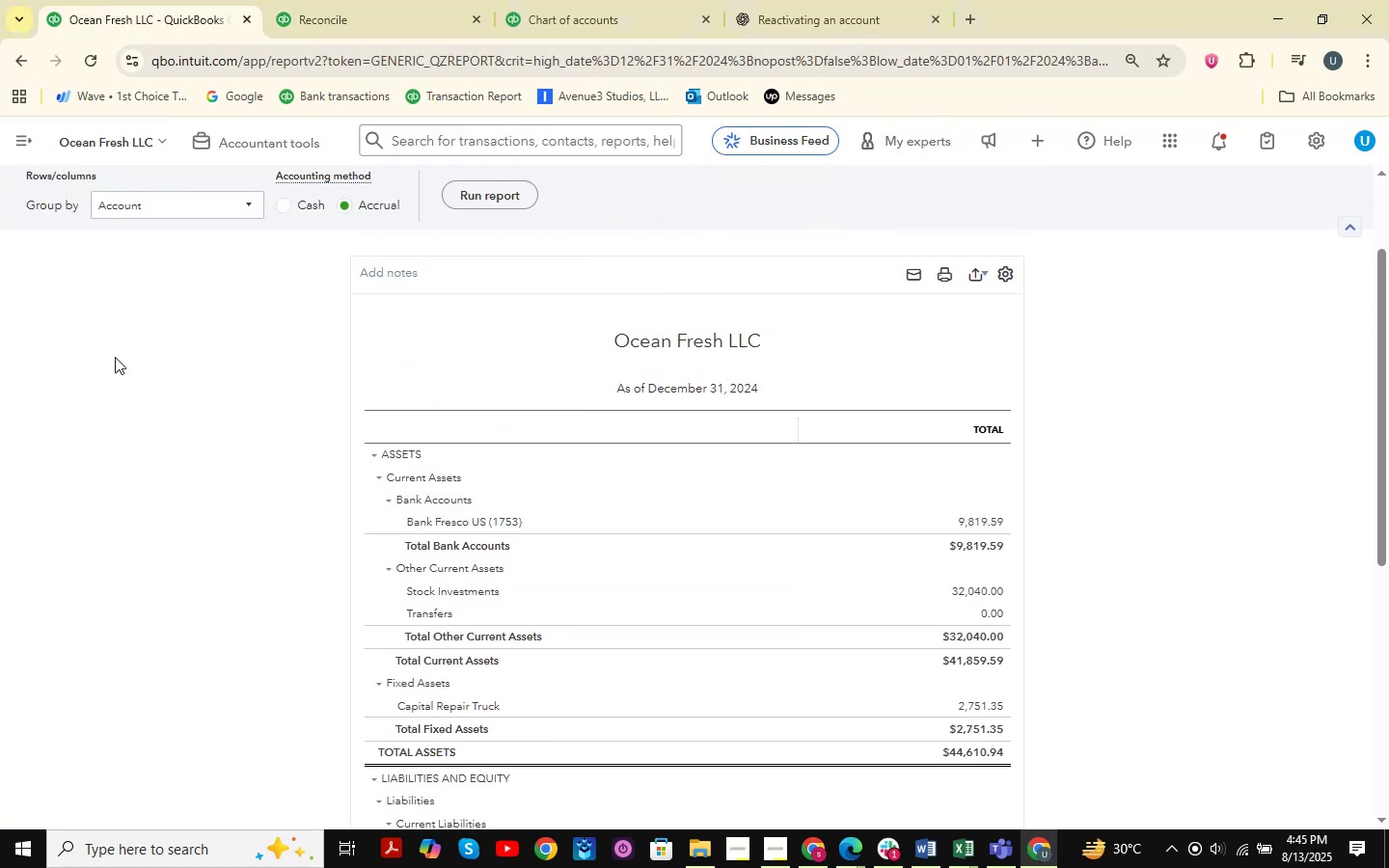 
mouse_move([450, 315])
 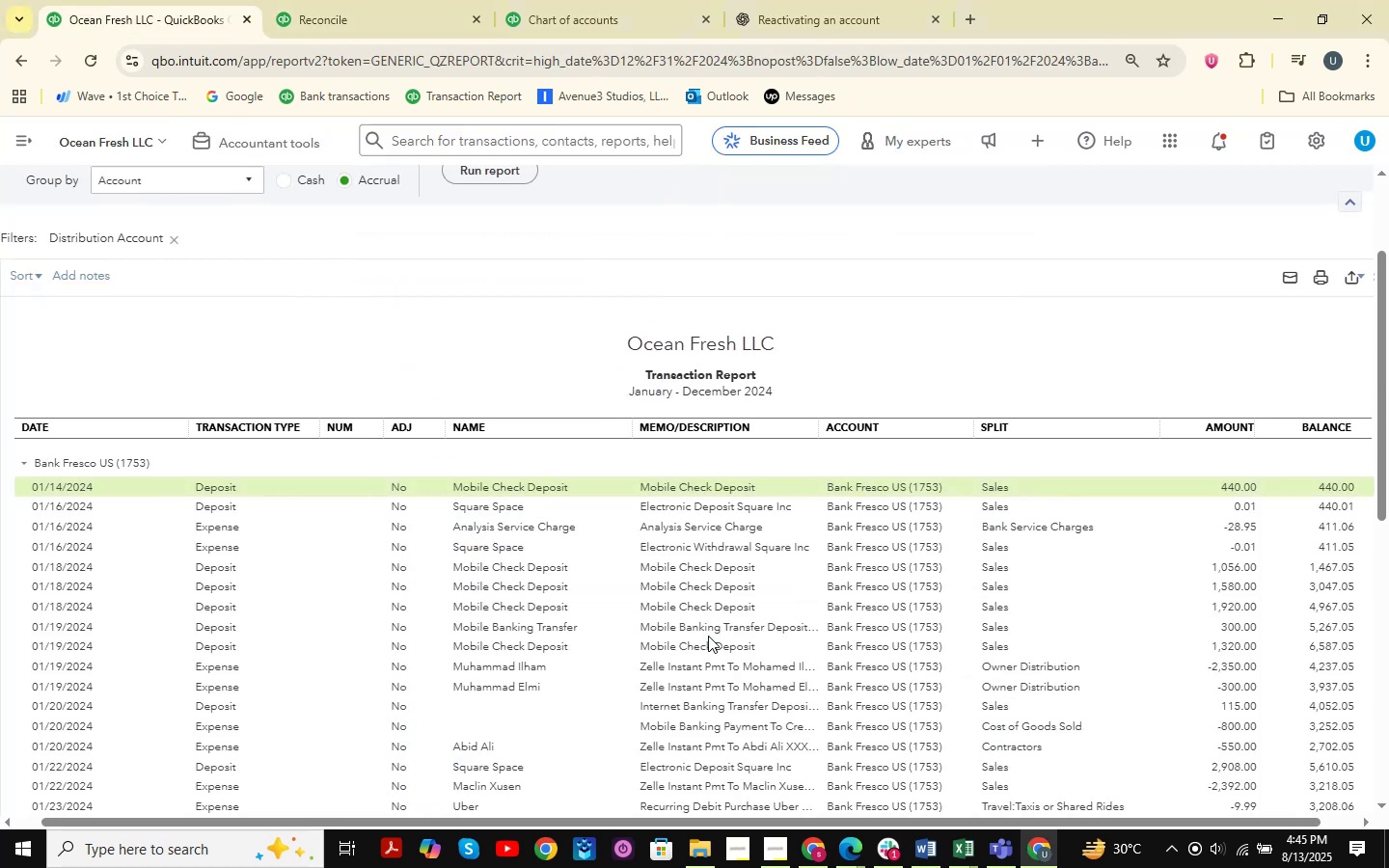 
scroll: coordinate [907, 441], scroll_direction: up, amount: 5.0
 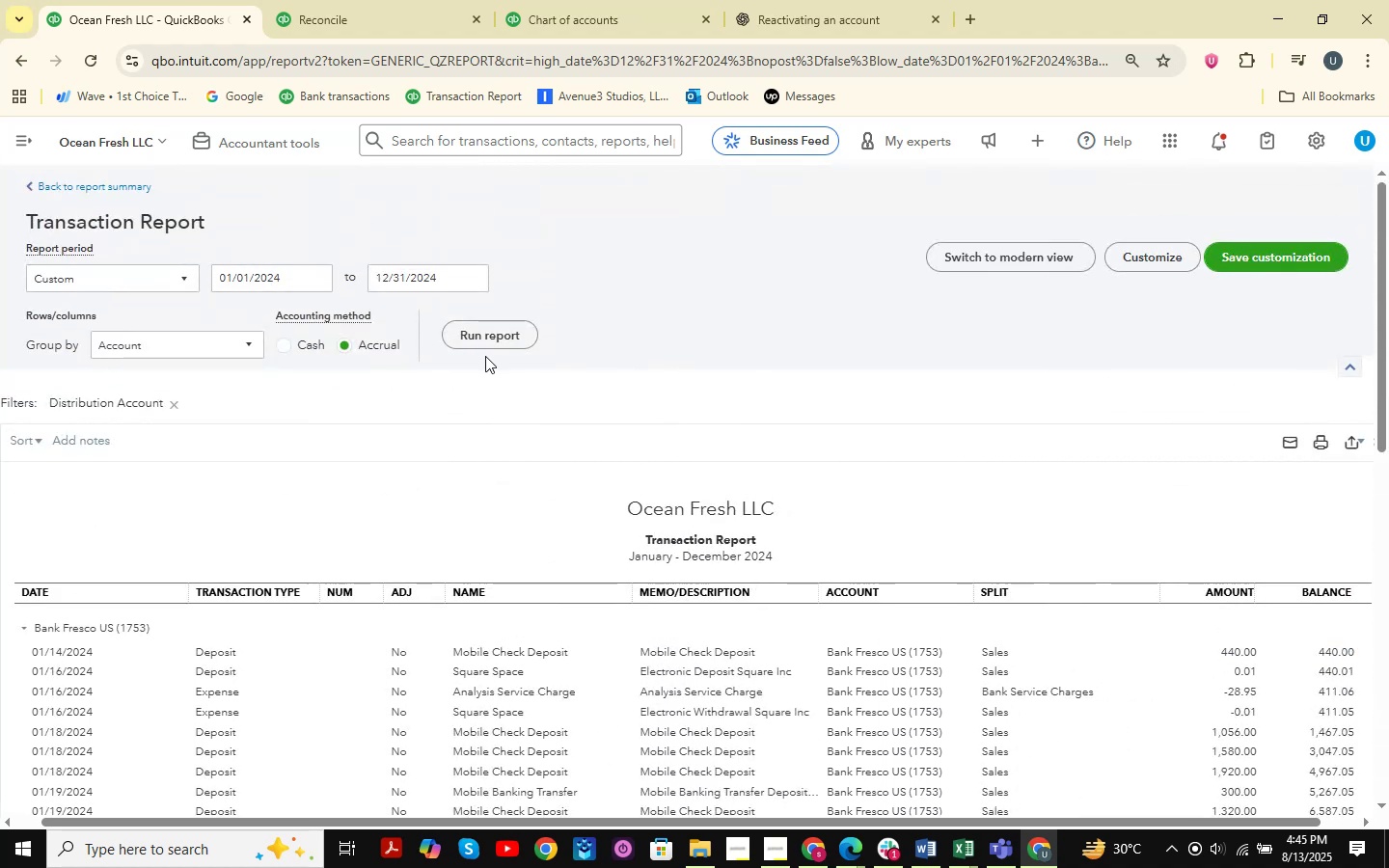 
scroll: coordinate [411, 421], scroll_direction: down, amount: 83.0
 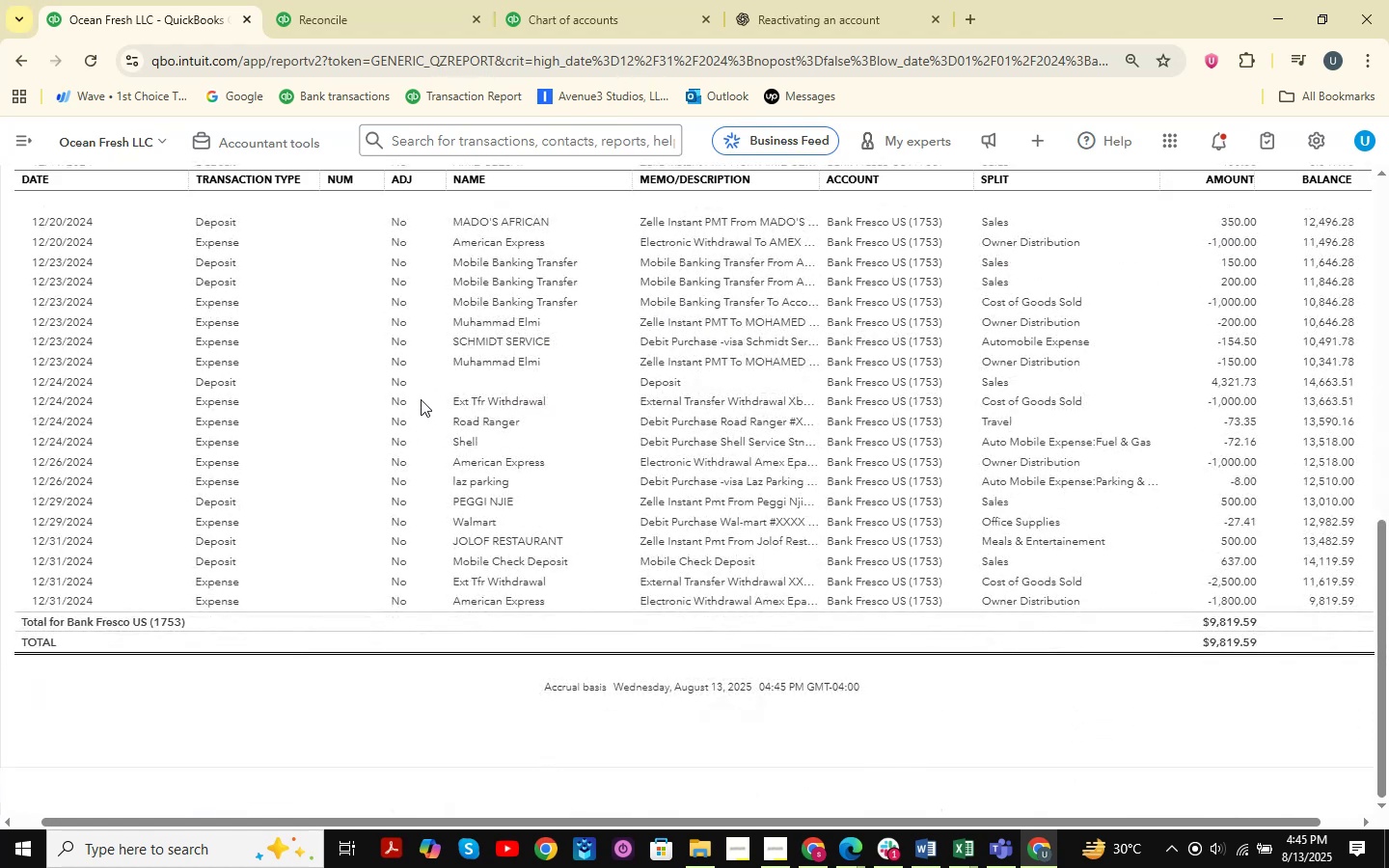 
scroll: coordinate [304, 451], scroll_direction: up, amount: 74.0
 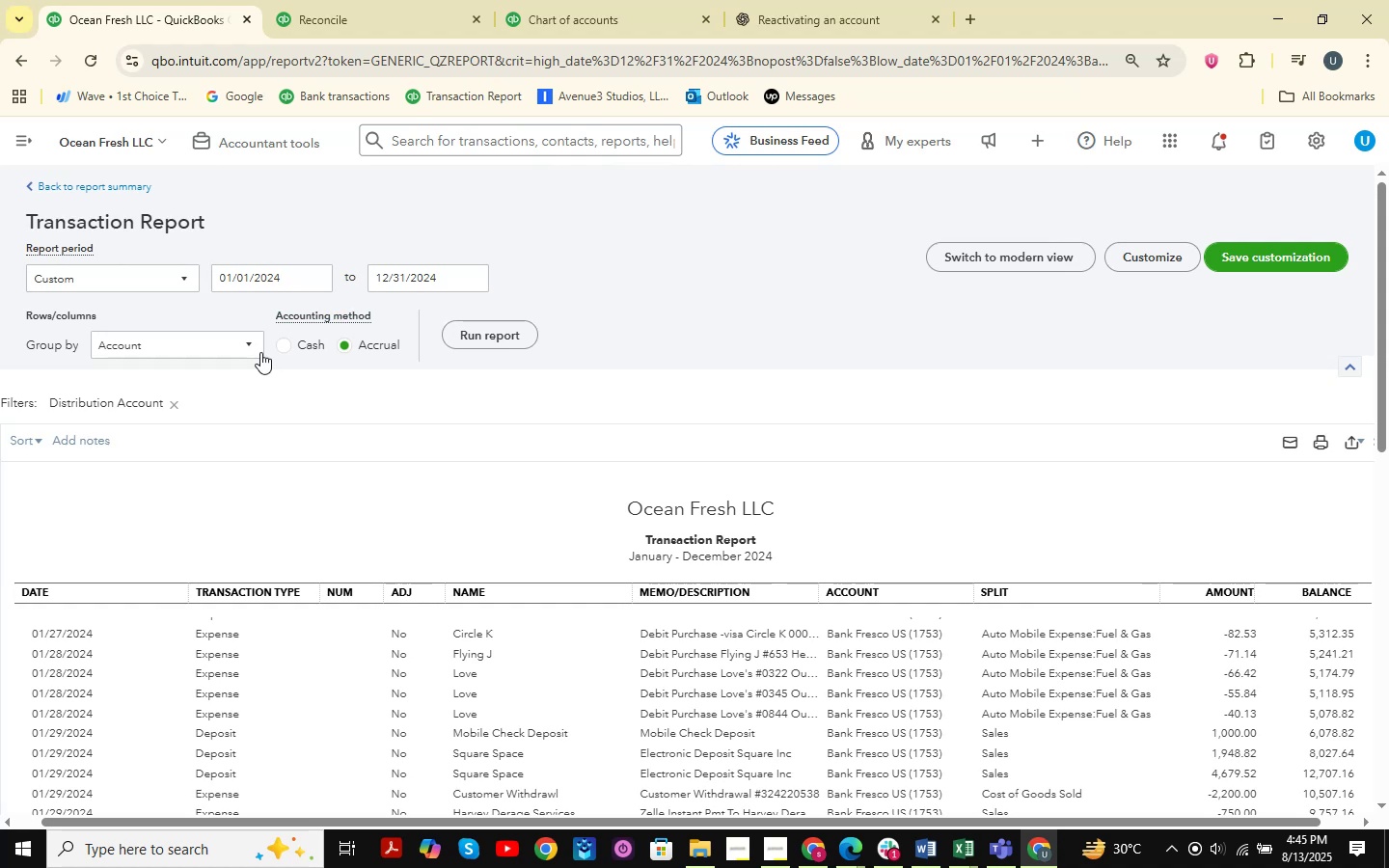 
left_click([313, 283])
 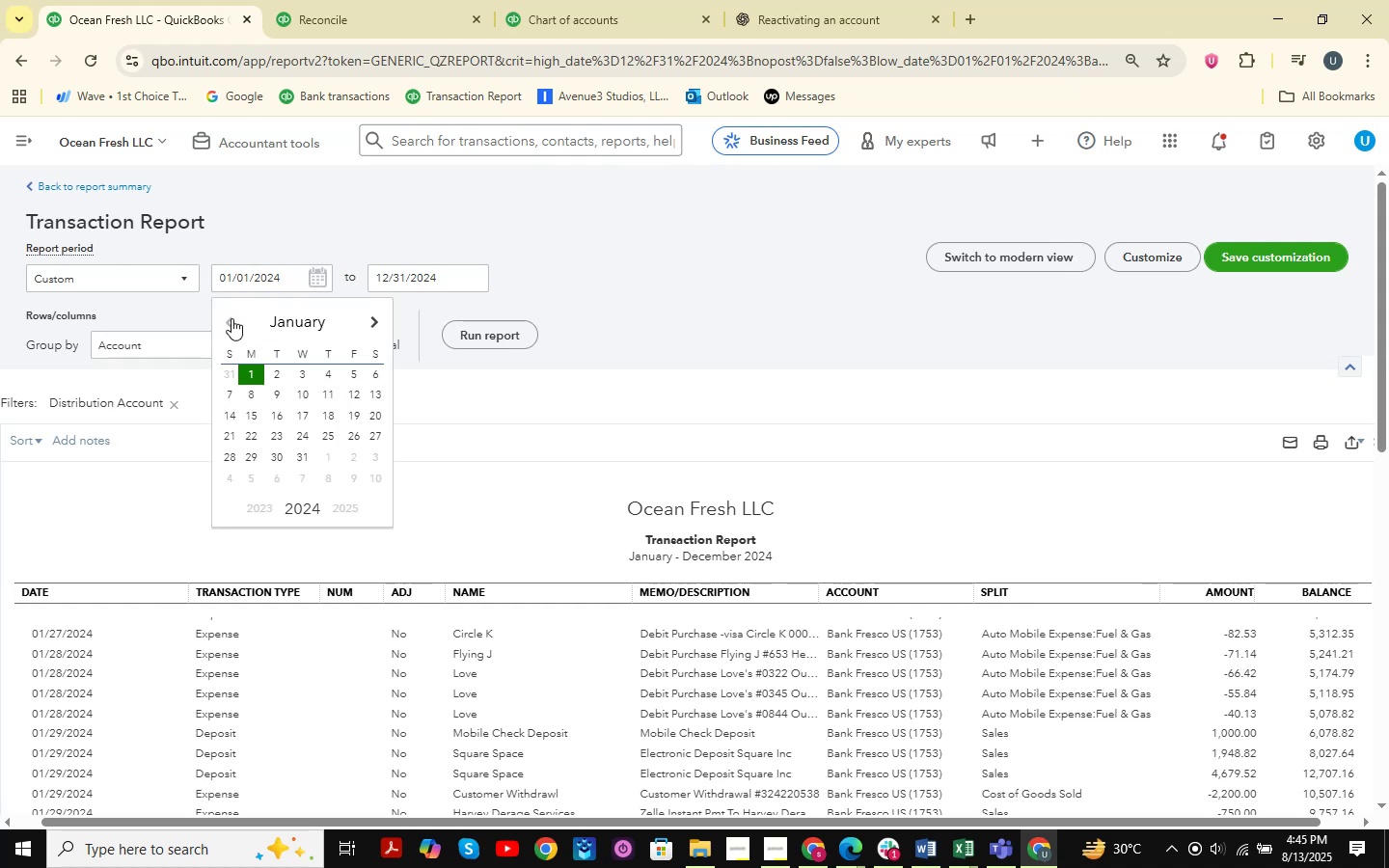 
double_click([232, 318])
 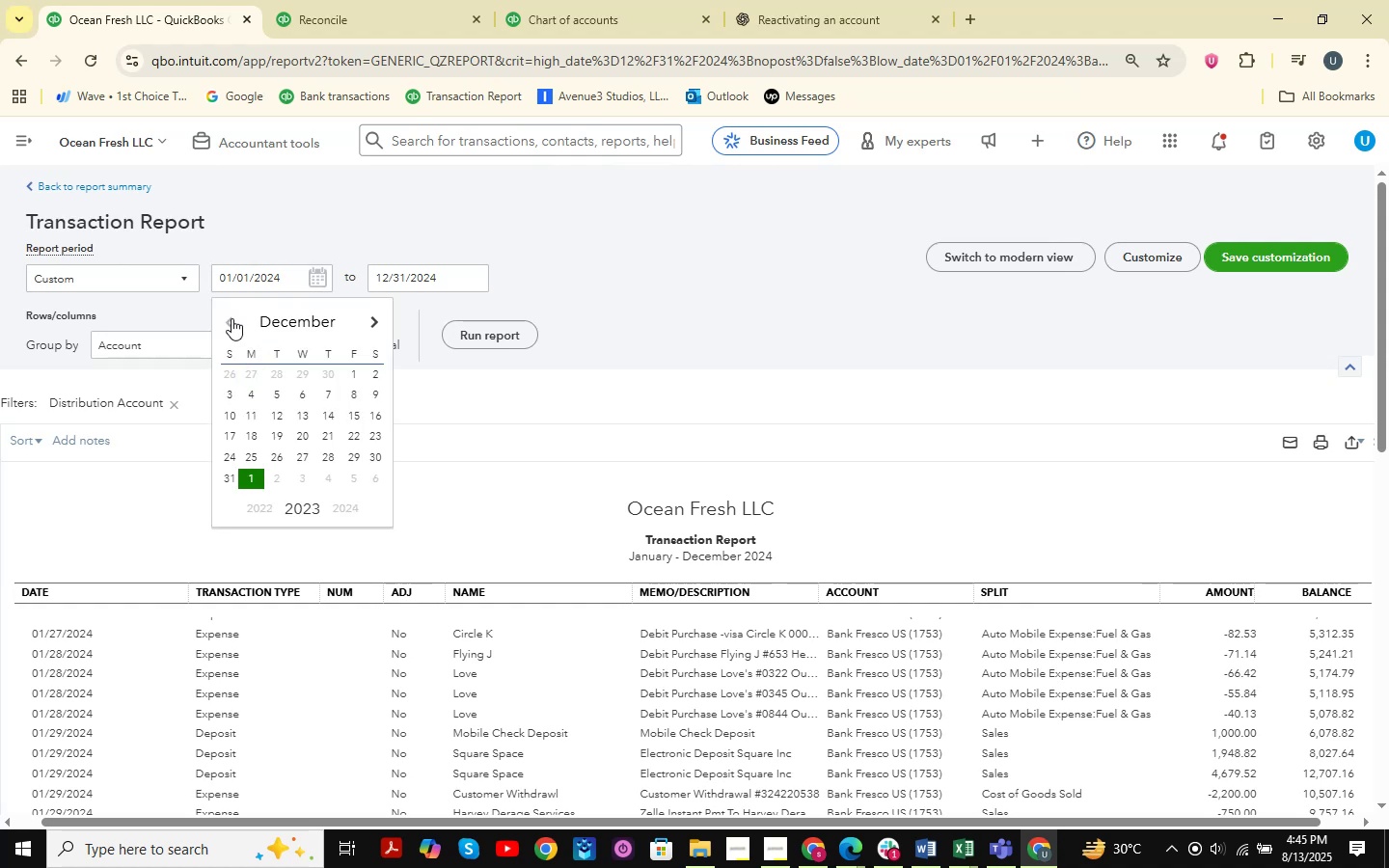 
triple_click([232, 318])
 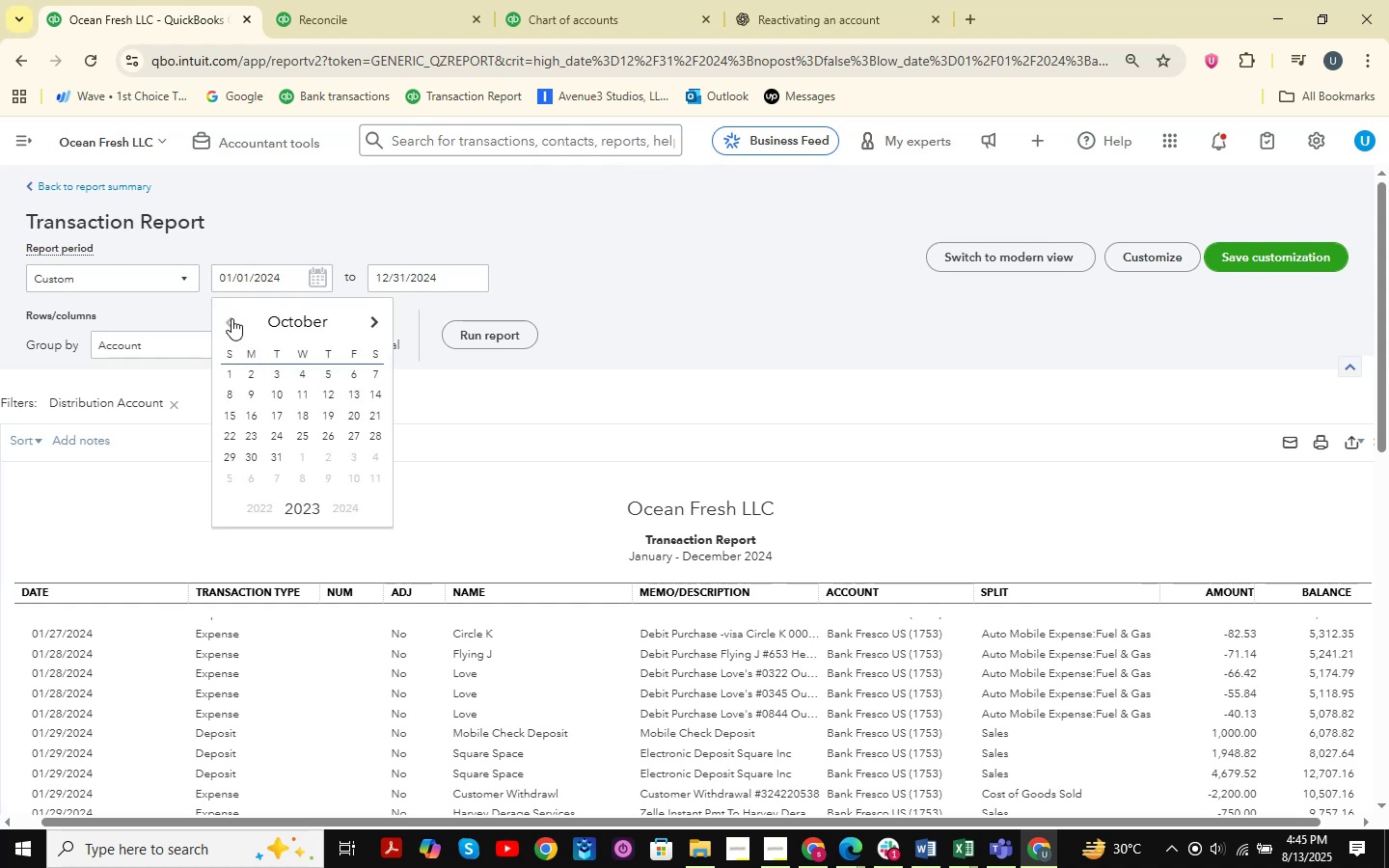 
triple_click([232, 318])
 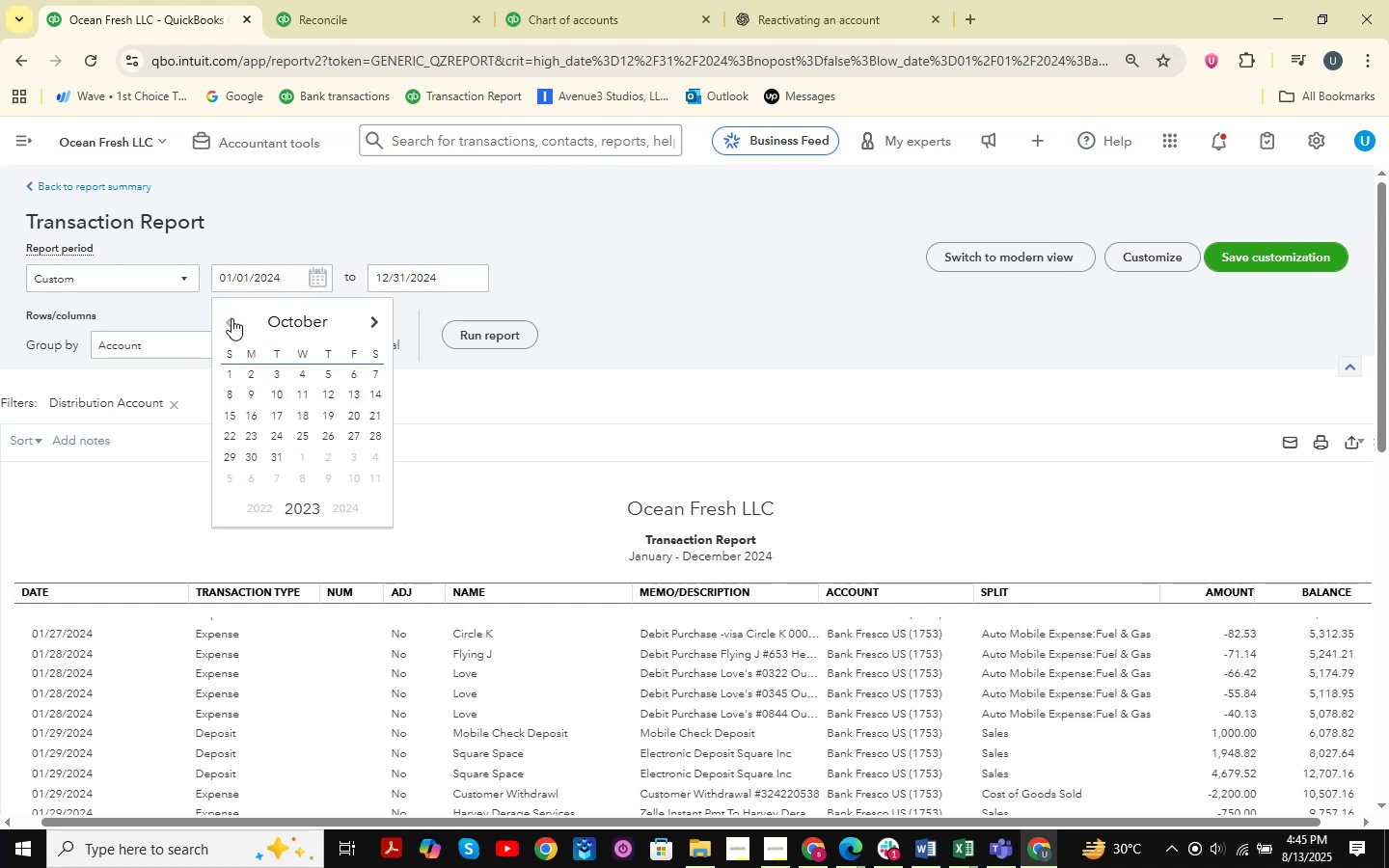 
triple_click([232, 318])
 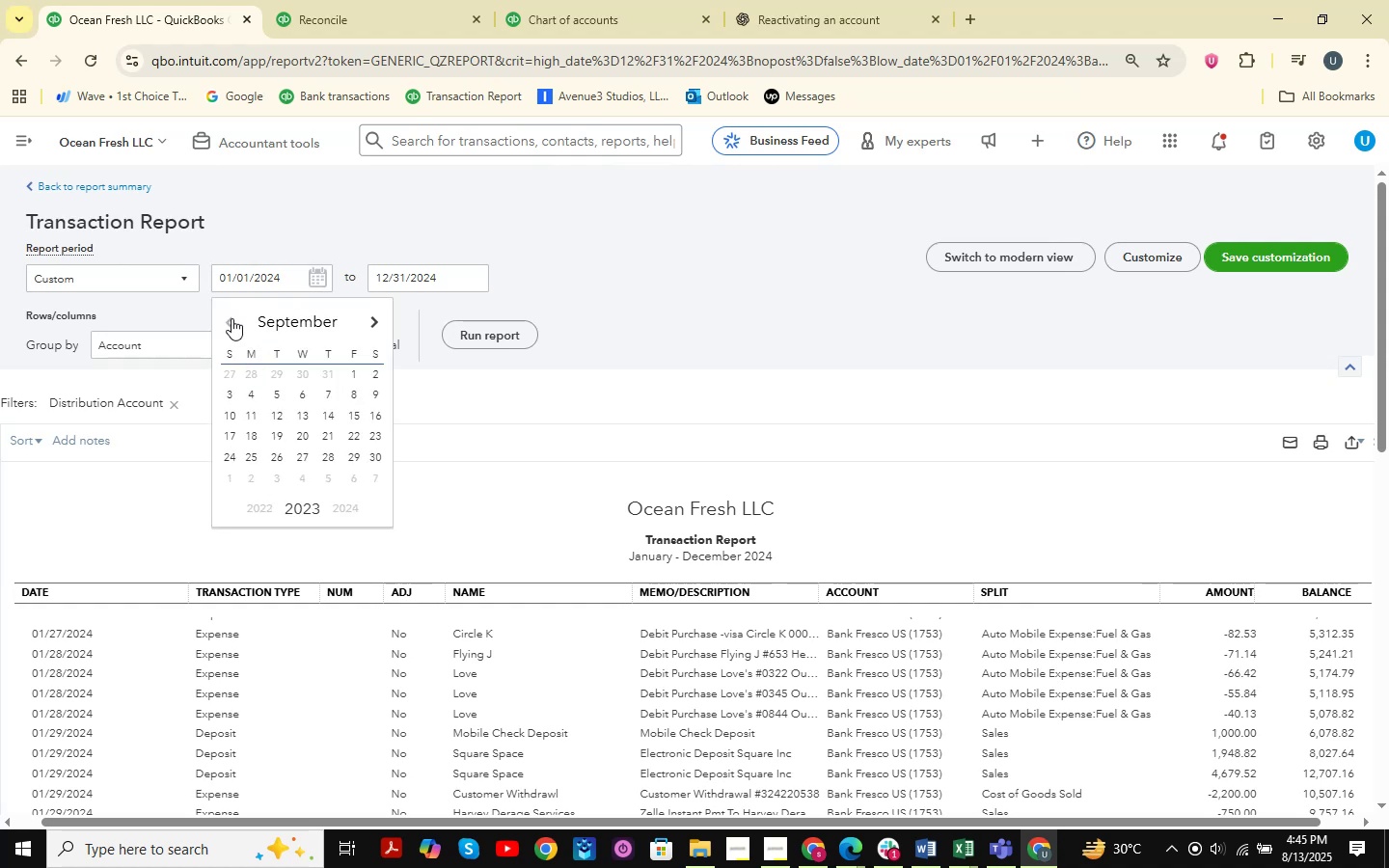 
triple_click([232, 318])
 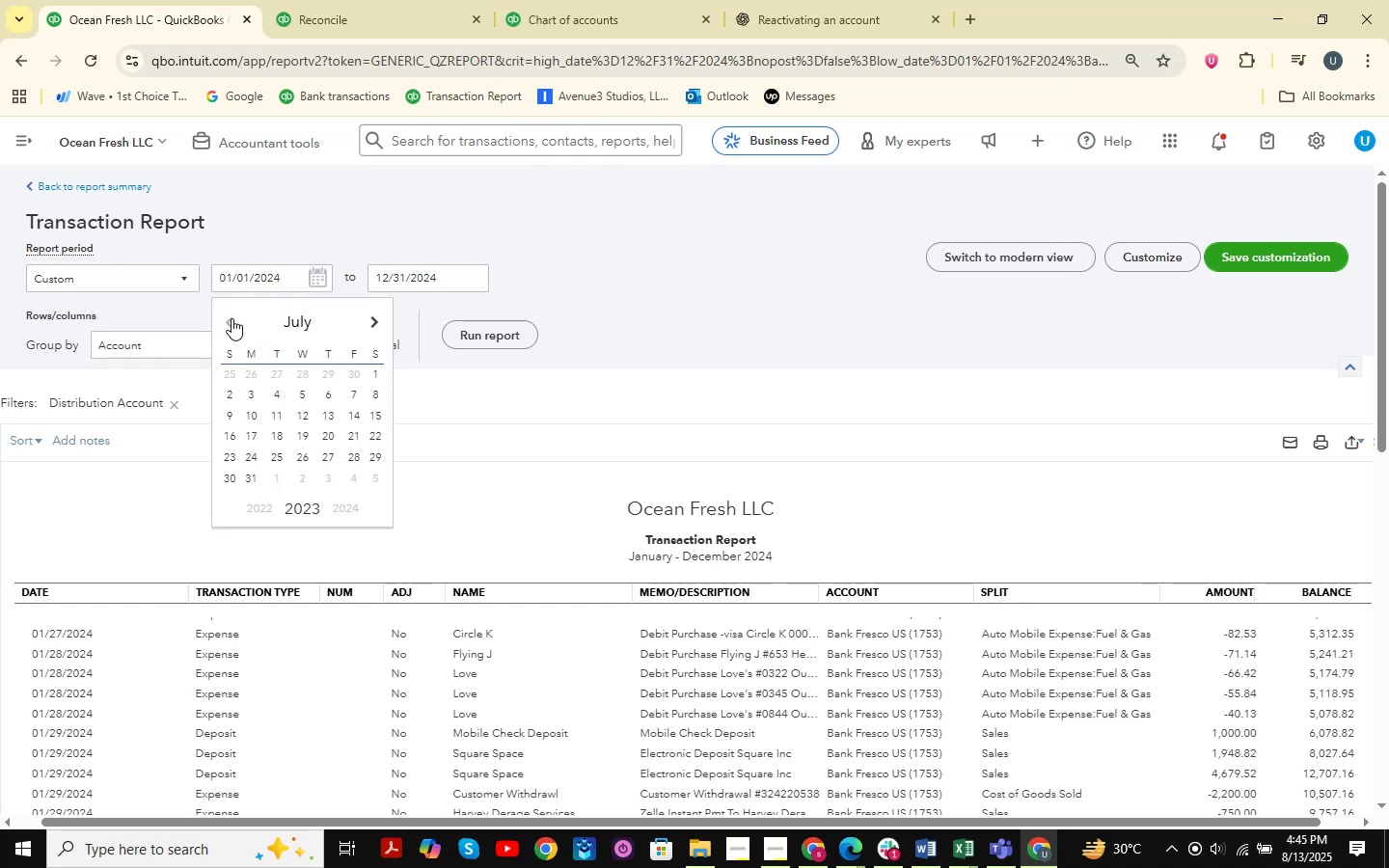 
triple_click([232, 318])
 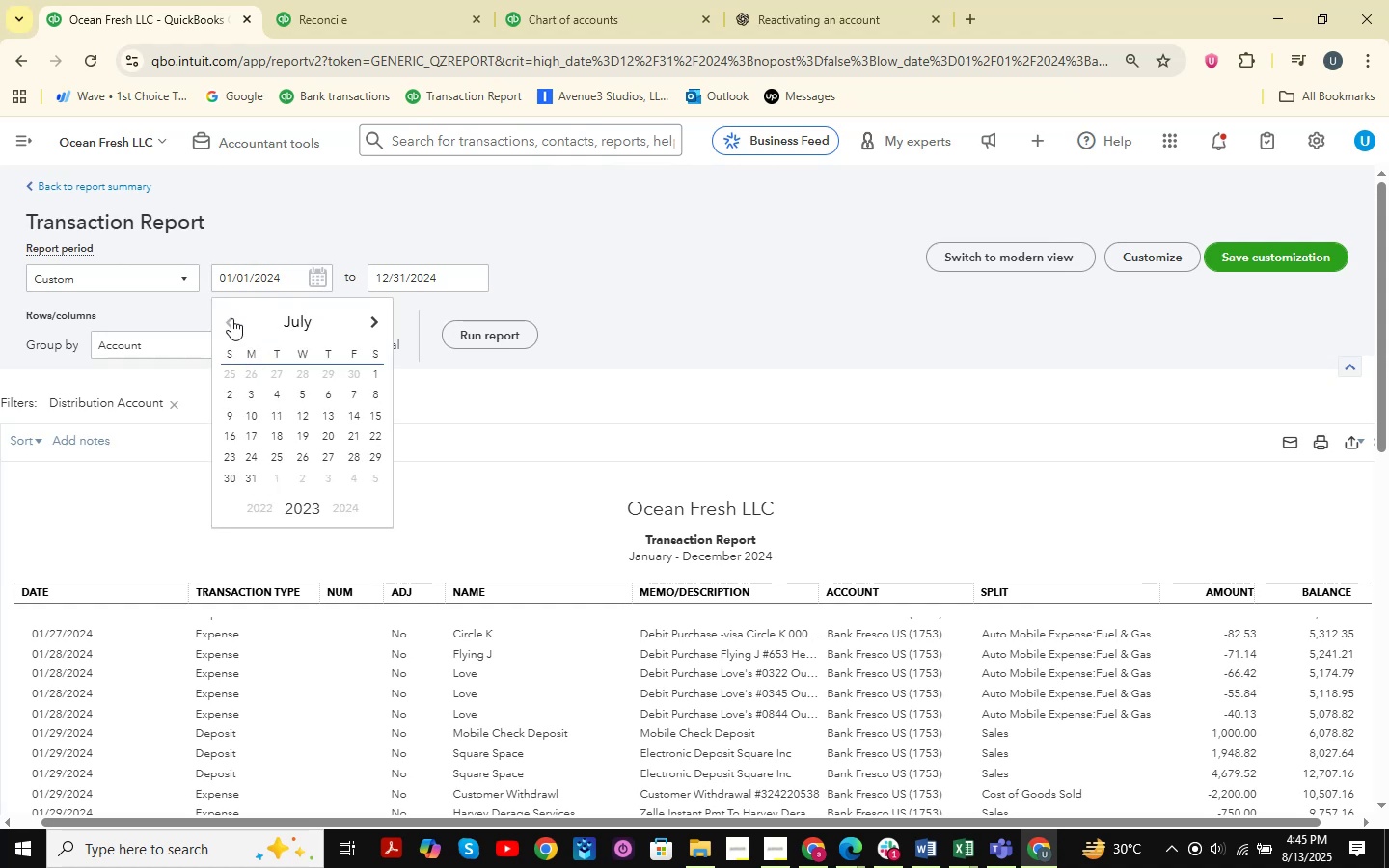 
triple_click([232, 318])
 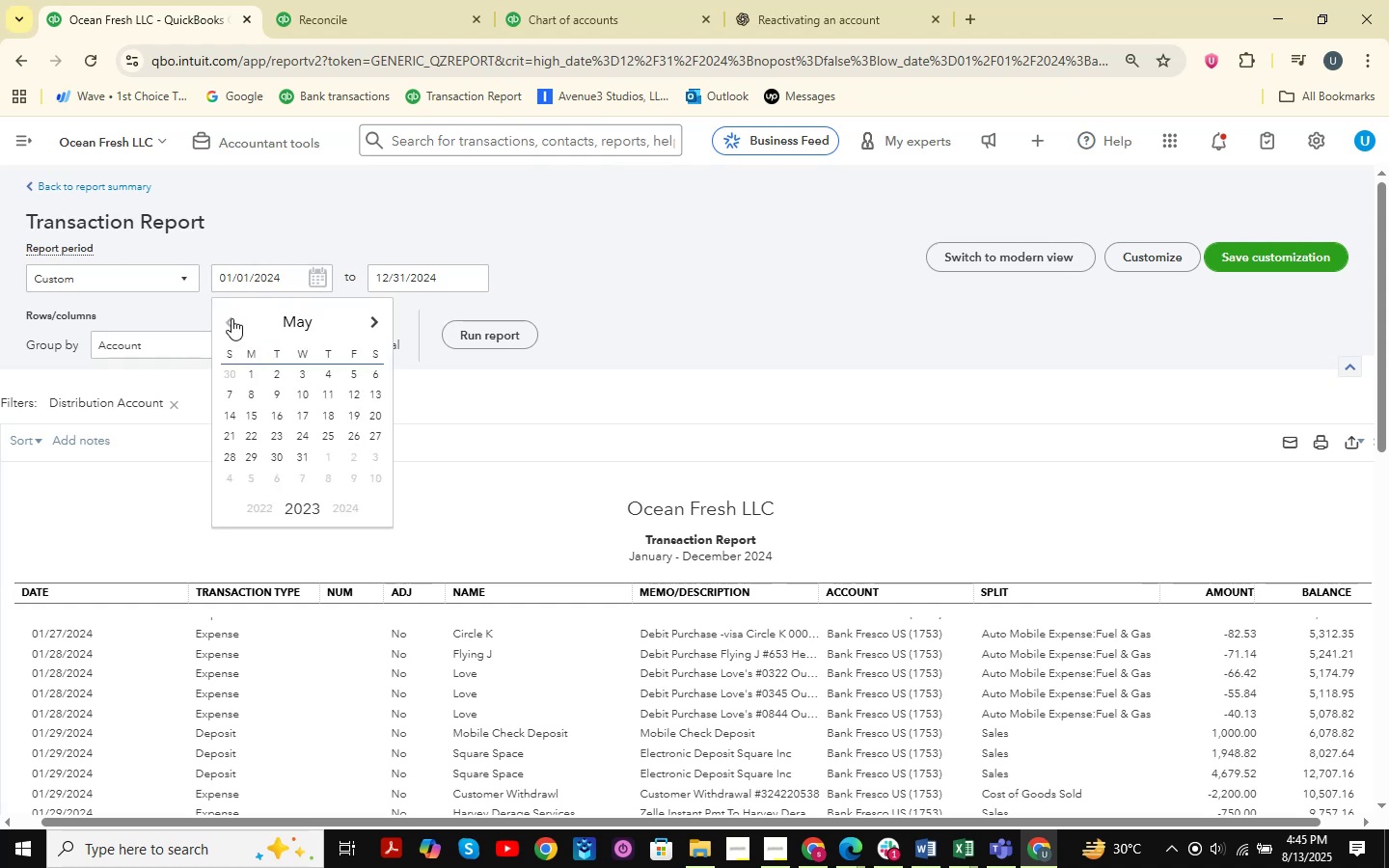 
triple_click([232, 318])
 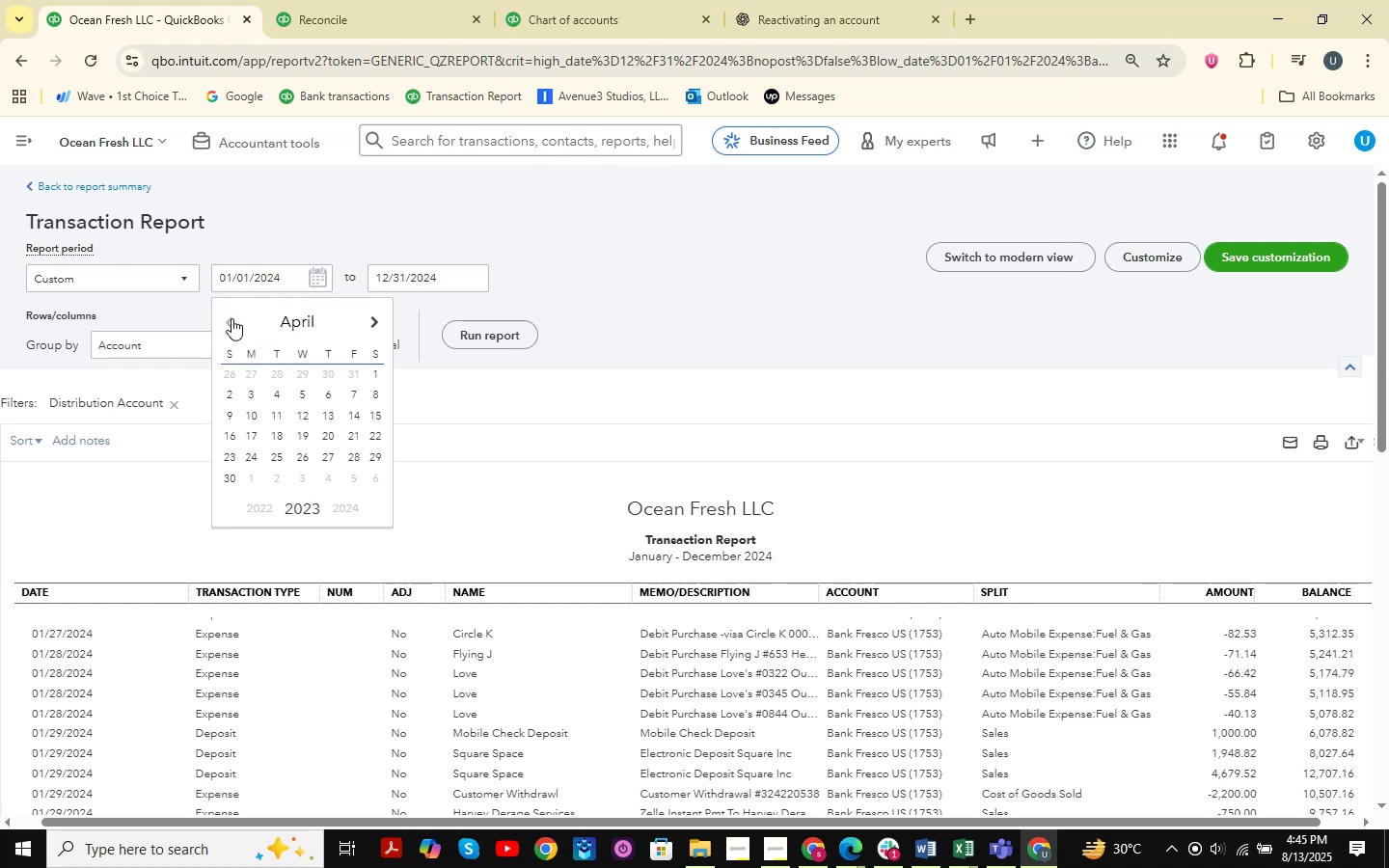 
triple_click([232, 318])
 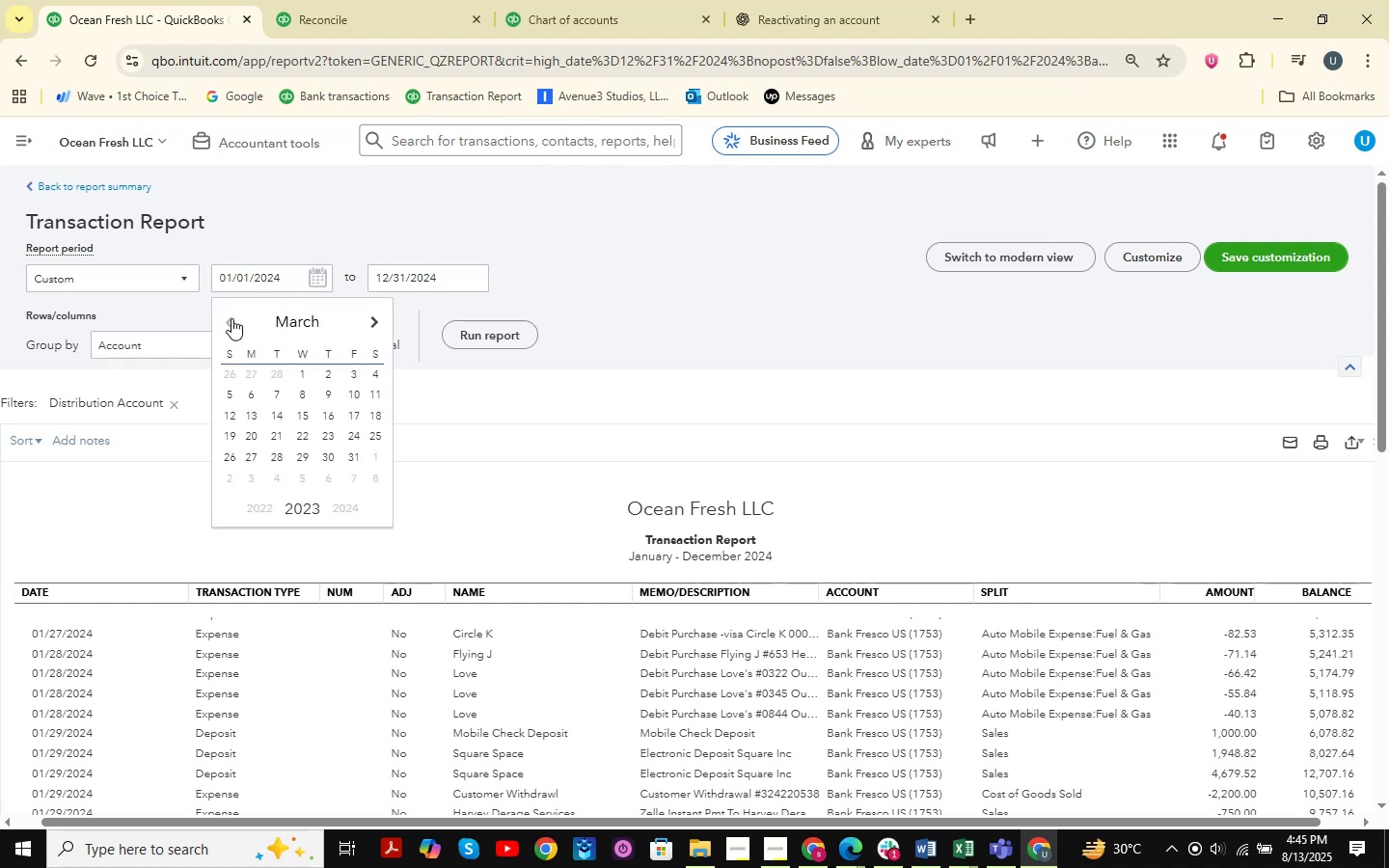 
triple_click([232, 318])
 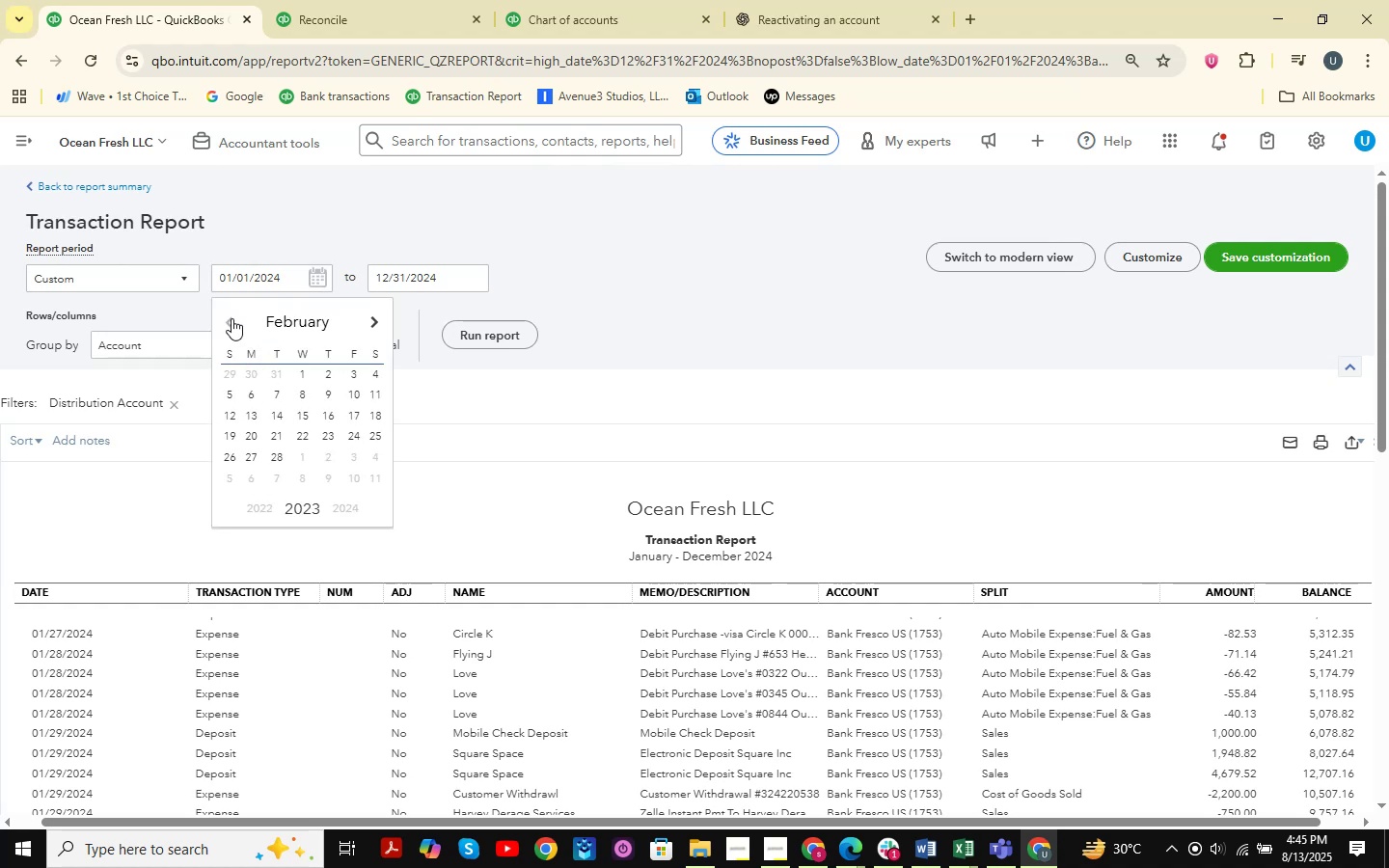 
triple_click([232, 318])
 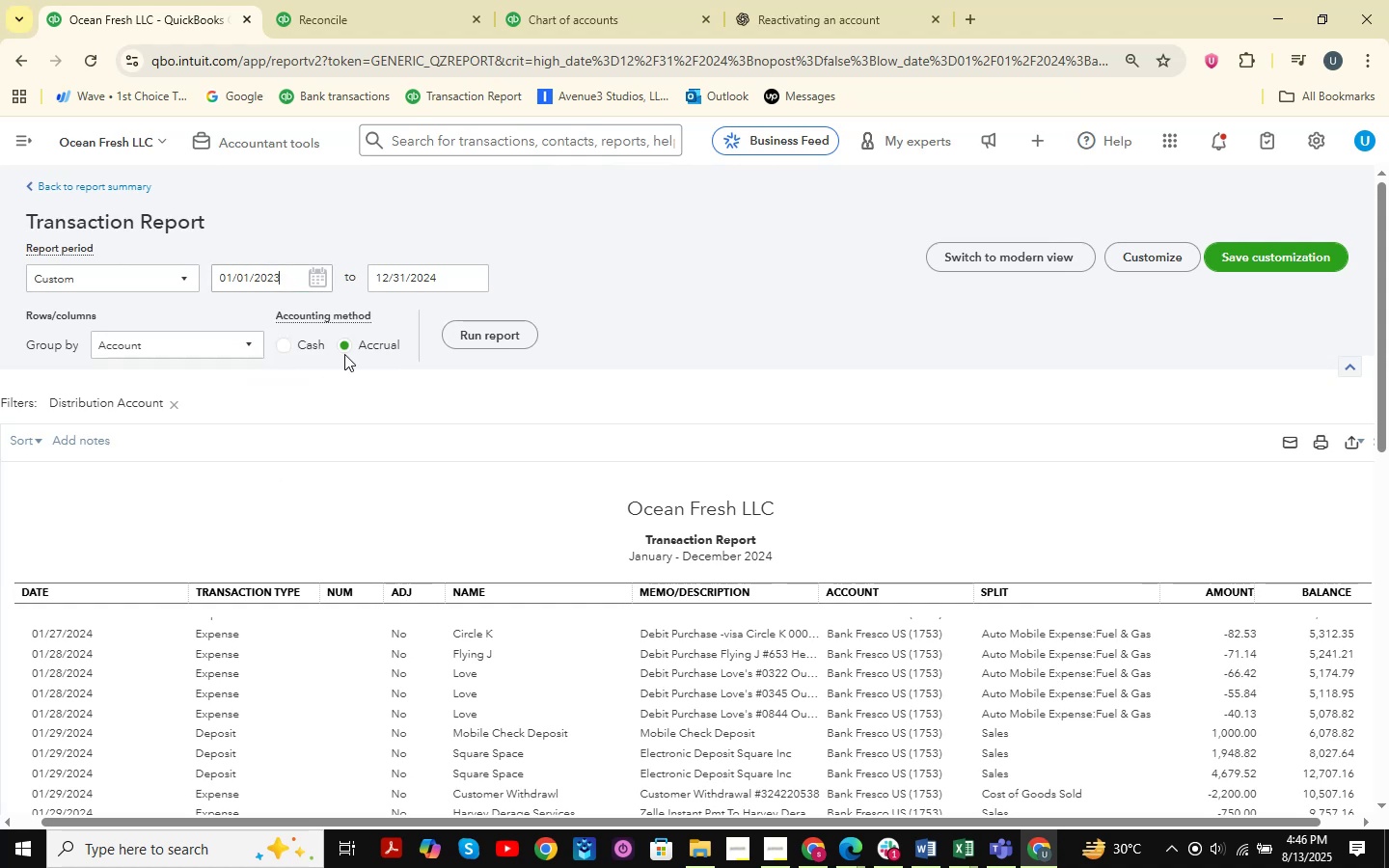 
left_click([519, 338])
 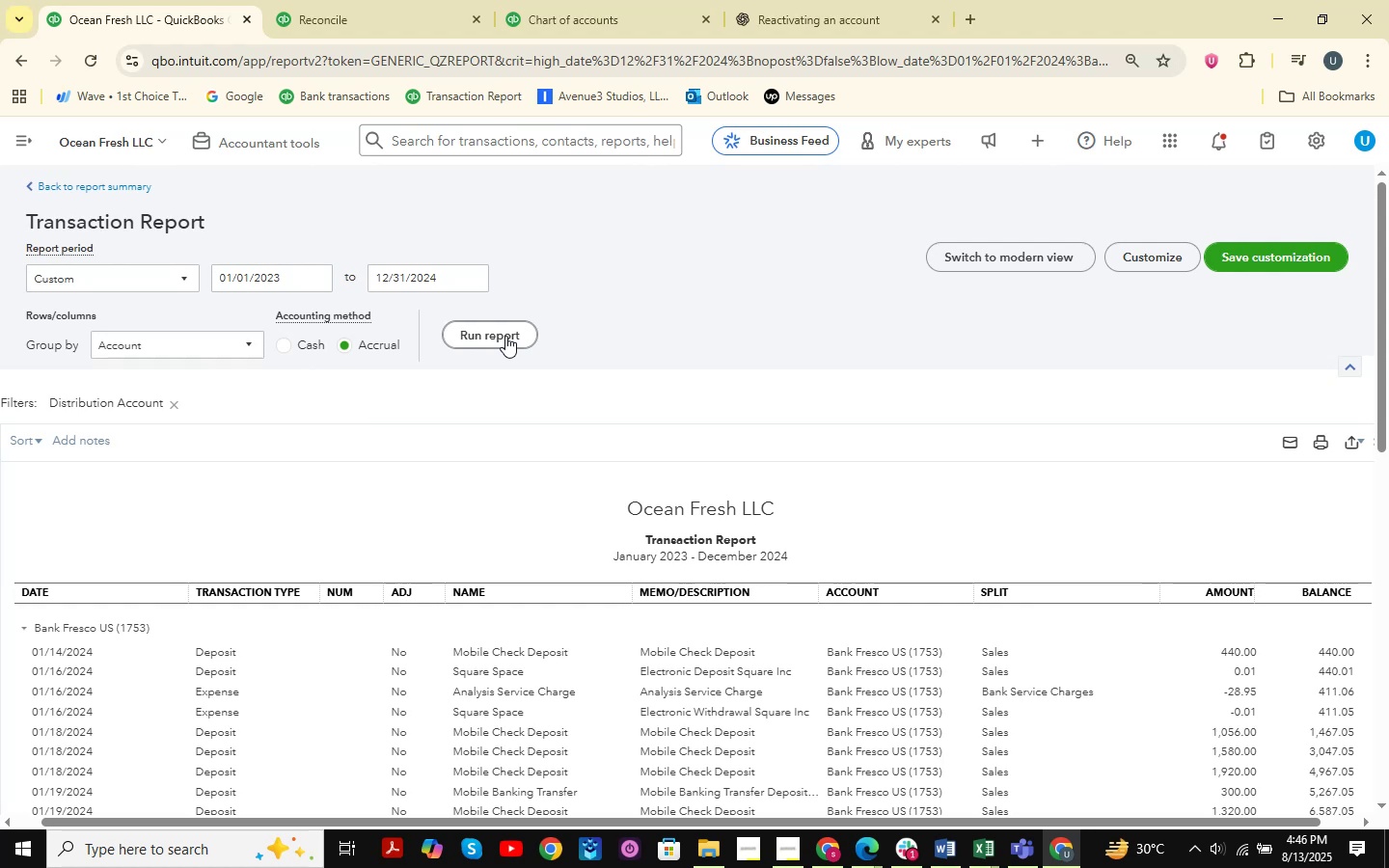 
wait(6.25)
 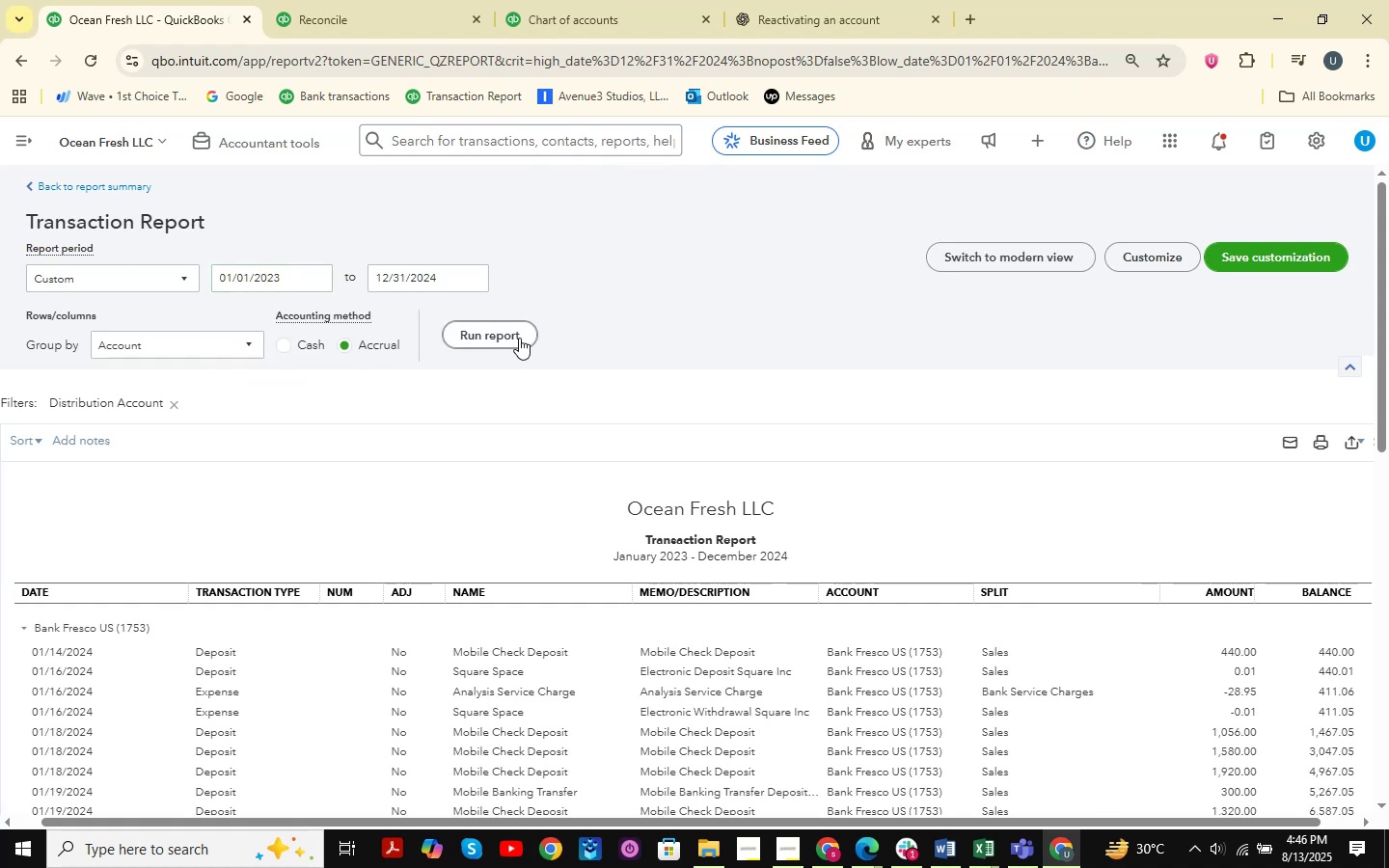 
scroll: coordinate [1294, 495], scroll_direction: down, amount: 102.0
 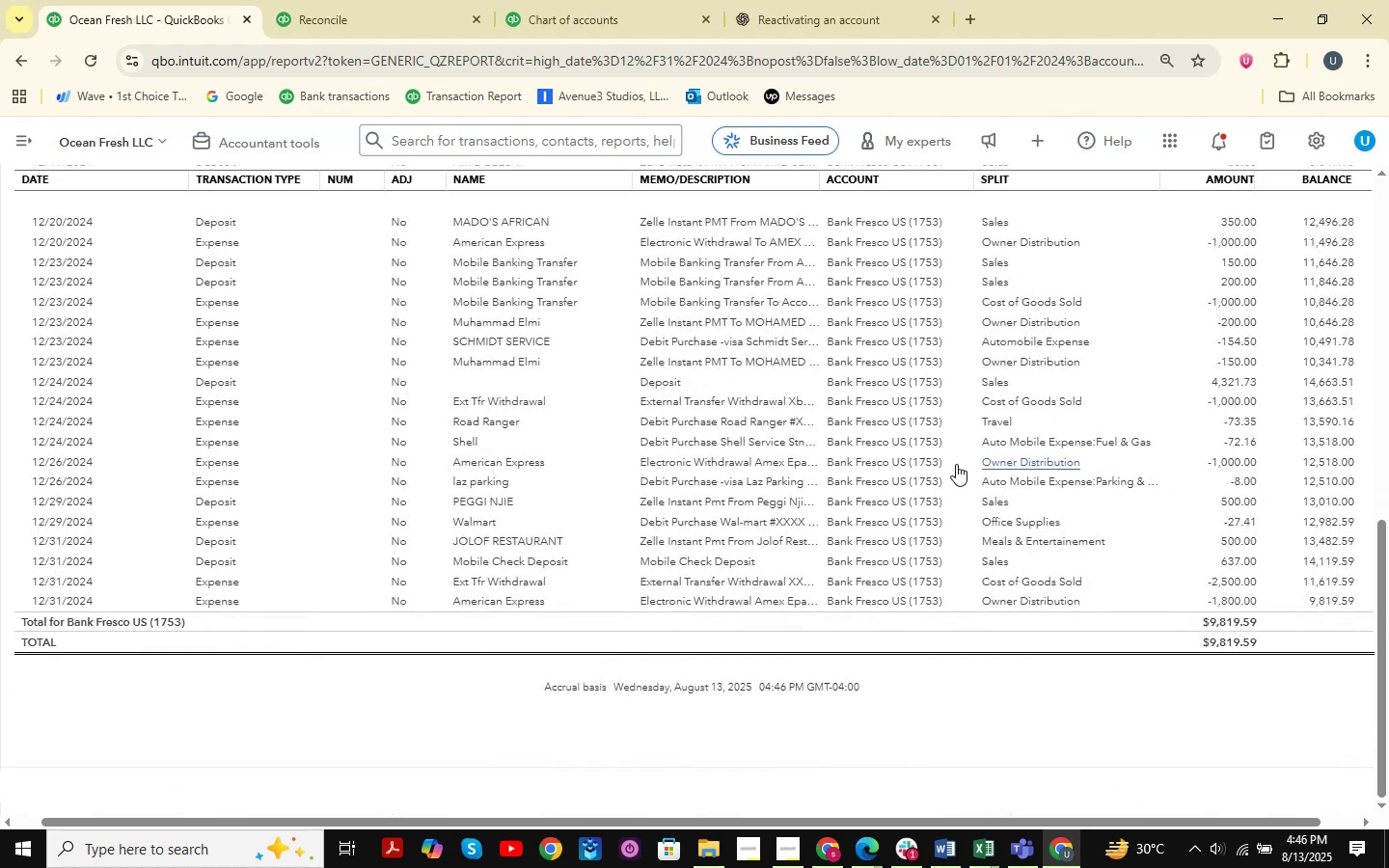 
scroll: coordinate [1185, 476], scroll_direction: up, amount: 98.0
 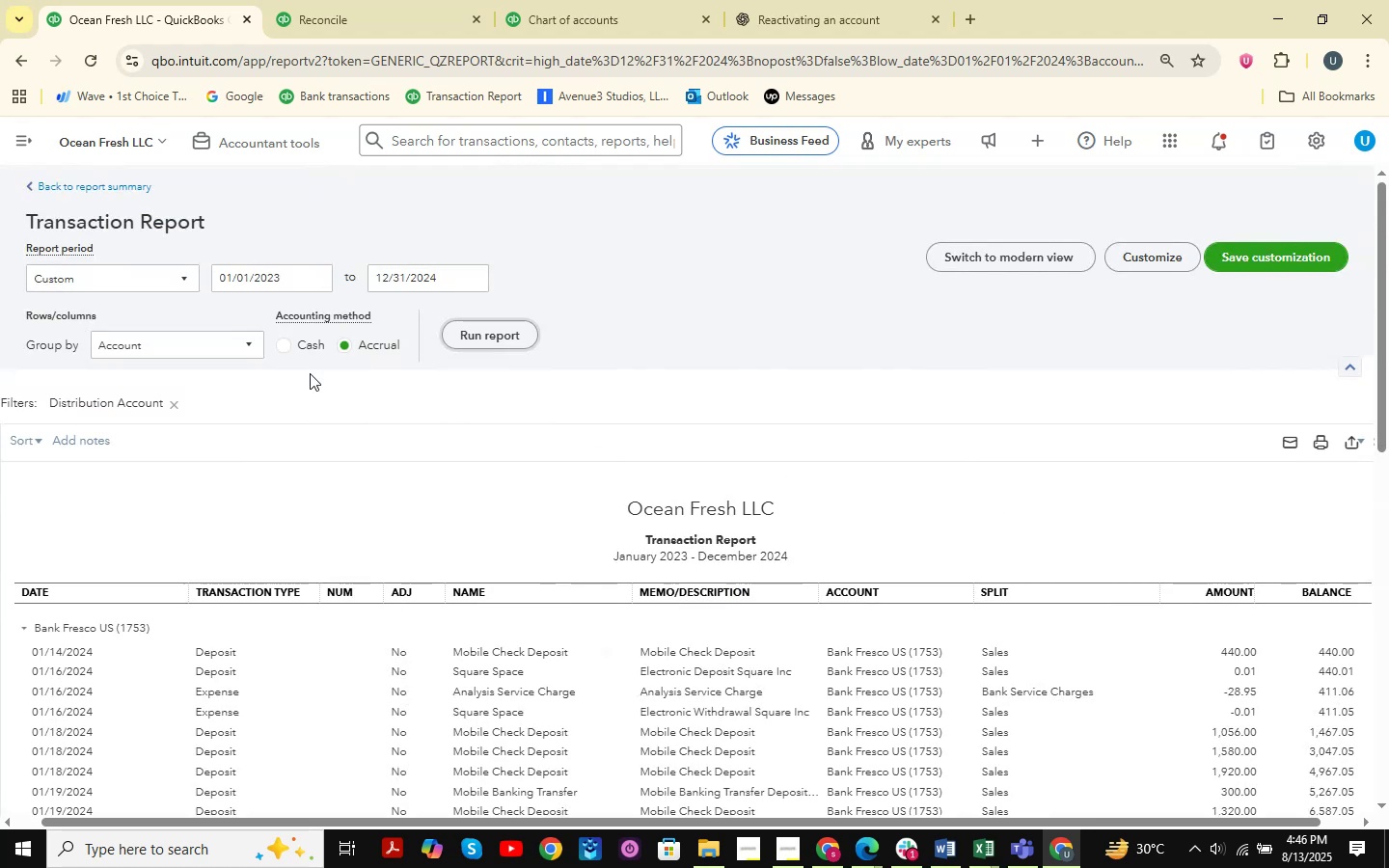 
left_click([311, 282])
 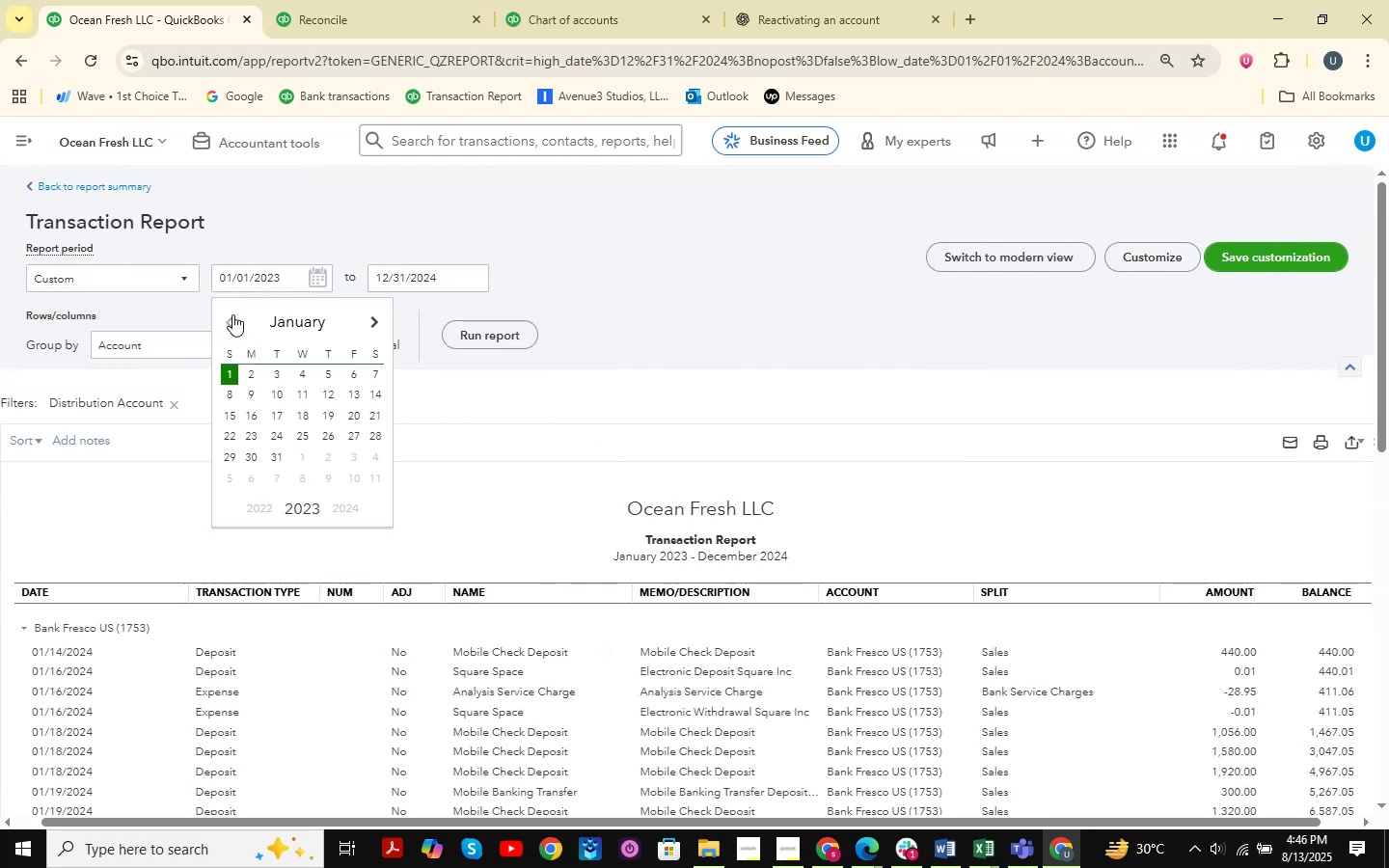 
left_click([232, 314])
 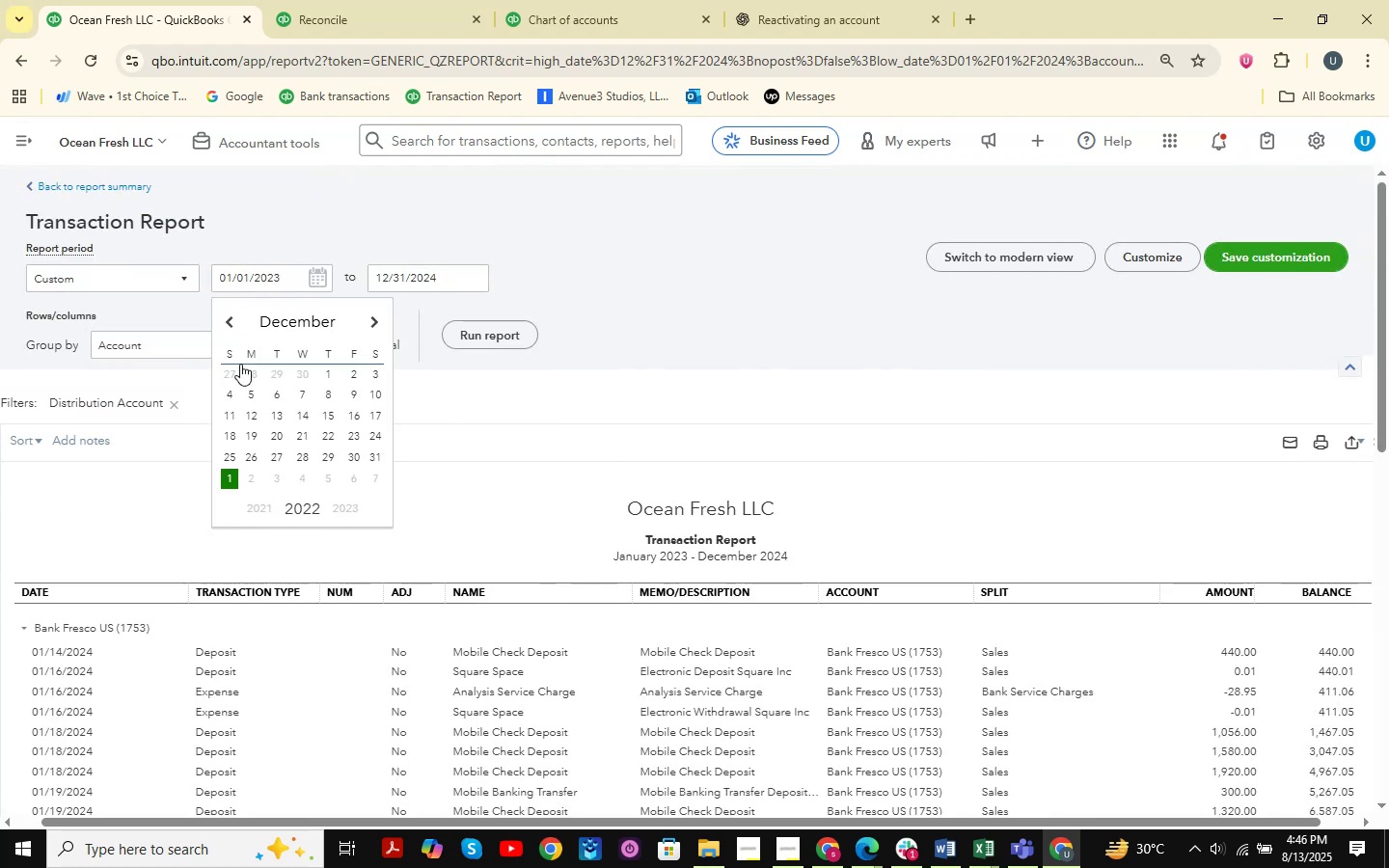 
left_click_drag(start_coordinate=[327, 372], to_coordinate=[332, 371])
 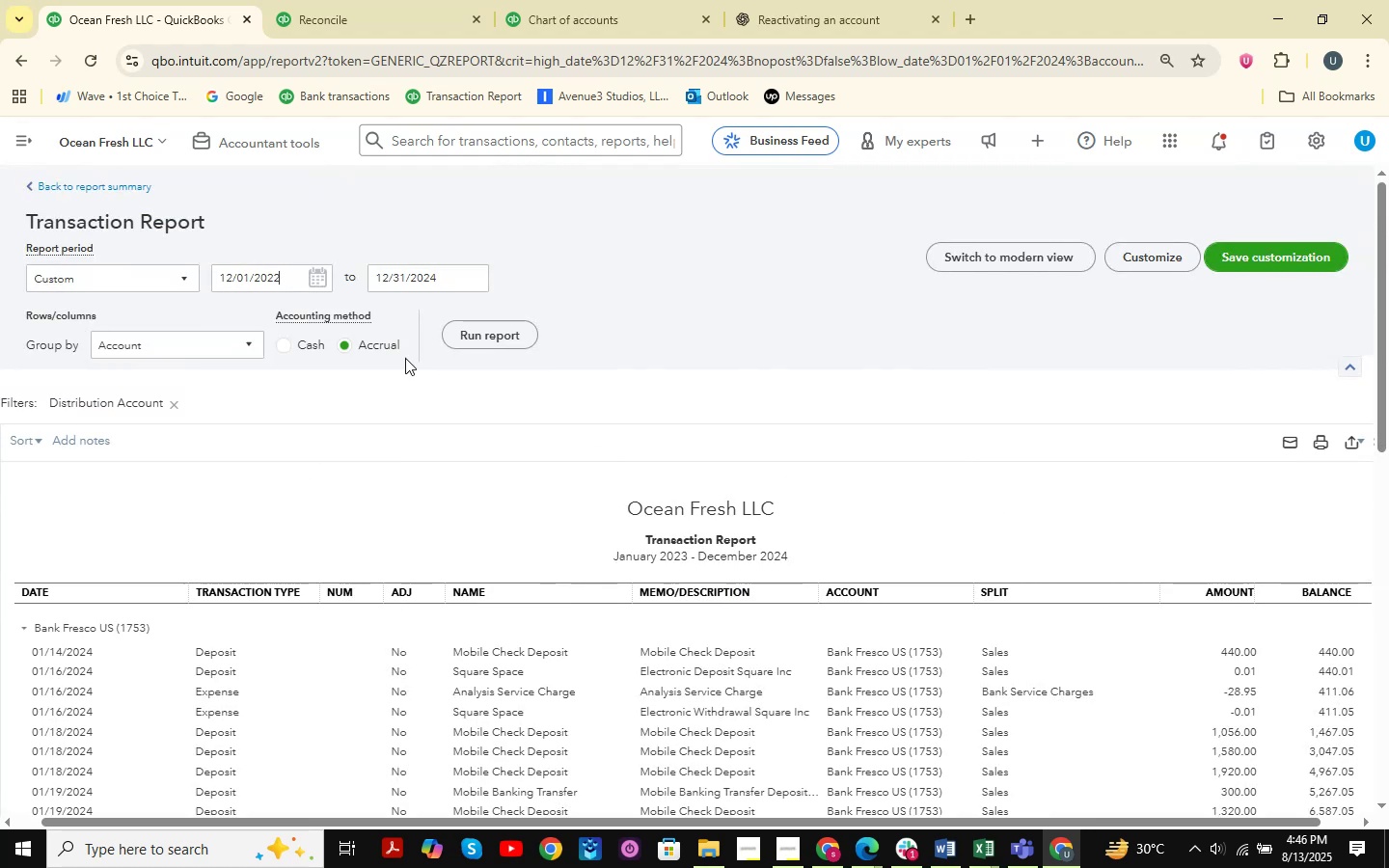 
double_click([480, 340])
 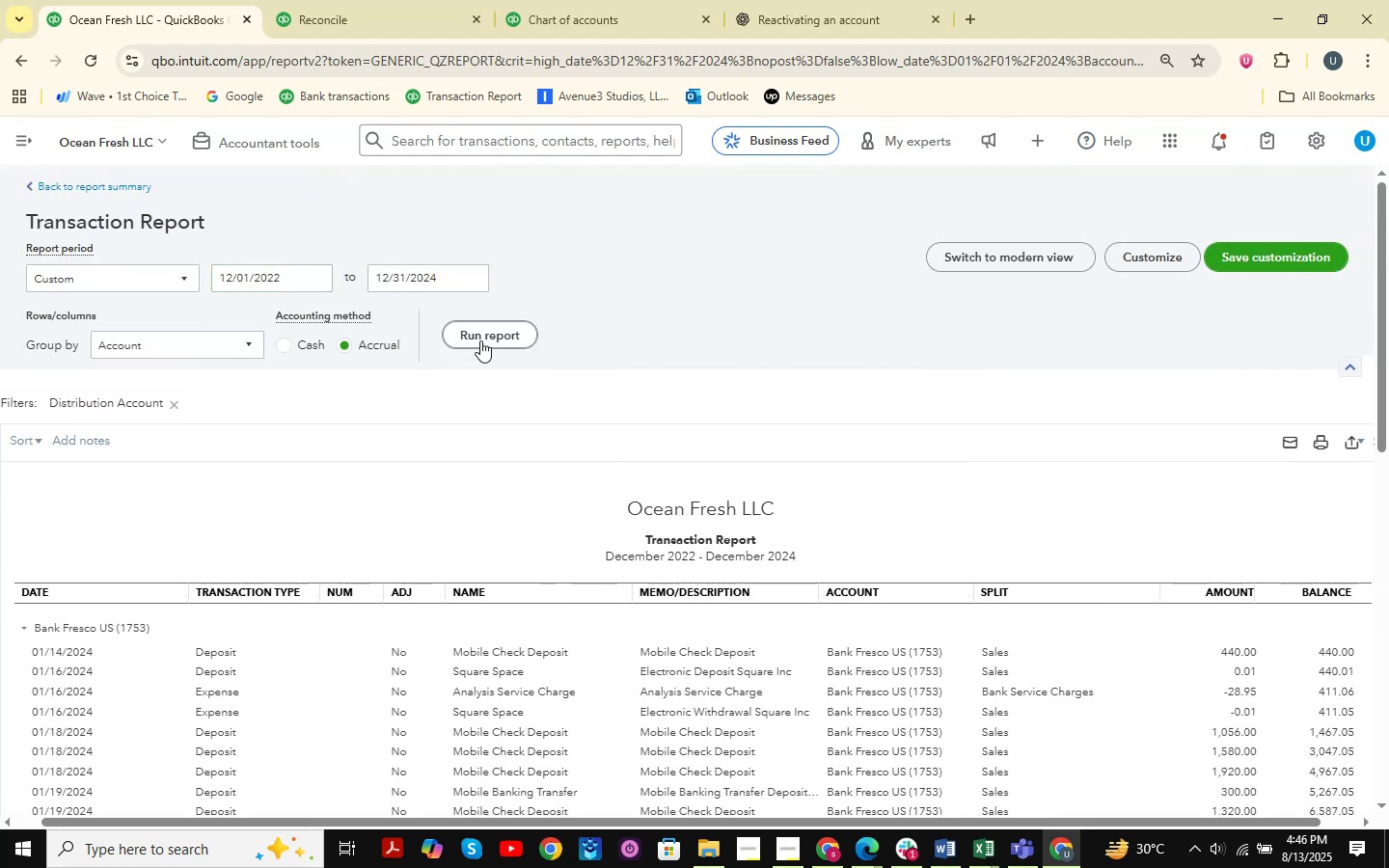 
scroll: coordinate [485, 500], scroll_direction: down, amount: 97.0
 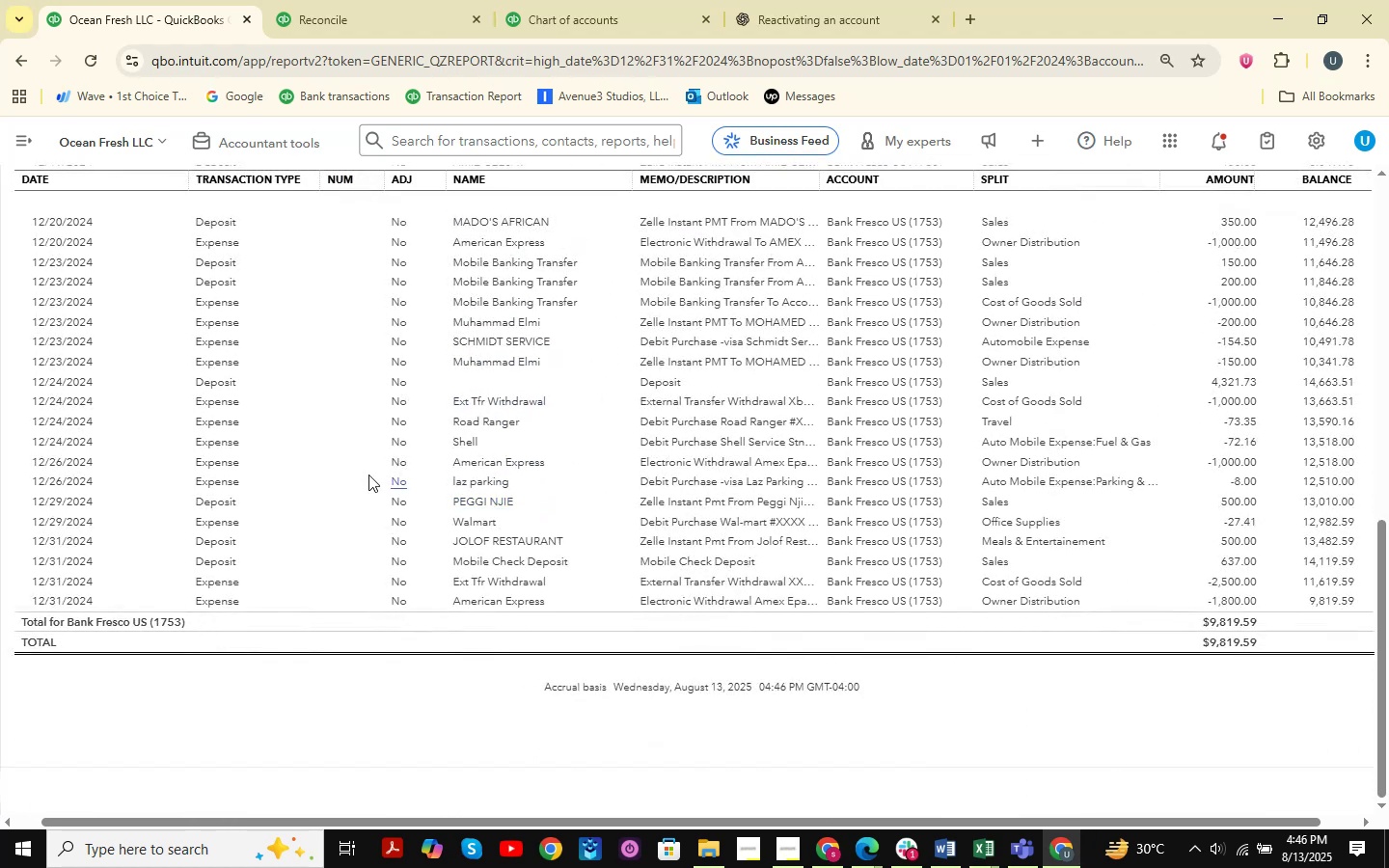 
left_click([338, 462])
 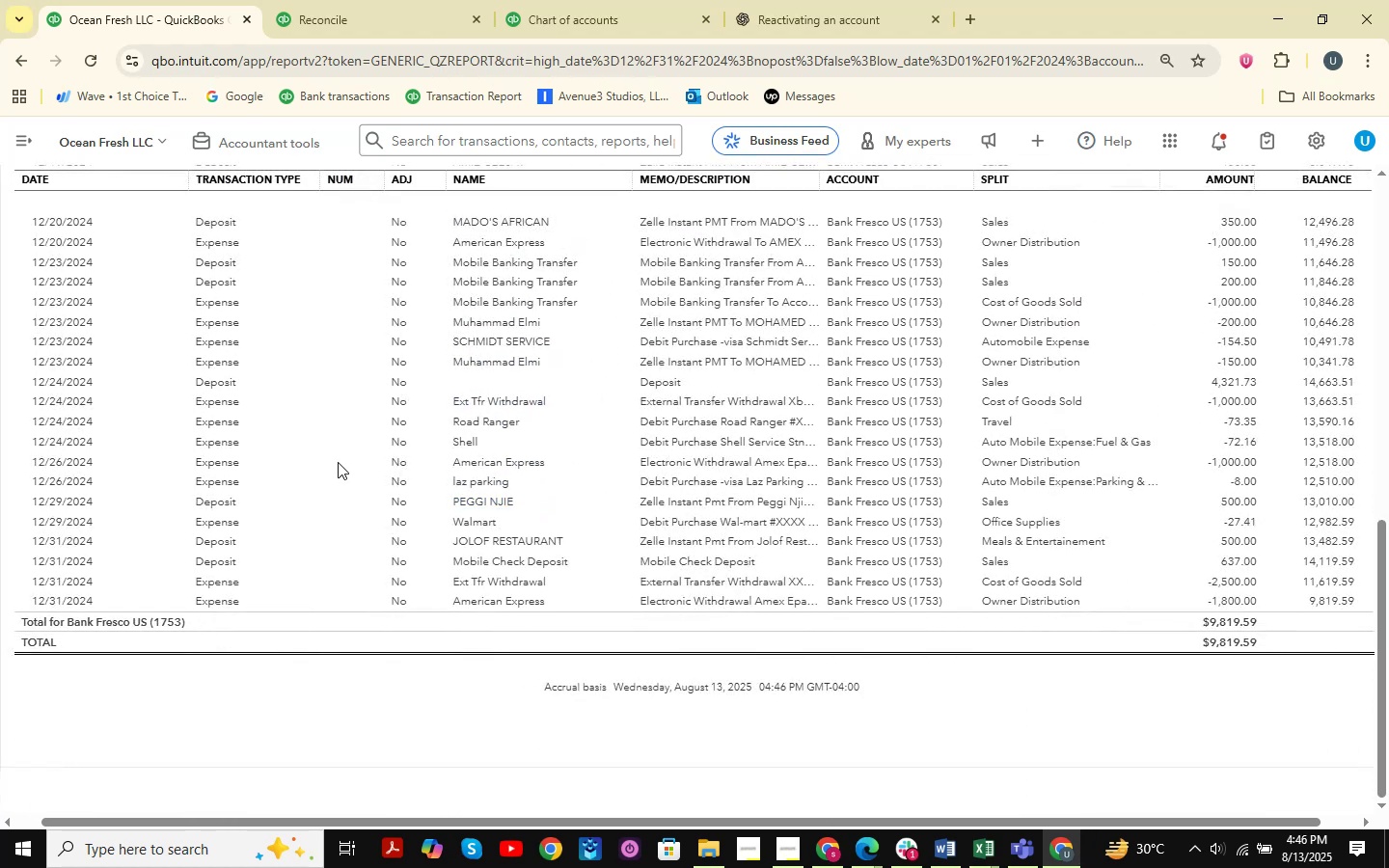 
key(Control+ControlLeft)
 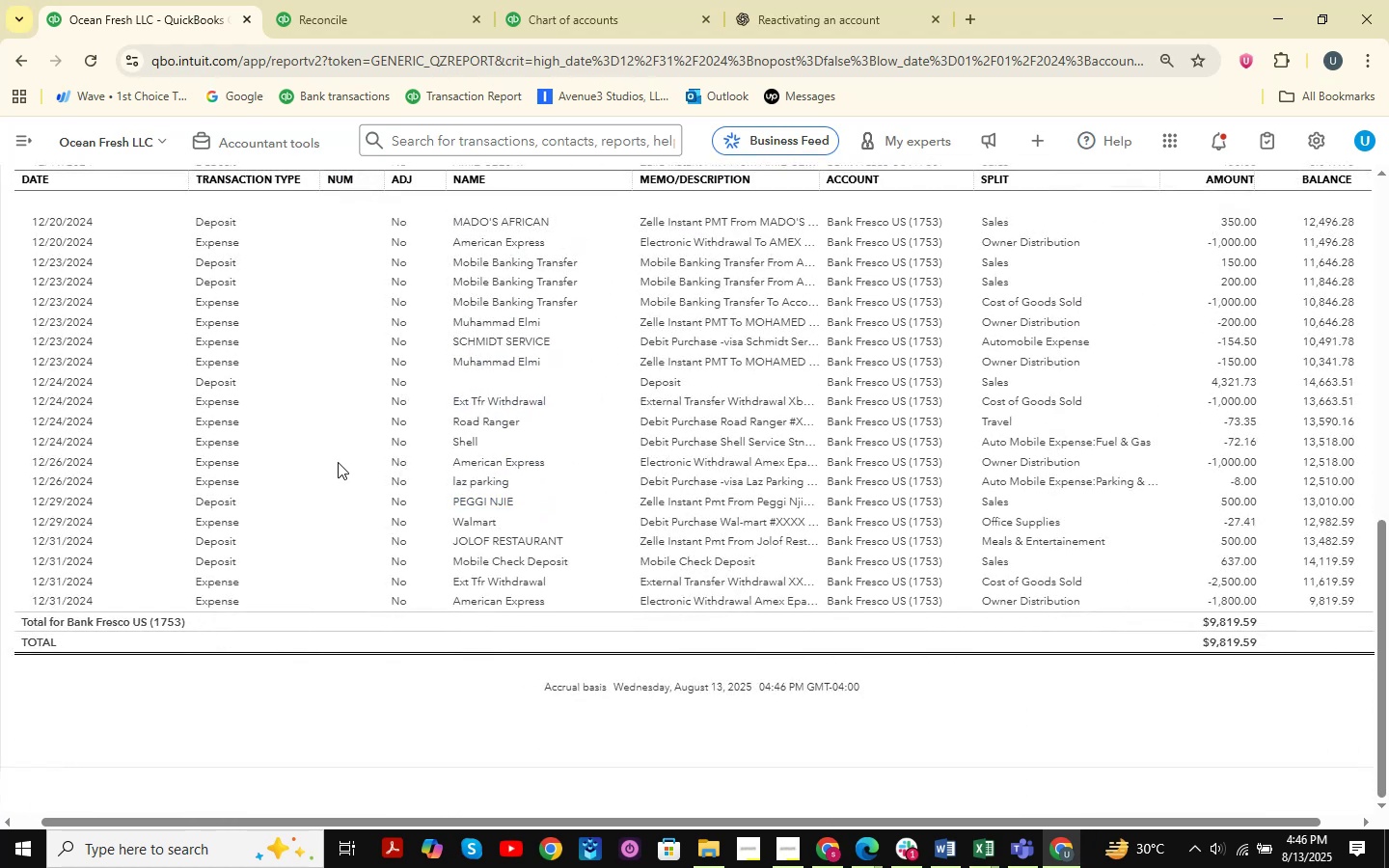 
key(Control+F)
 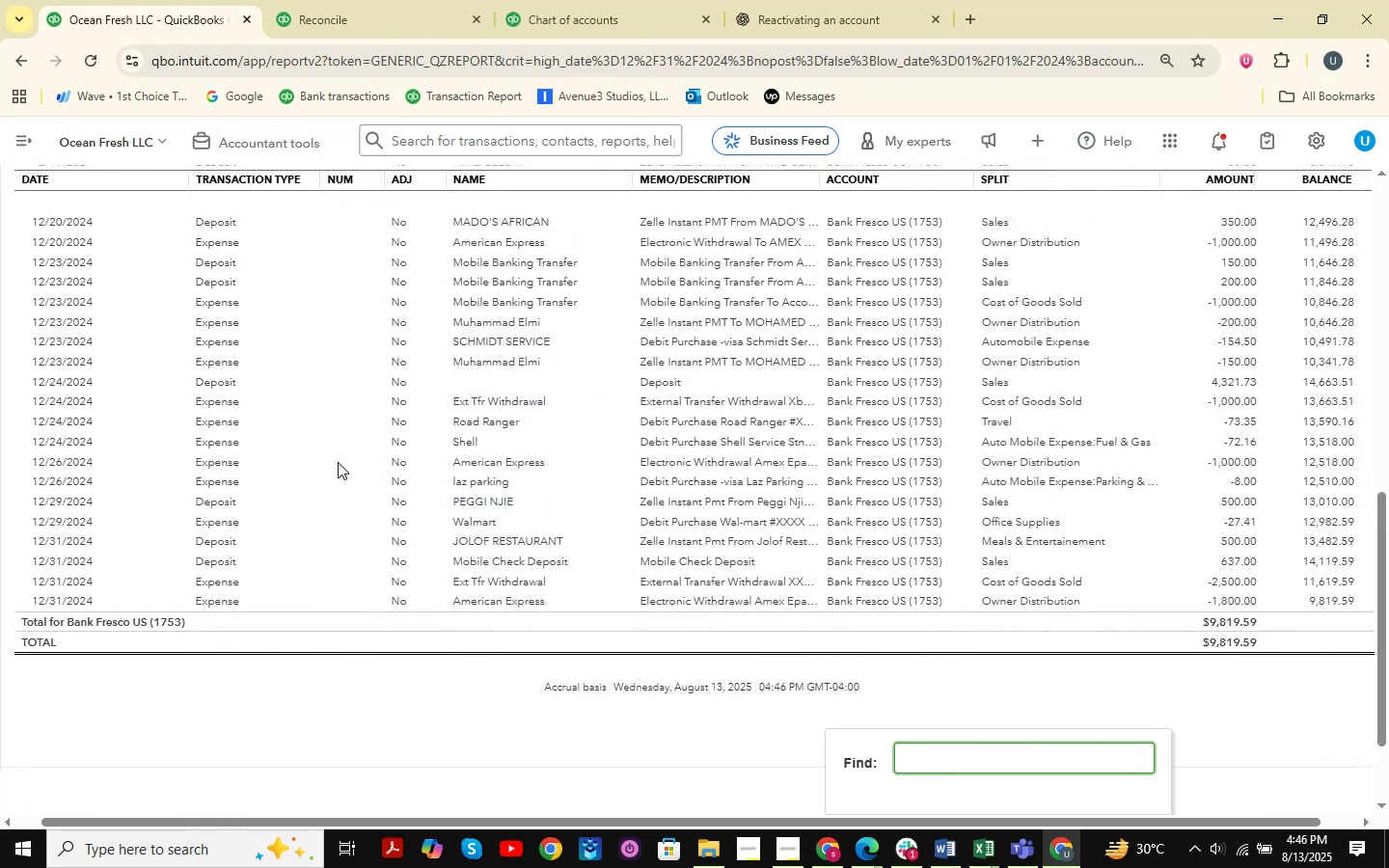 
type(ju)
key(Backspace)
type(ournsl )
key(Backspace)
key(Backspace)
key(Backspace)
type(sl )
 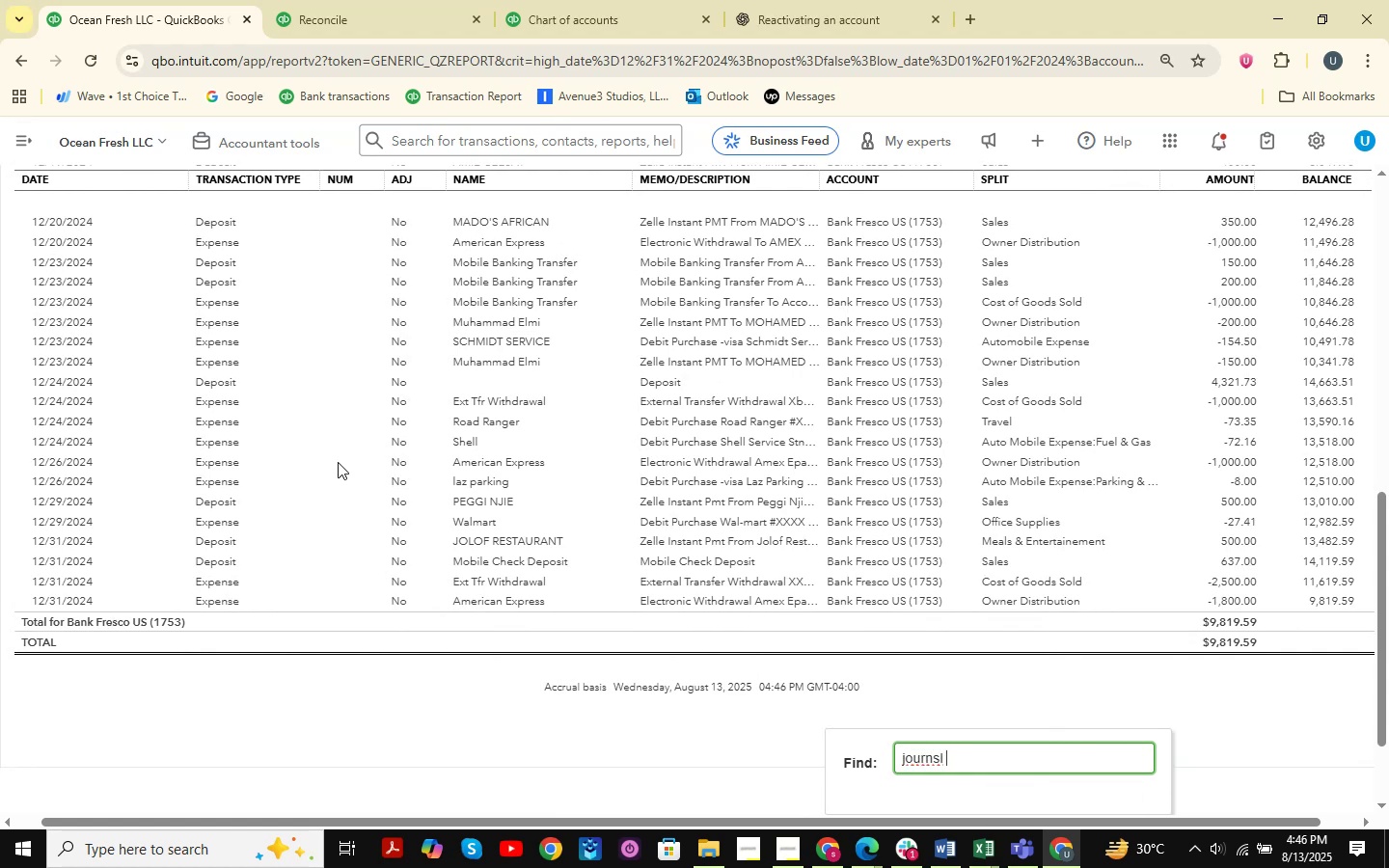 
key(Enter)
 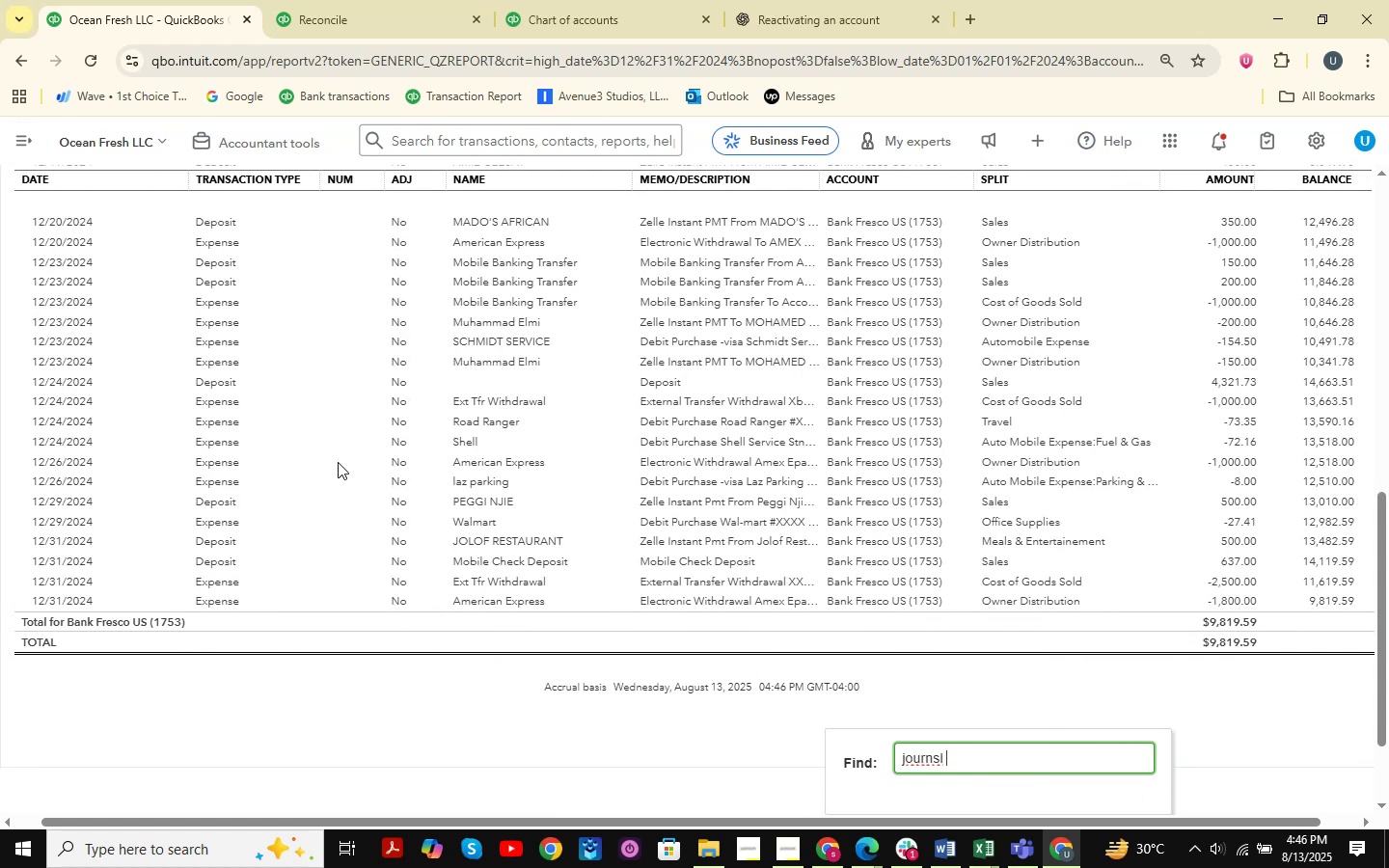 
key(Backspace)
key(Backspace)
key(Backspace)
type(al)
 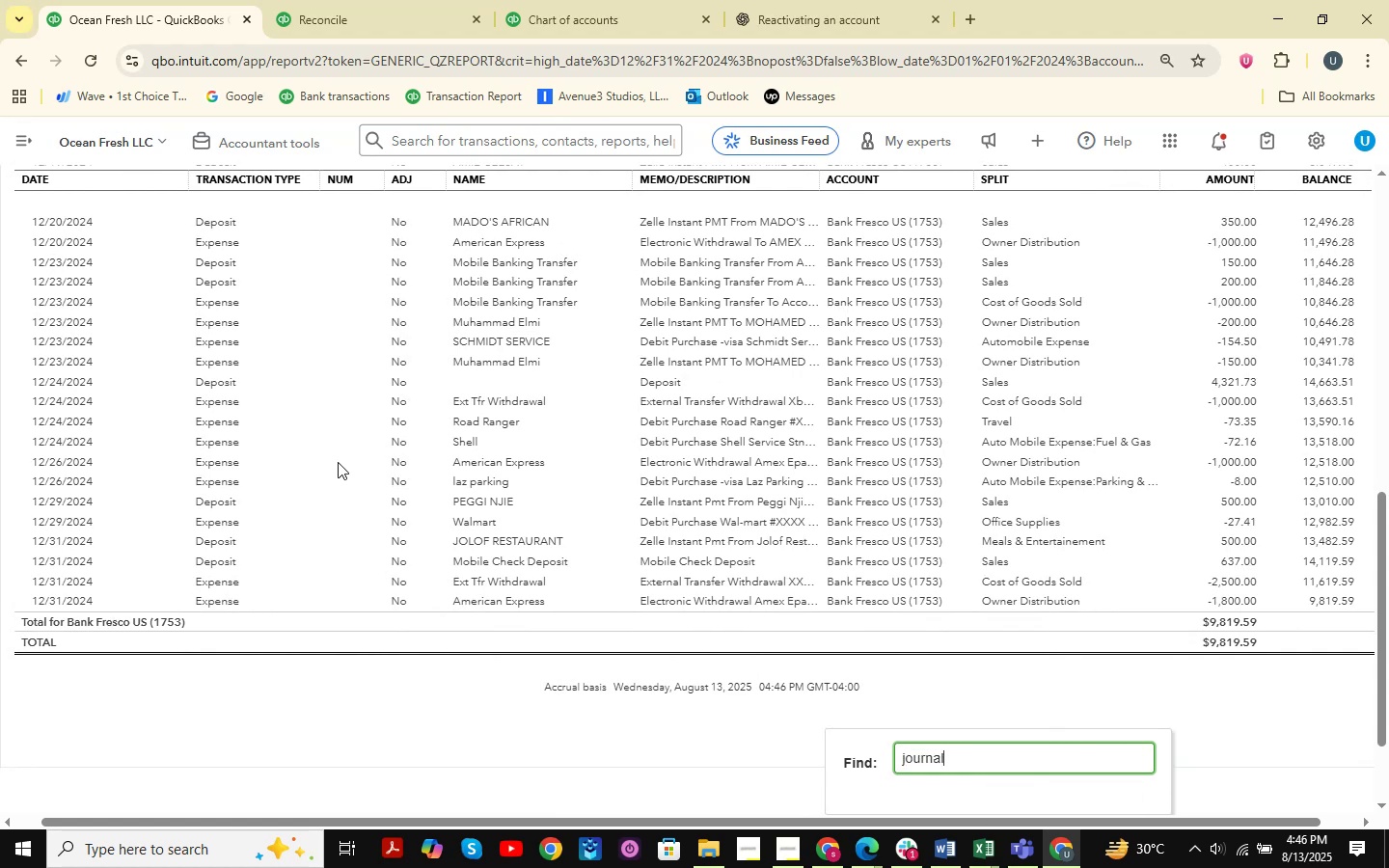 
key(Enter)
 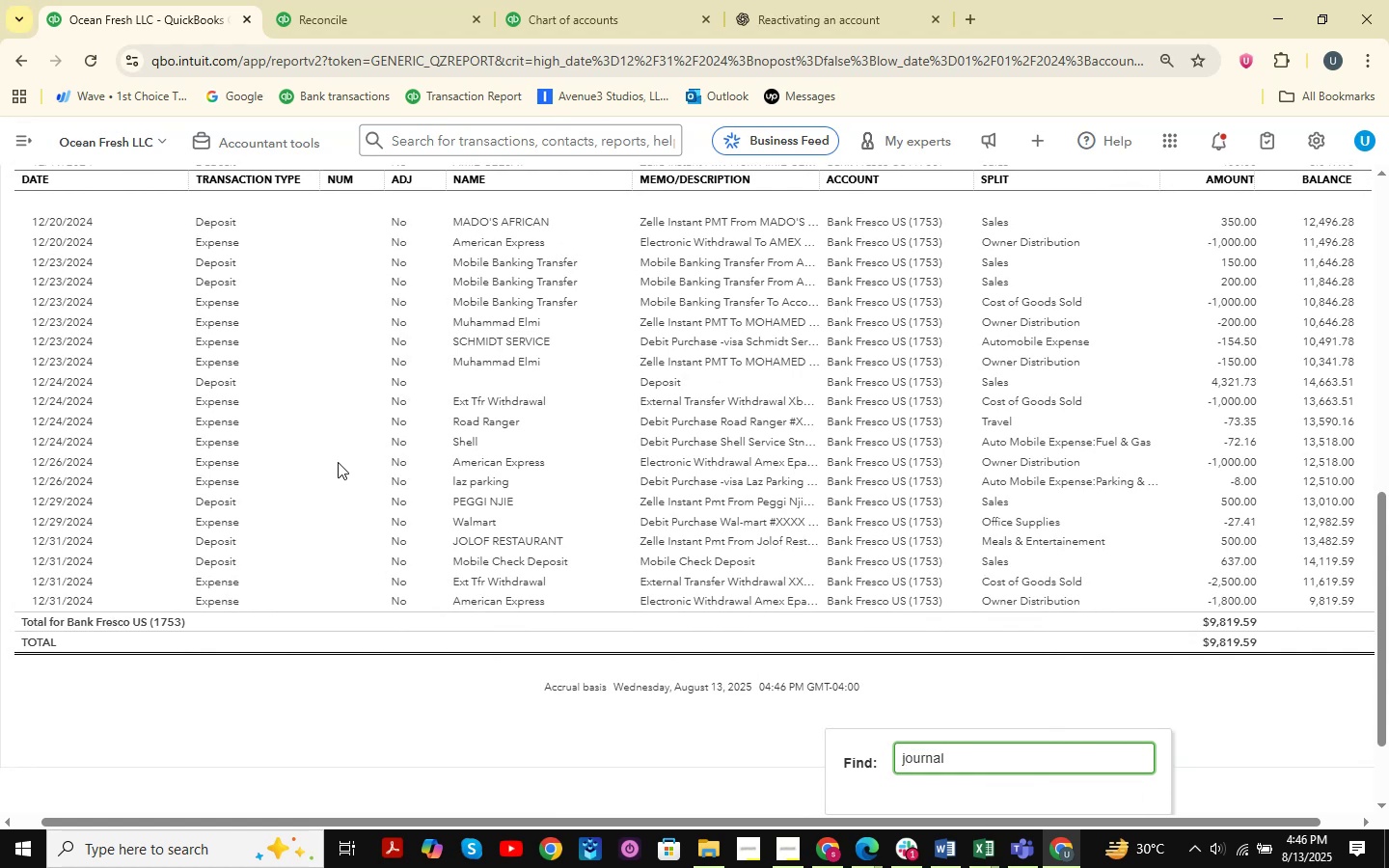 
key(Enter)
 